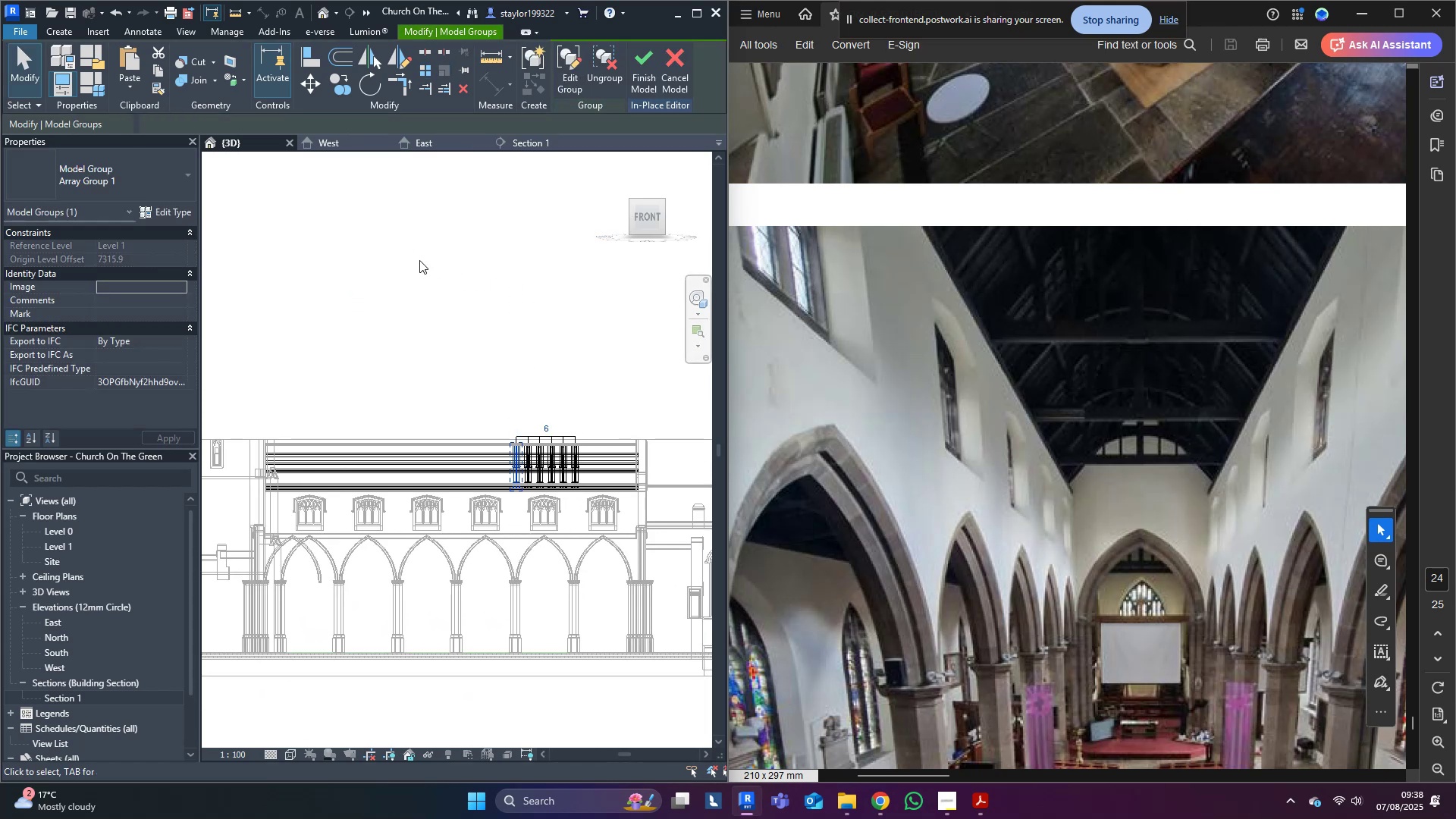 
hold_key(key=ControlLeft, duration=0.51)
 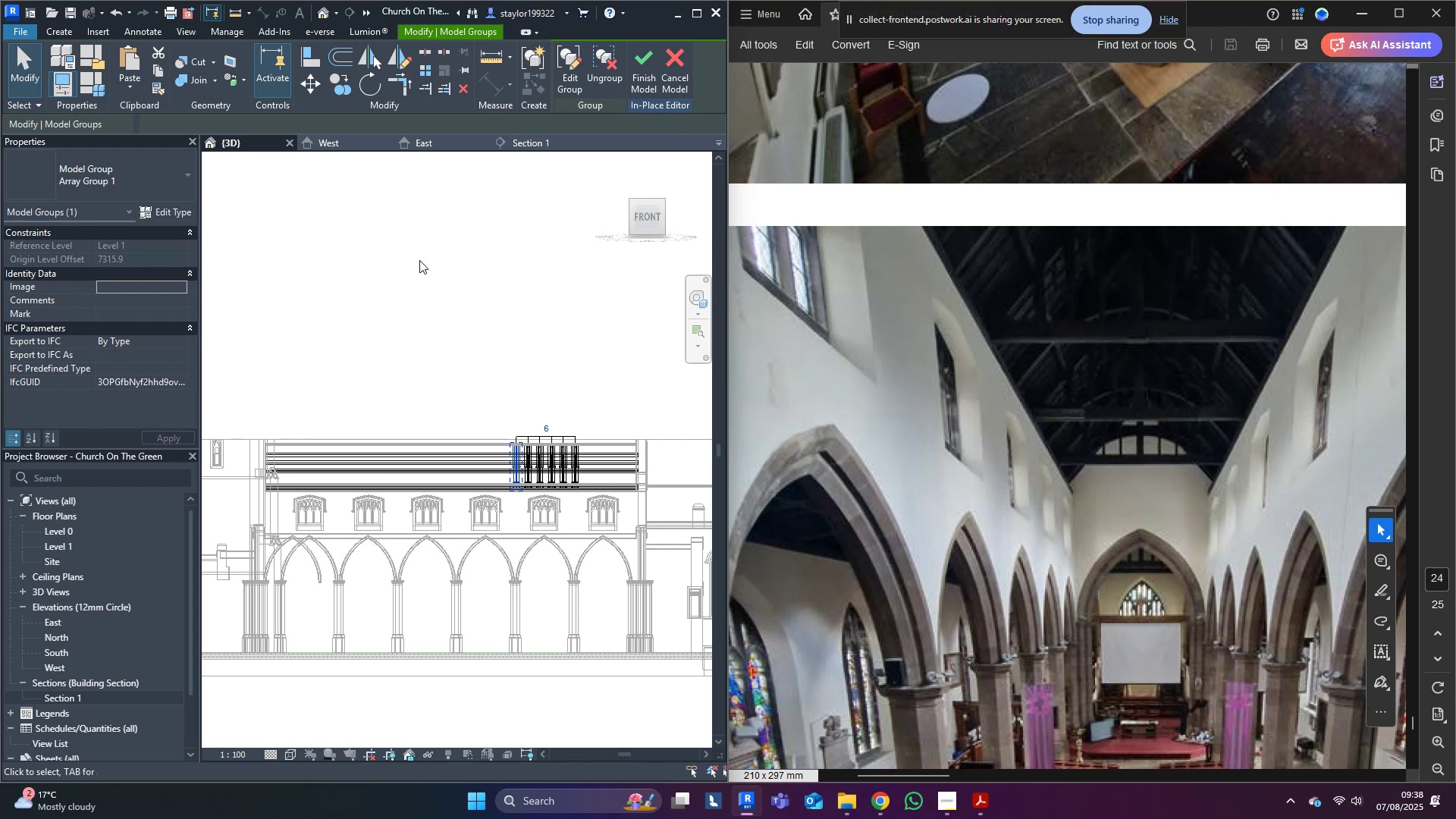 
key(Shift+ArrowLeft)
 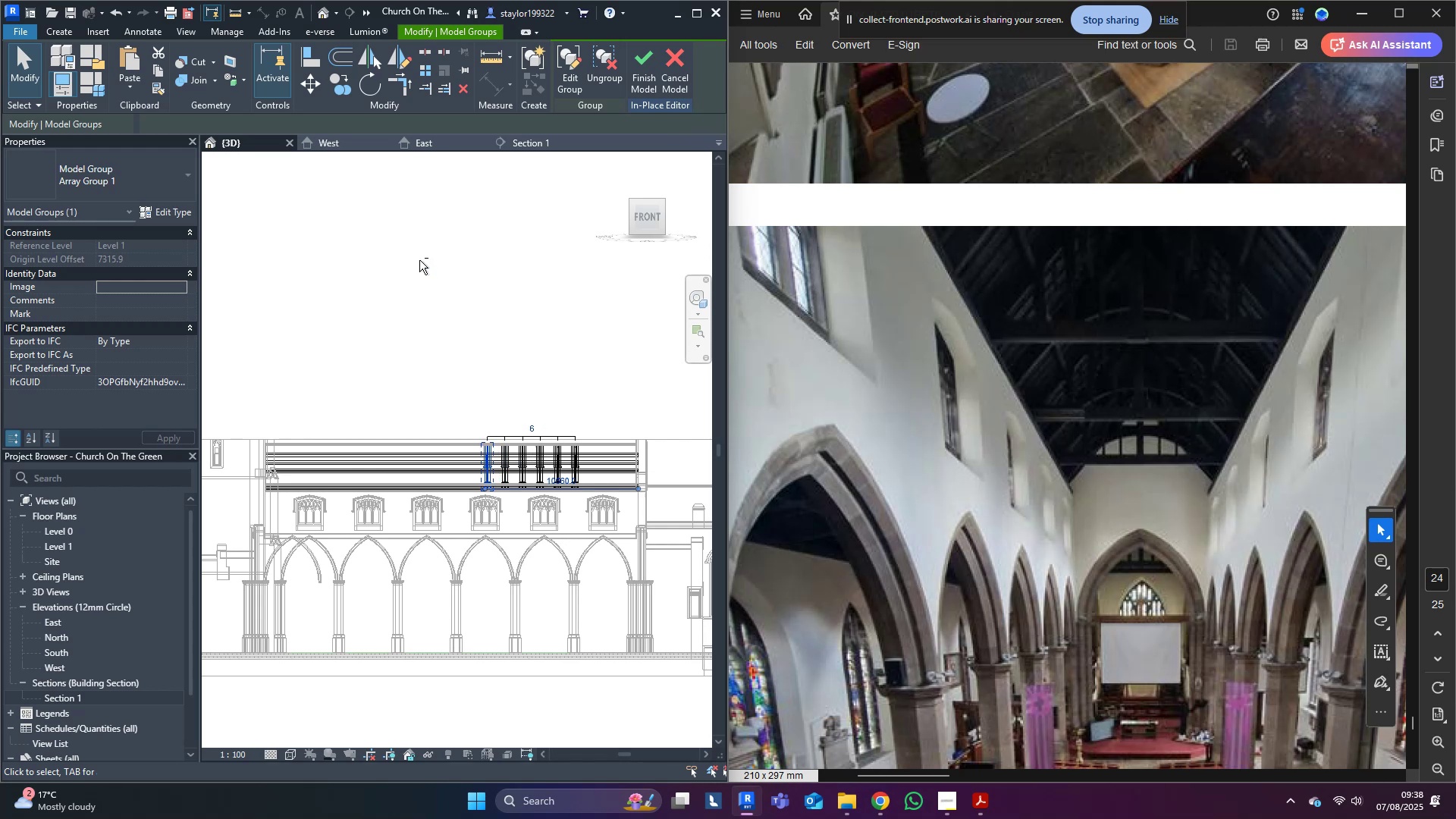 
key(Shift+ArrowLeft)
 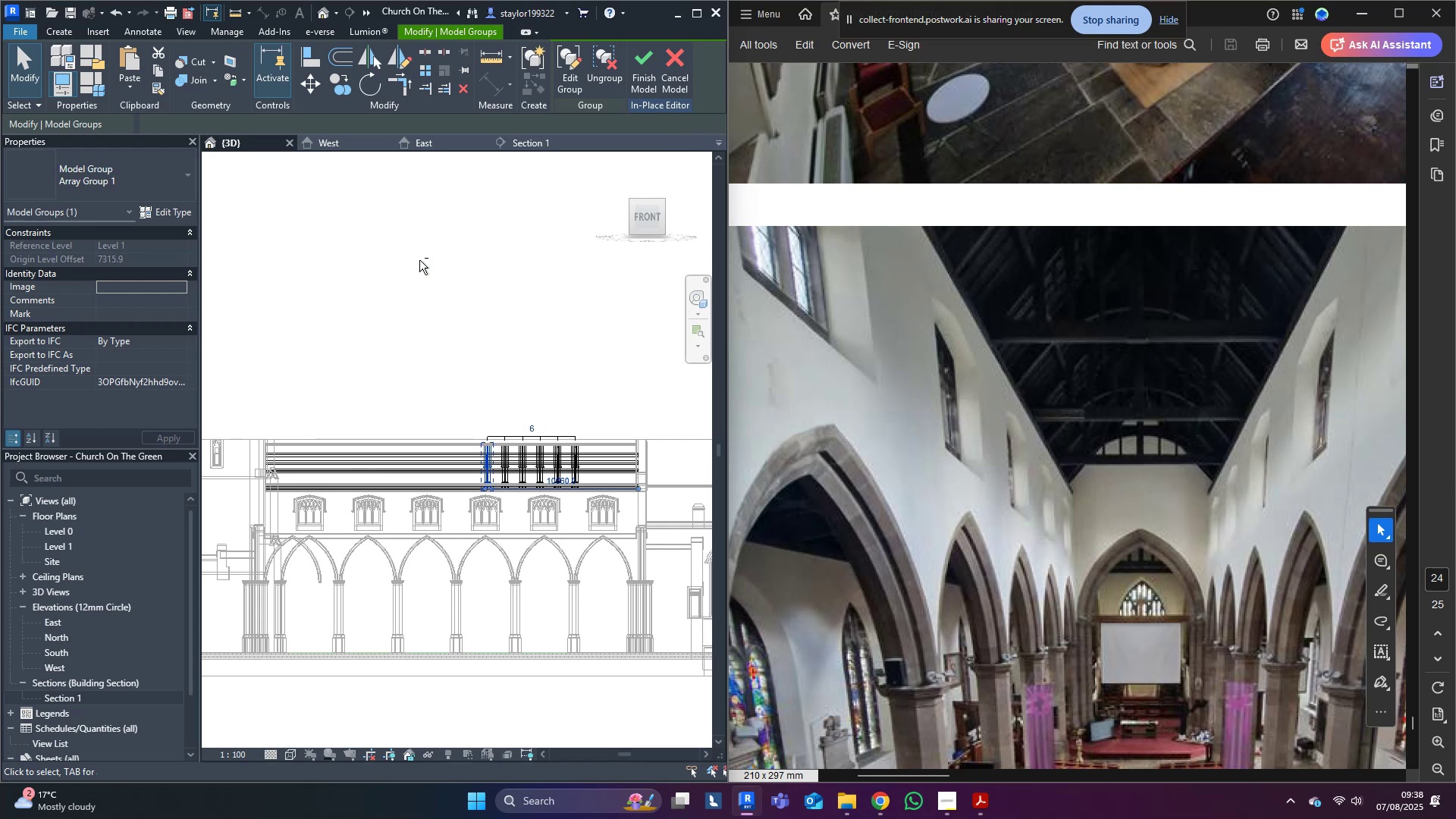 
key(Shift+ArrowLeft)
 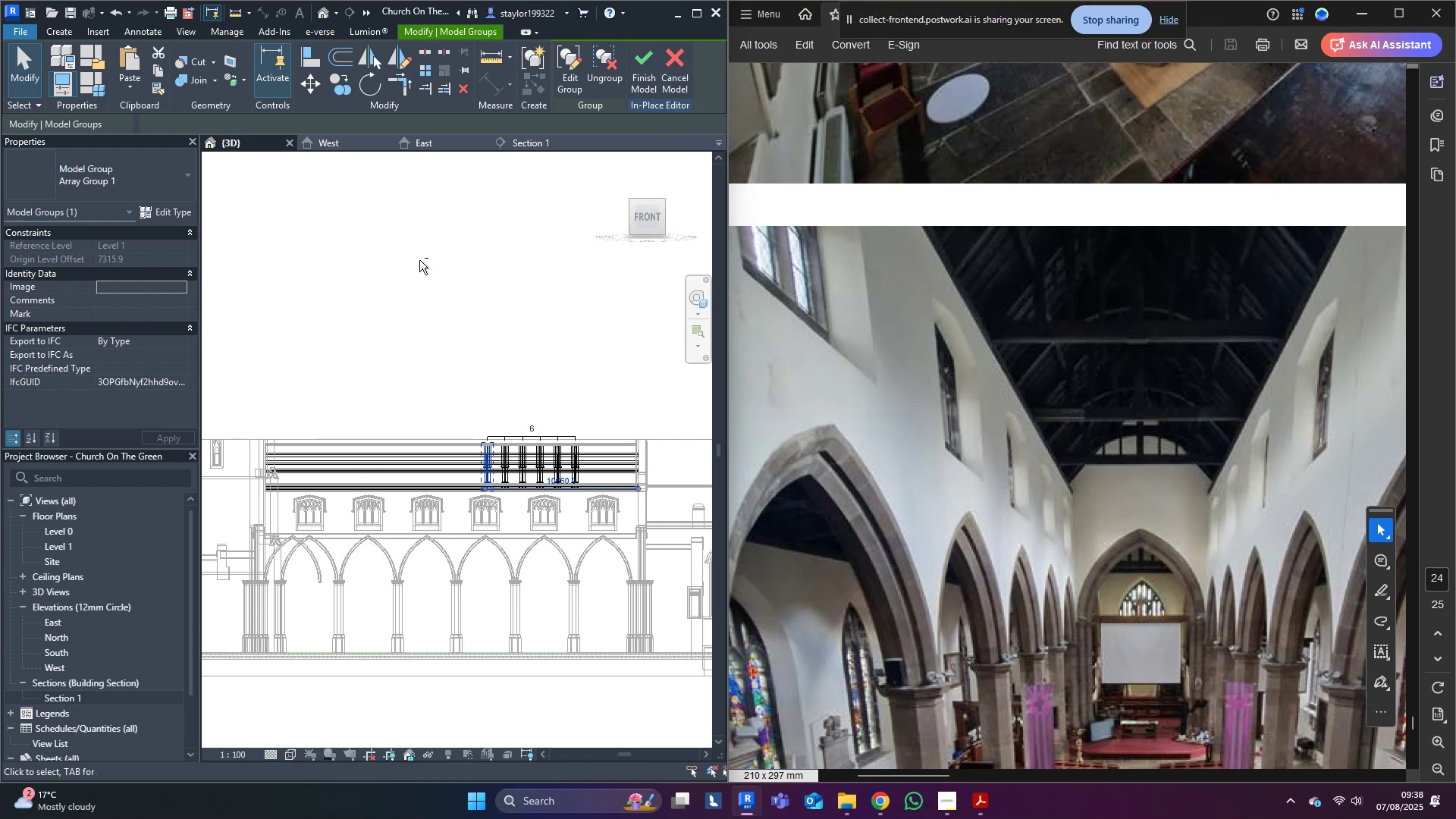 
key(Shift+ArrowLeft)
 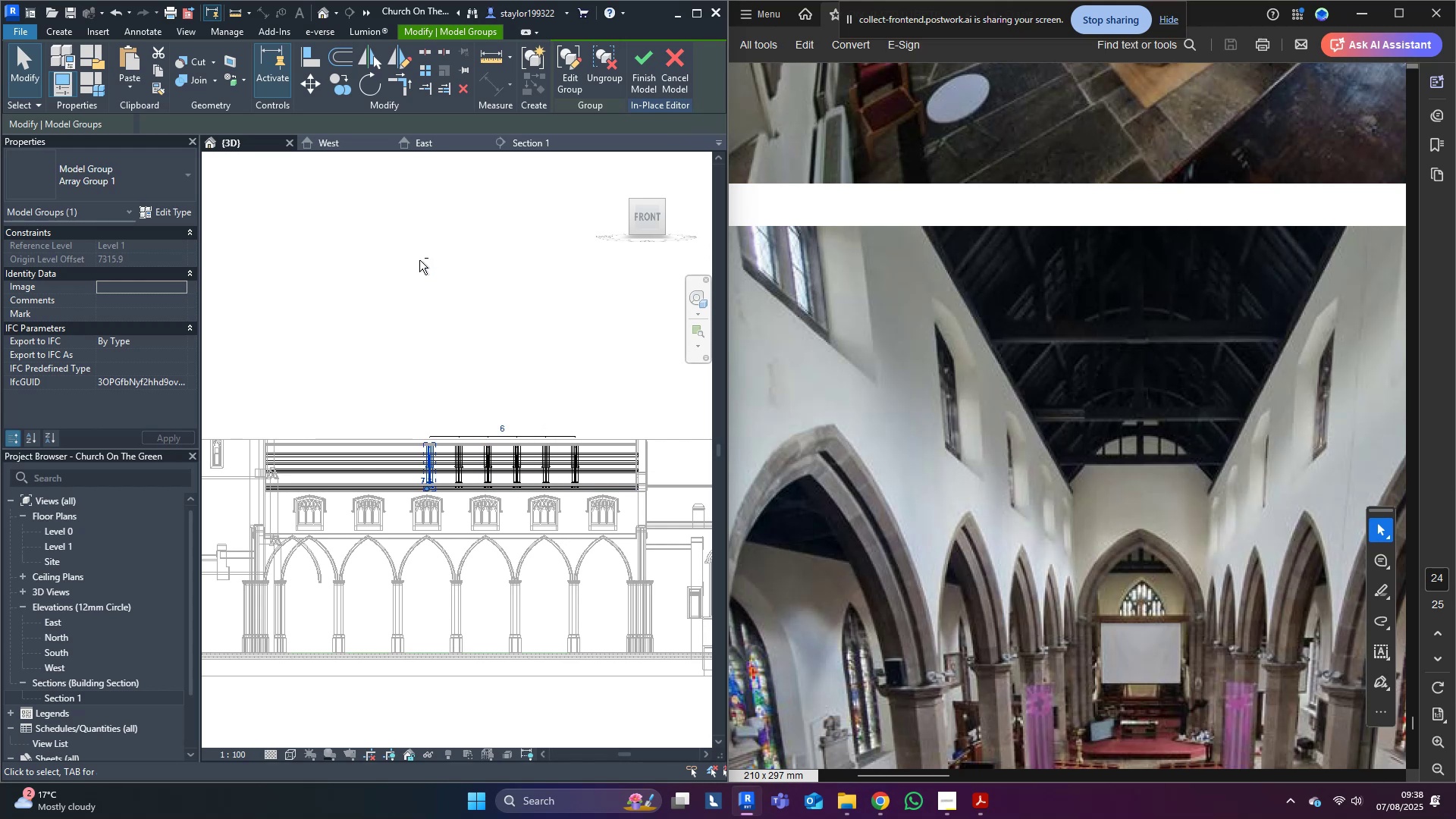 
key(Shift+ArrowLeft)
 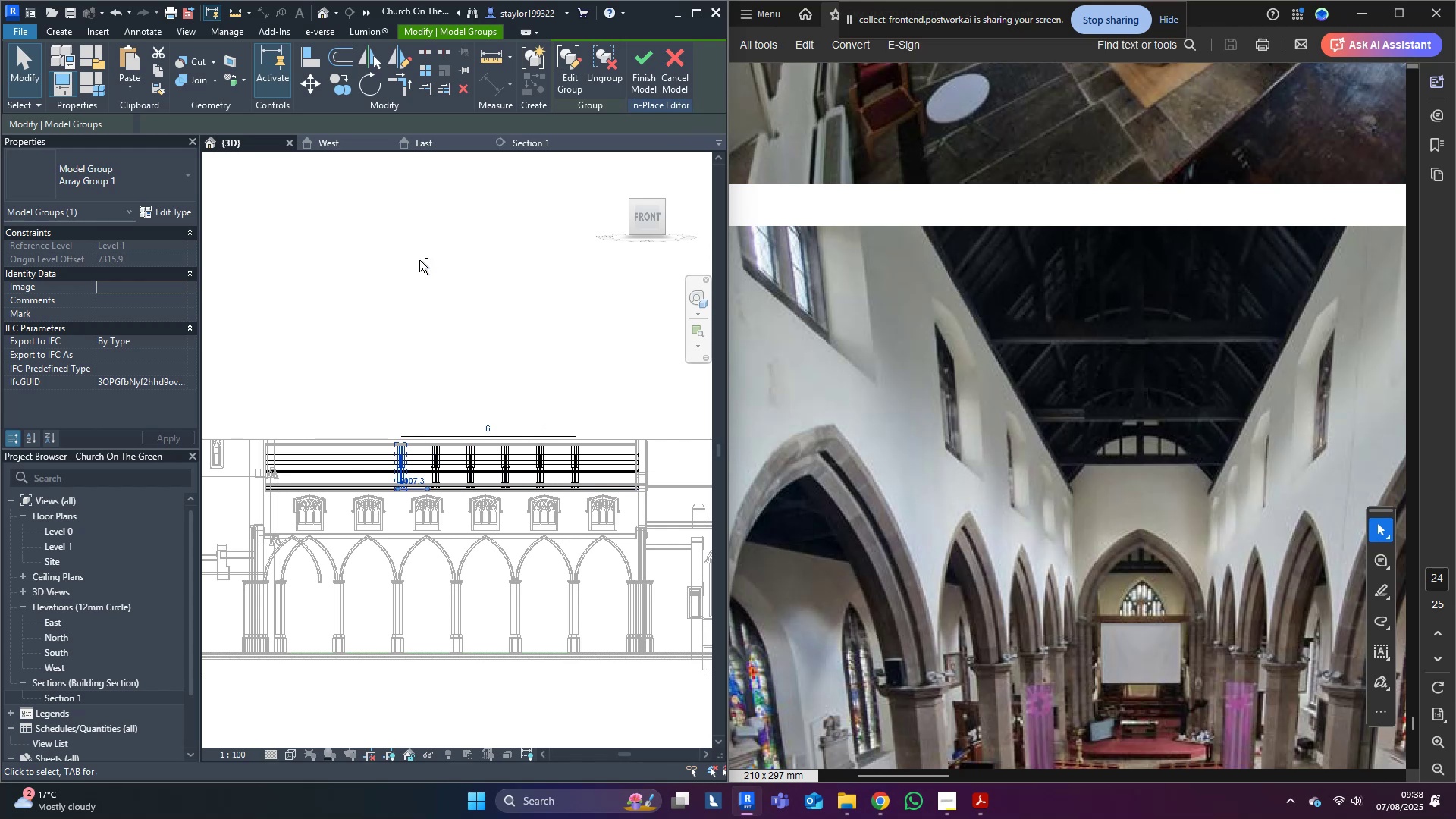 
key(Shift+ArrowLeft)
 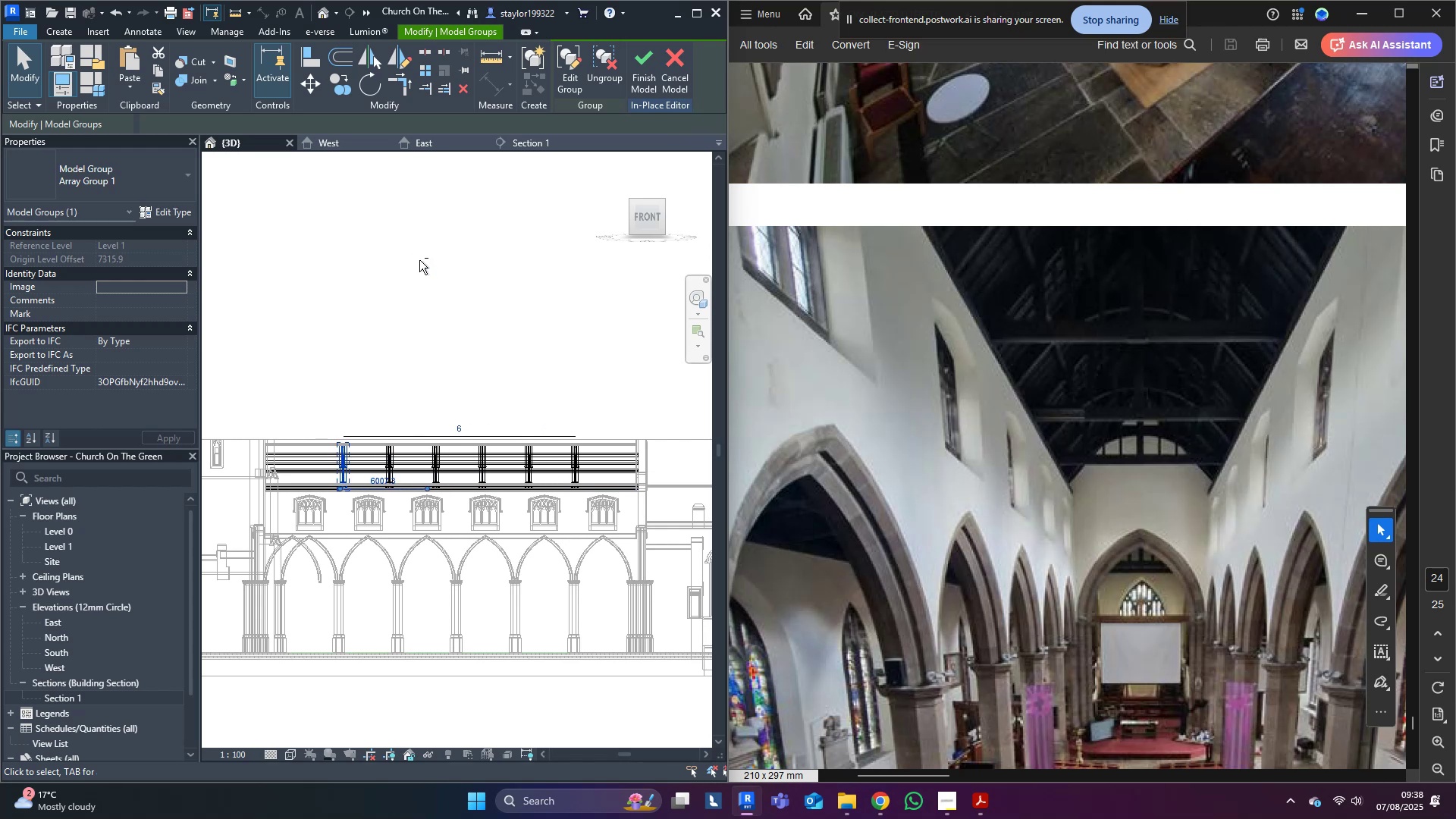 
key(Shift+ArrowLeft)
 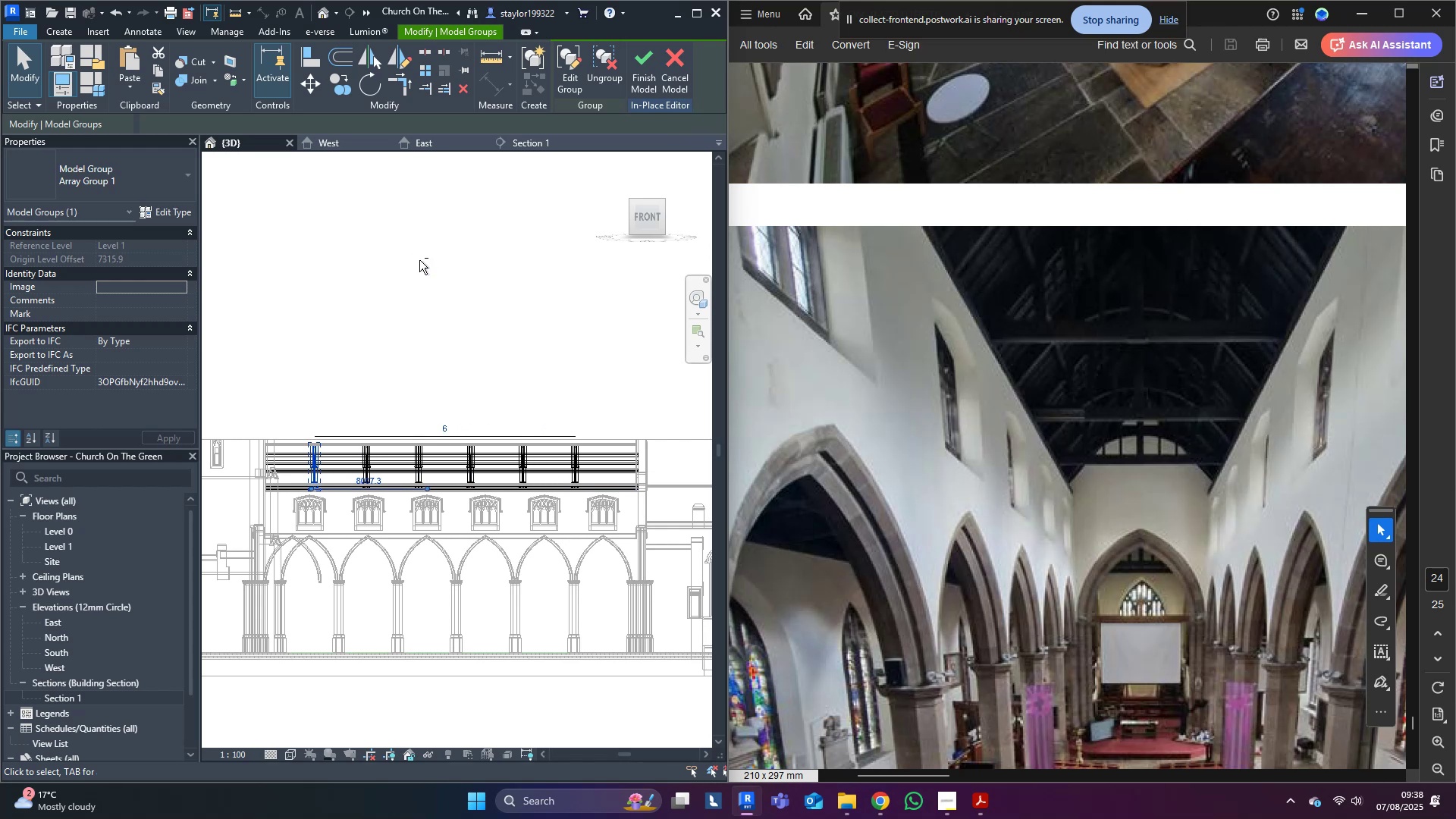 
key(ArrowRight)
 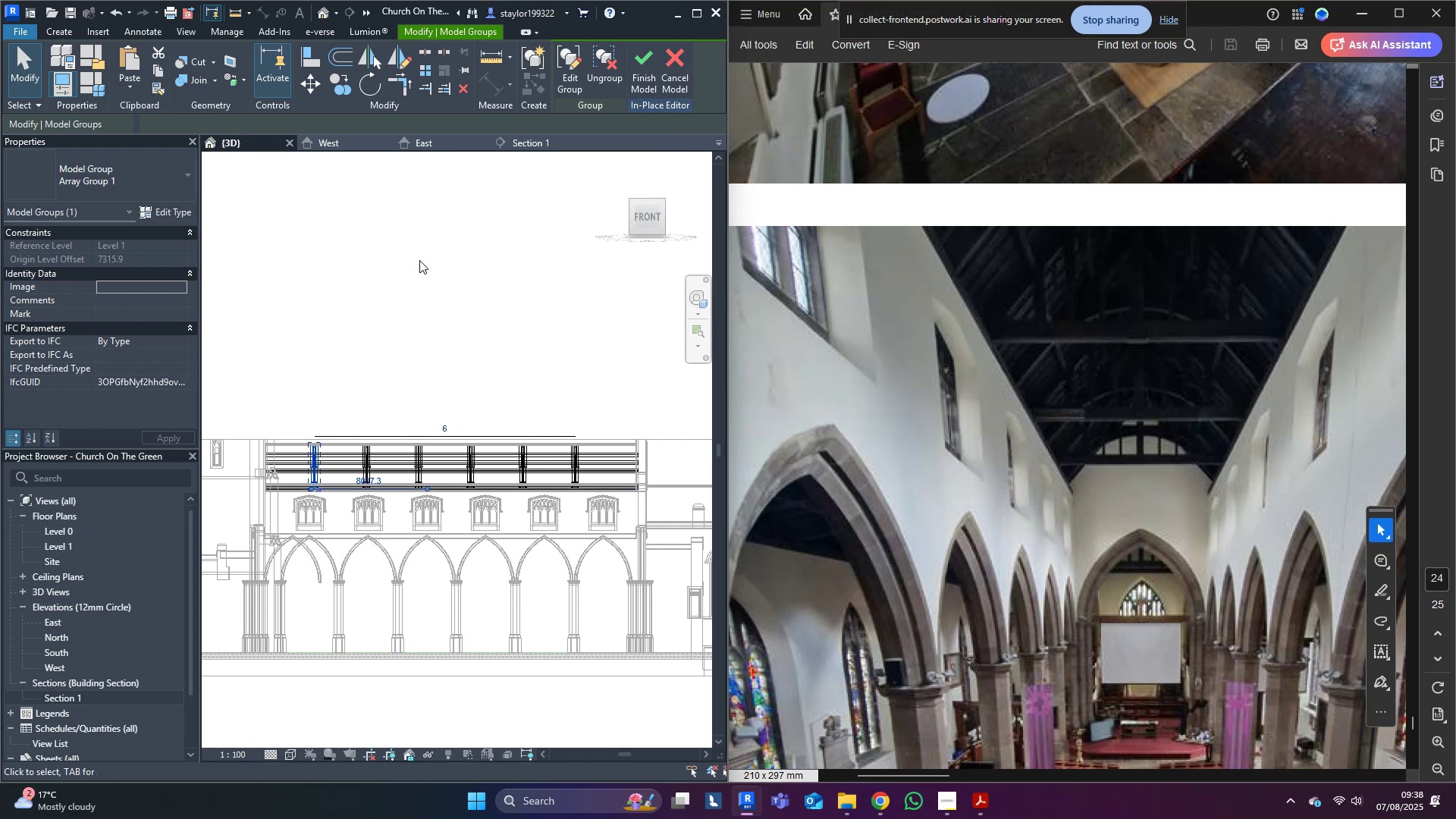 
key(Shift+ArrowLeft)
 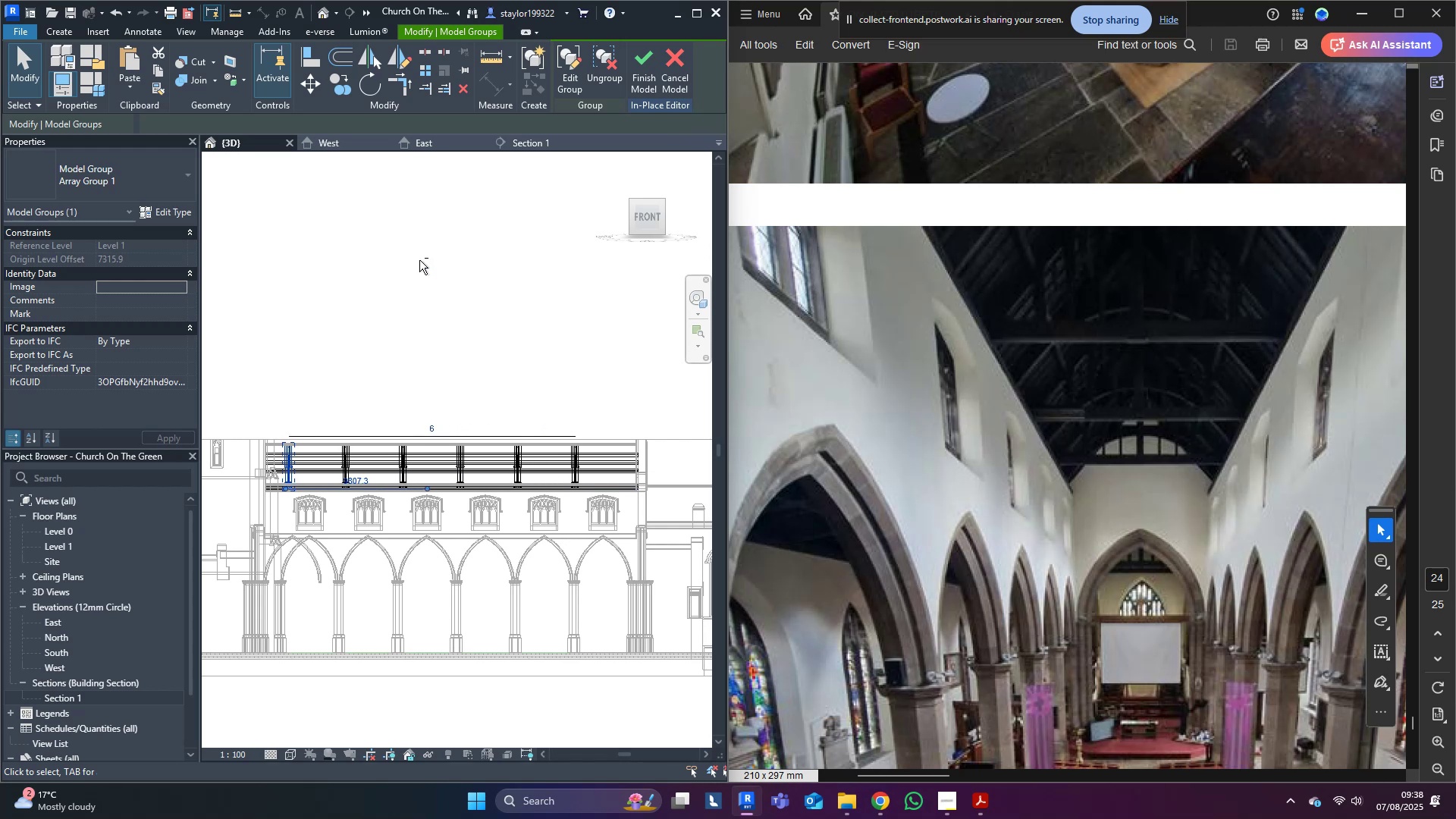 
key(ArrowLeft)
 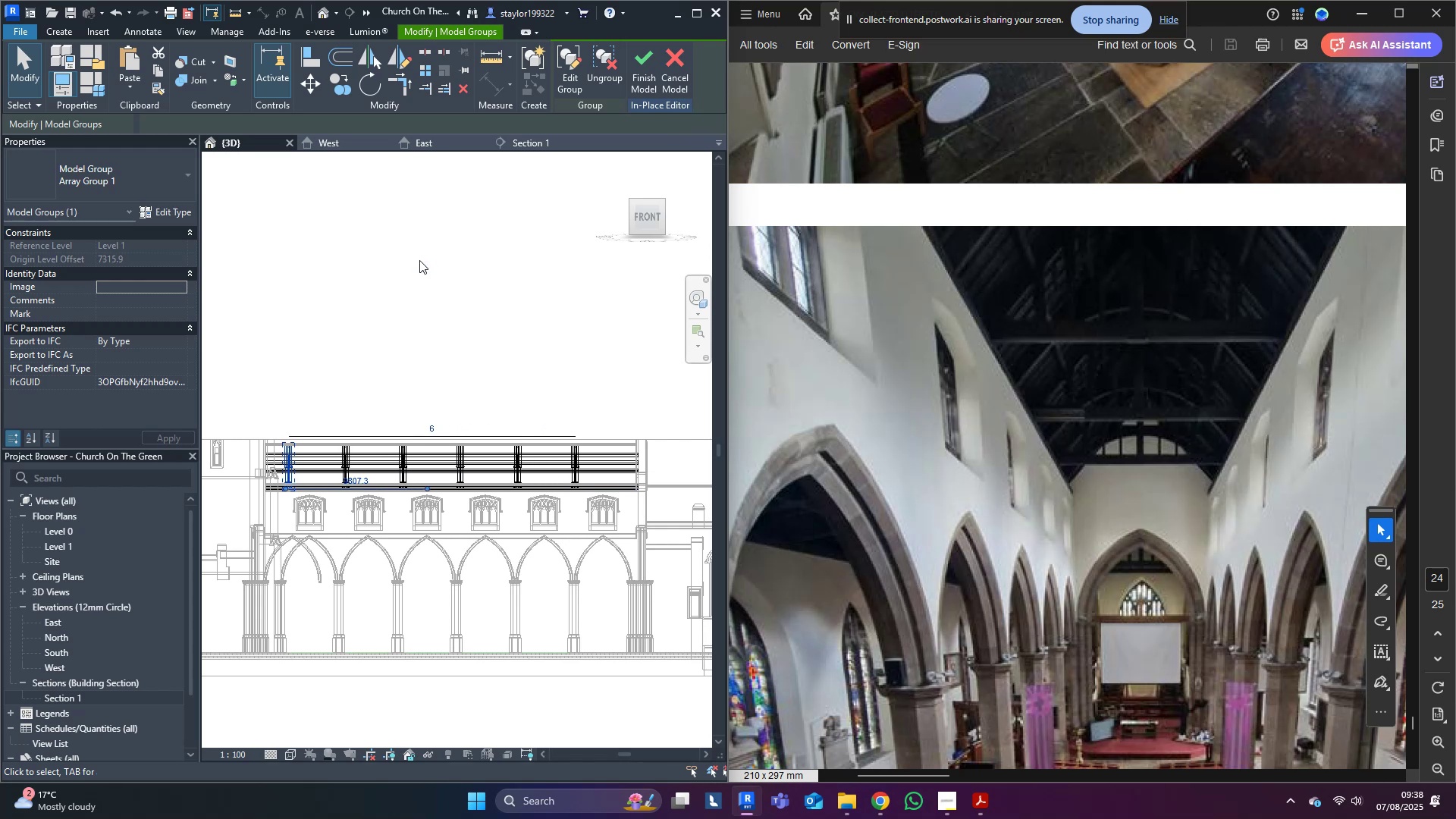 
key(ArrowLeft)
 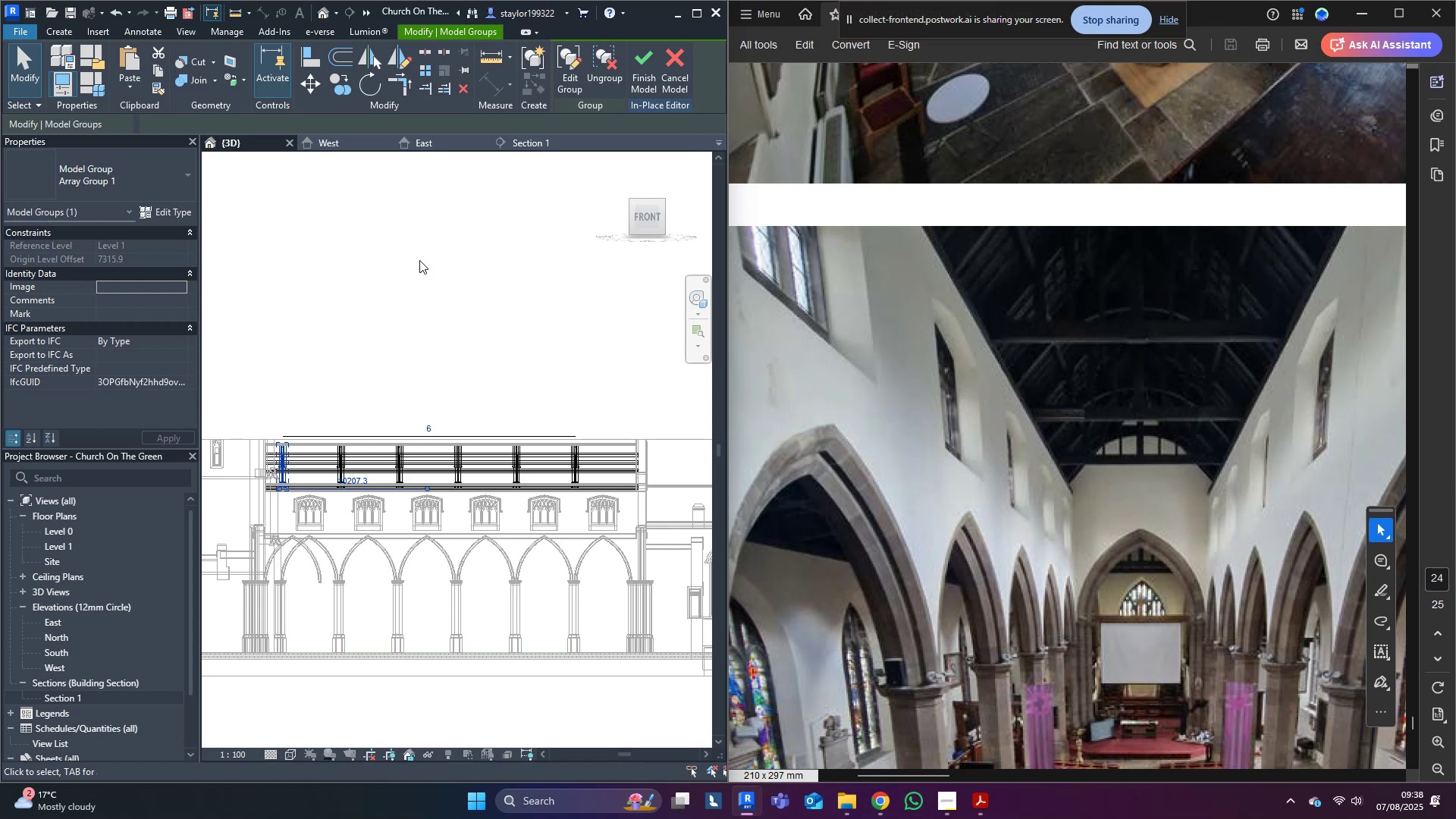 
key(ArrowLeft)
 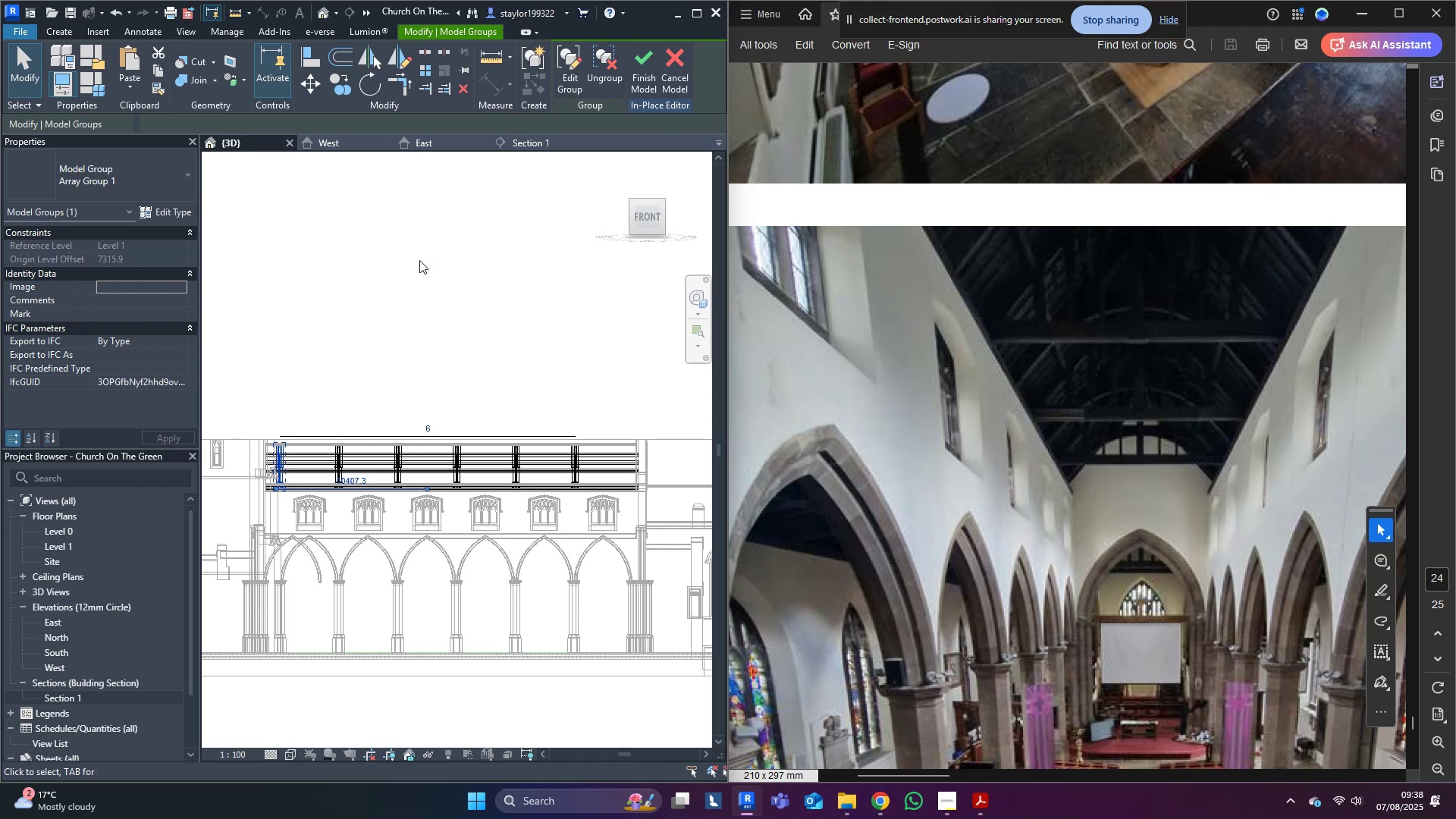 
wait(8.82)
 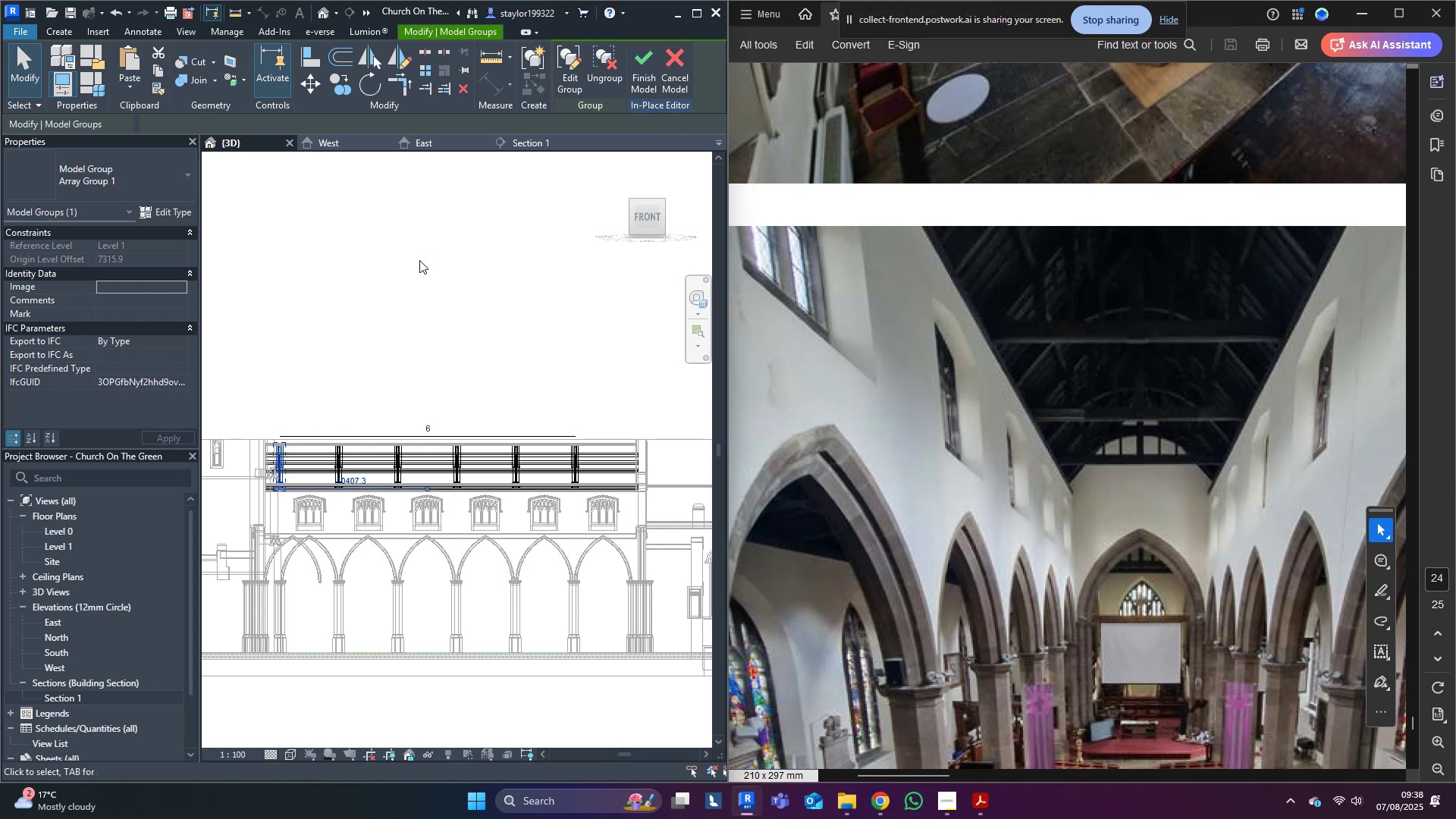 
left_click([579, 477])
 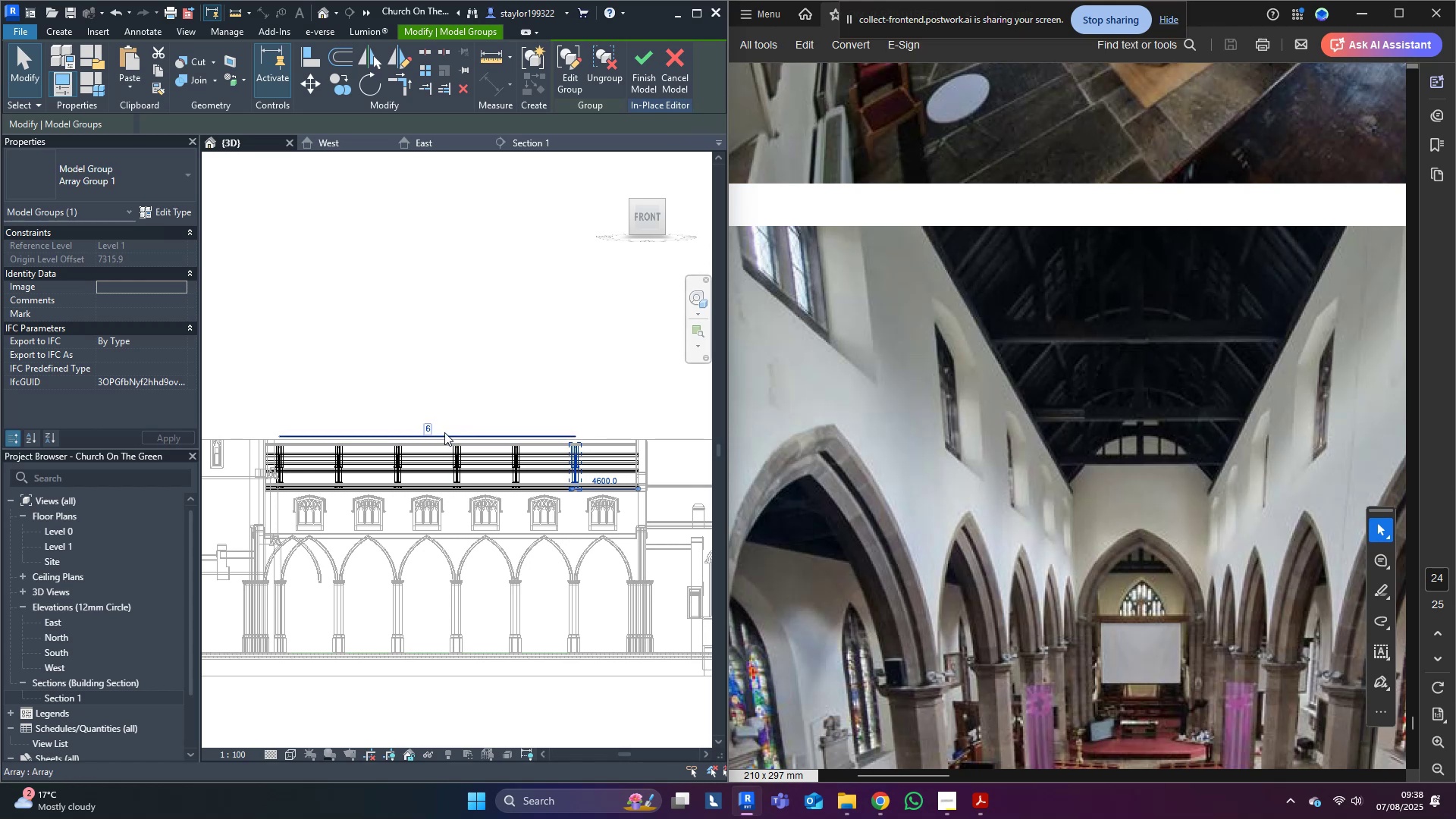 
left_click([429, 426])
 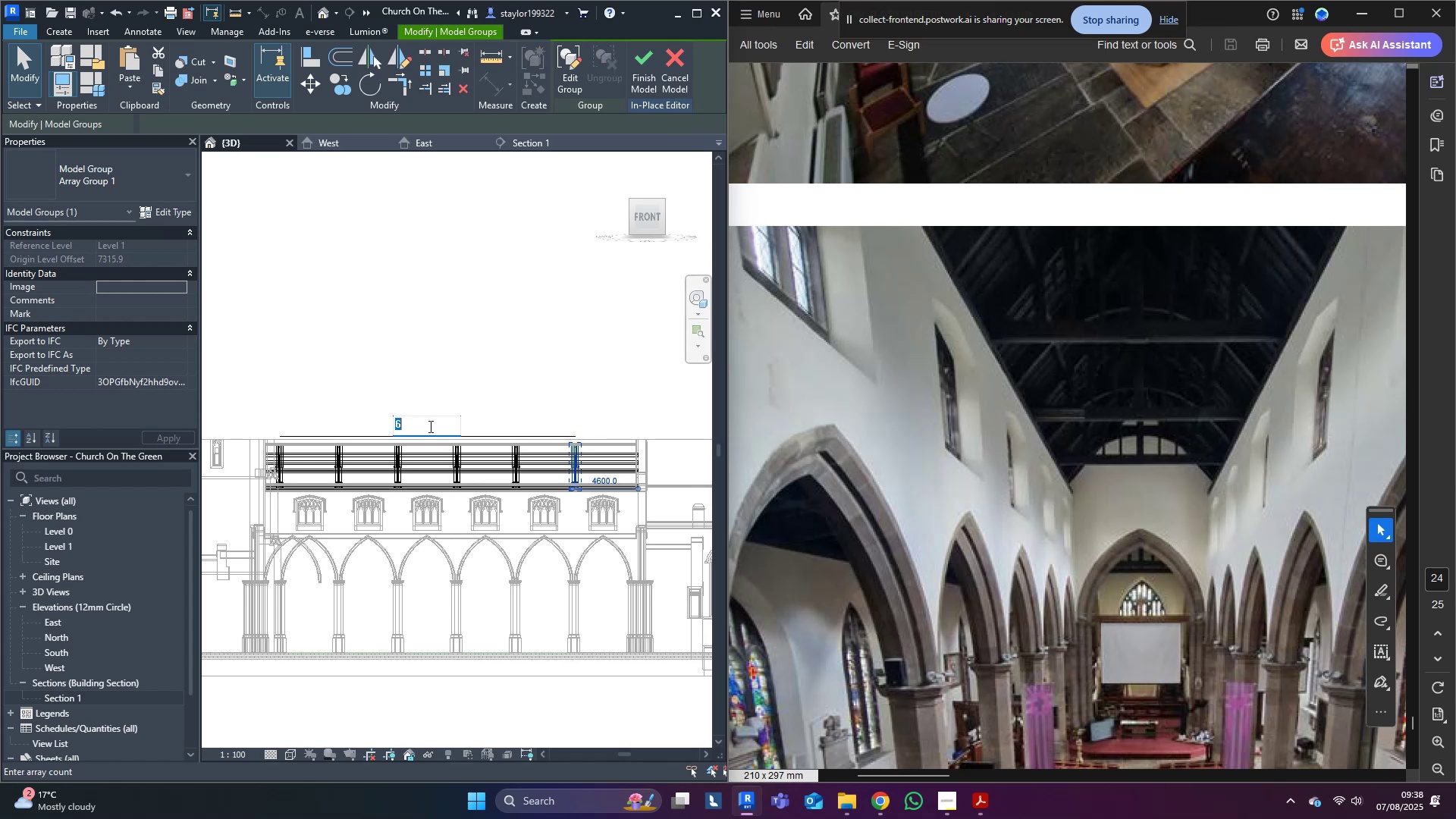 
key(7)
 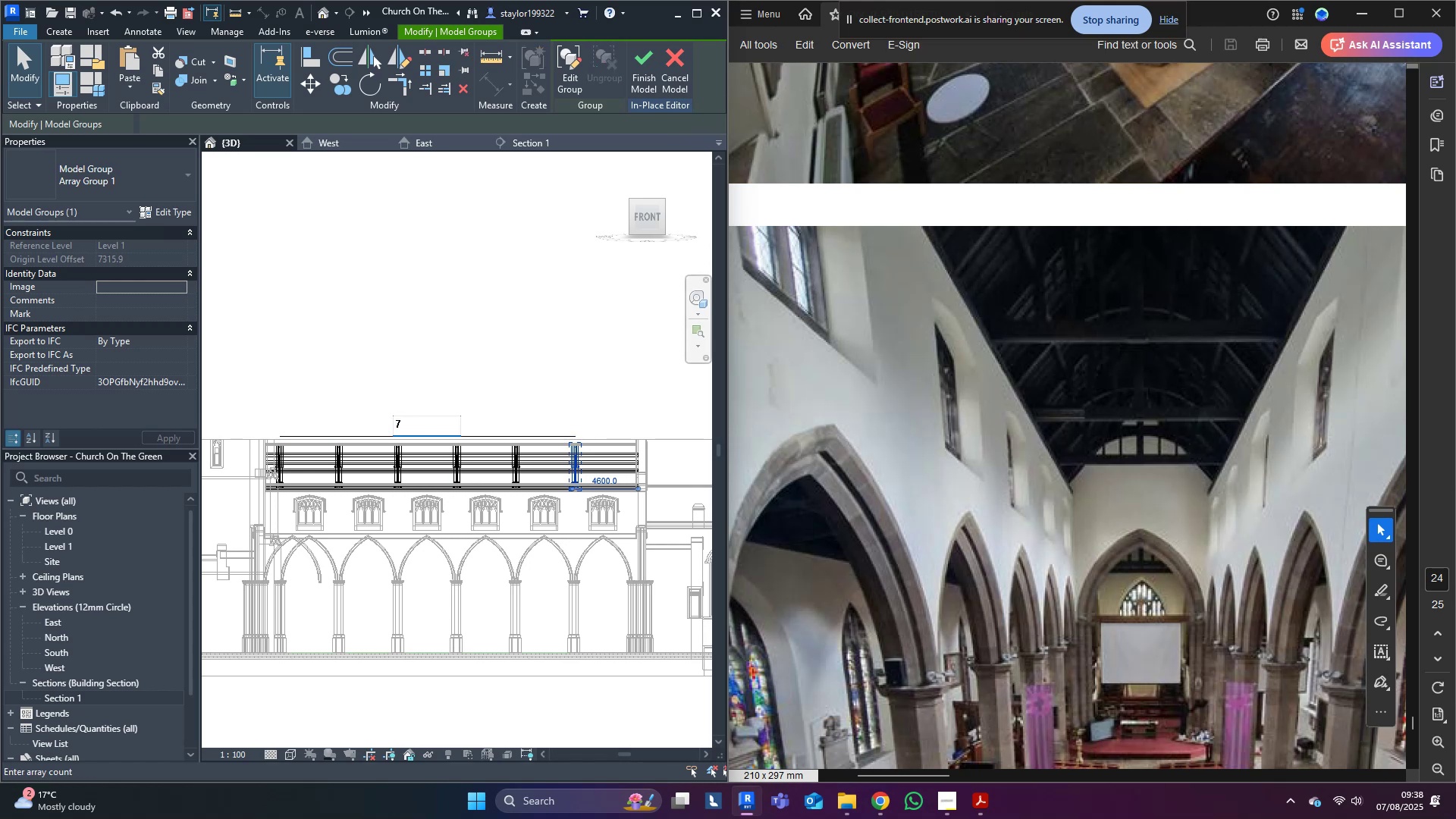 
key(Enter)
 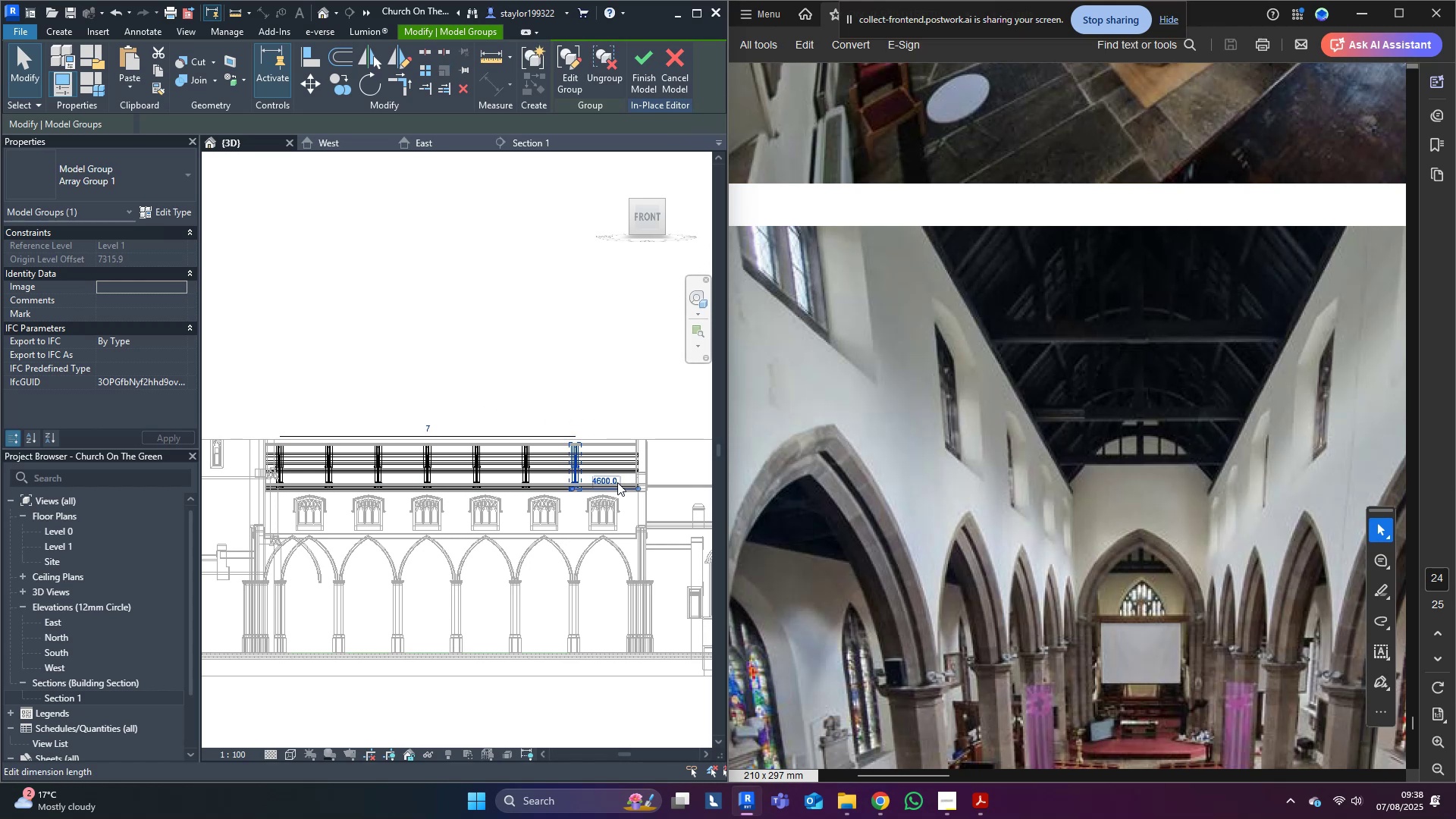 
key(Shift+ArrowRight)
 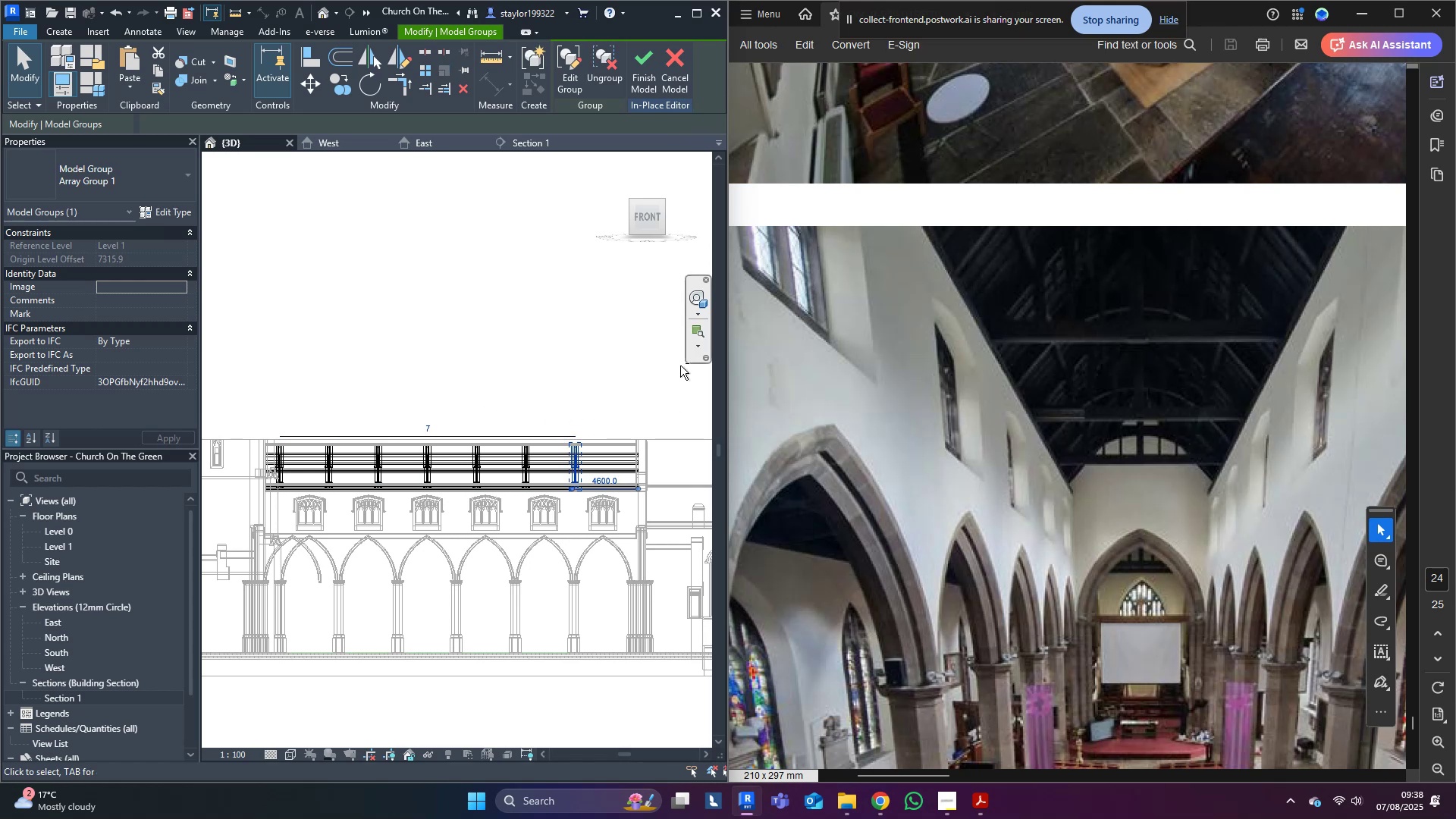 
key(Shift+ArrowRight)
 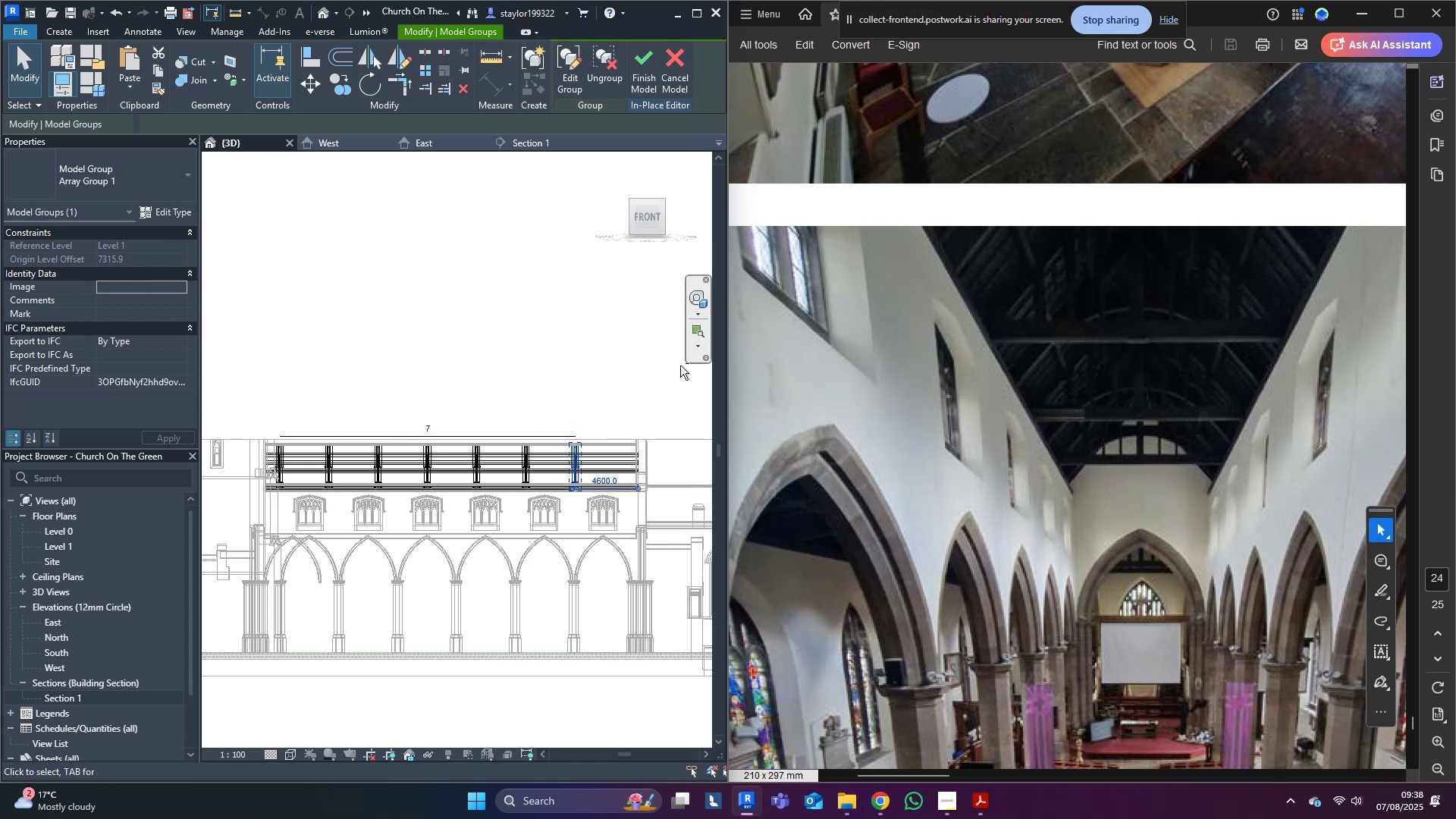 
key(Shift+ArrowRight)
 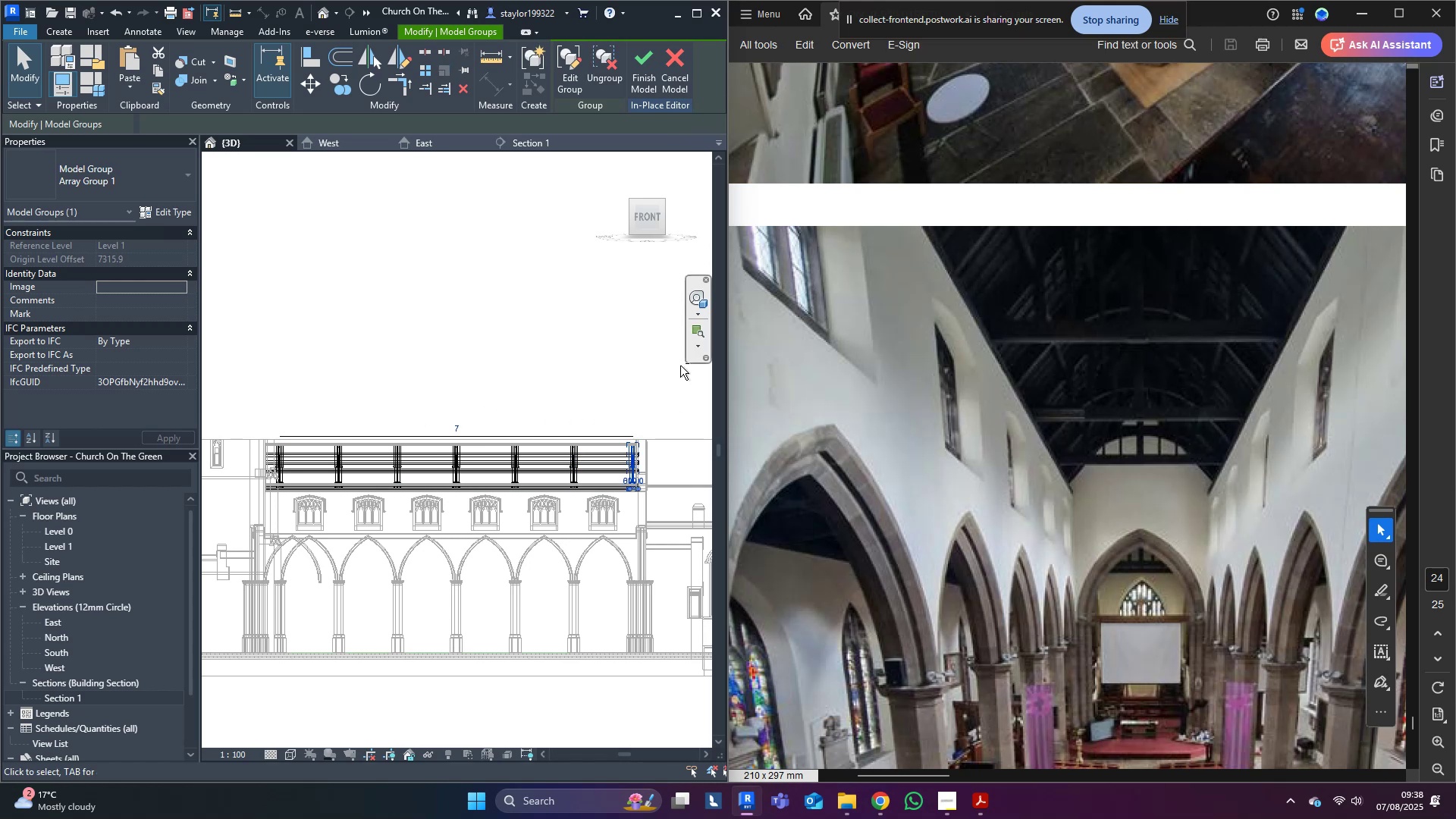 
key(Shift+ArrowLeft)
 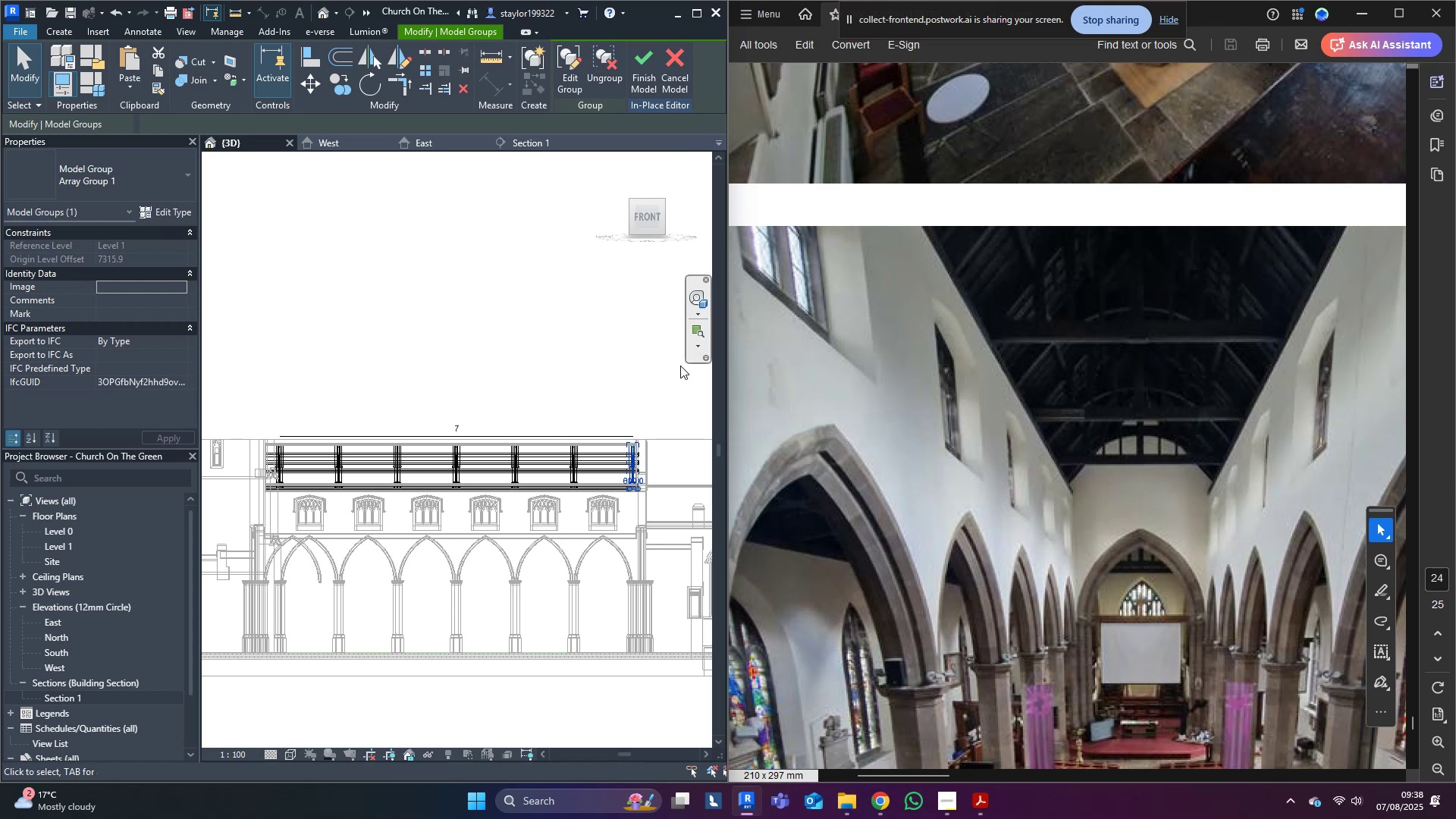 
key(ArrowLeft)
 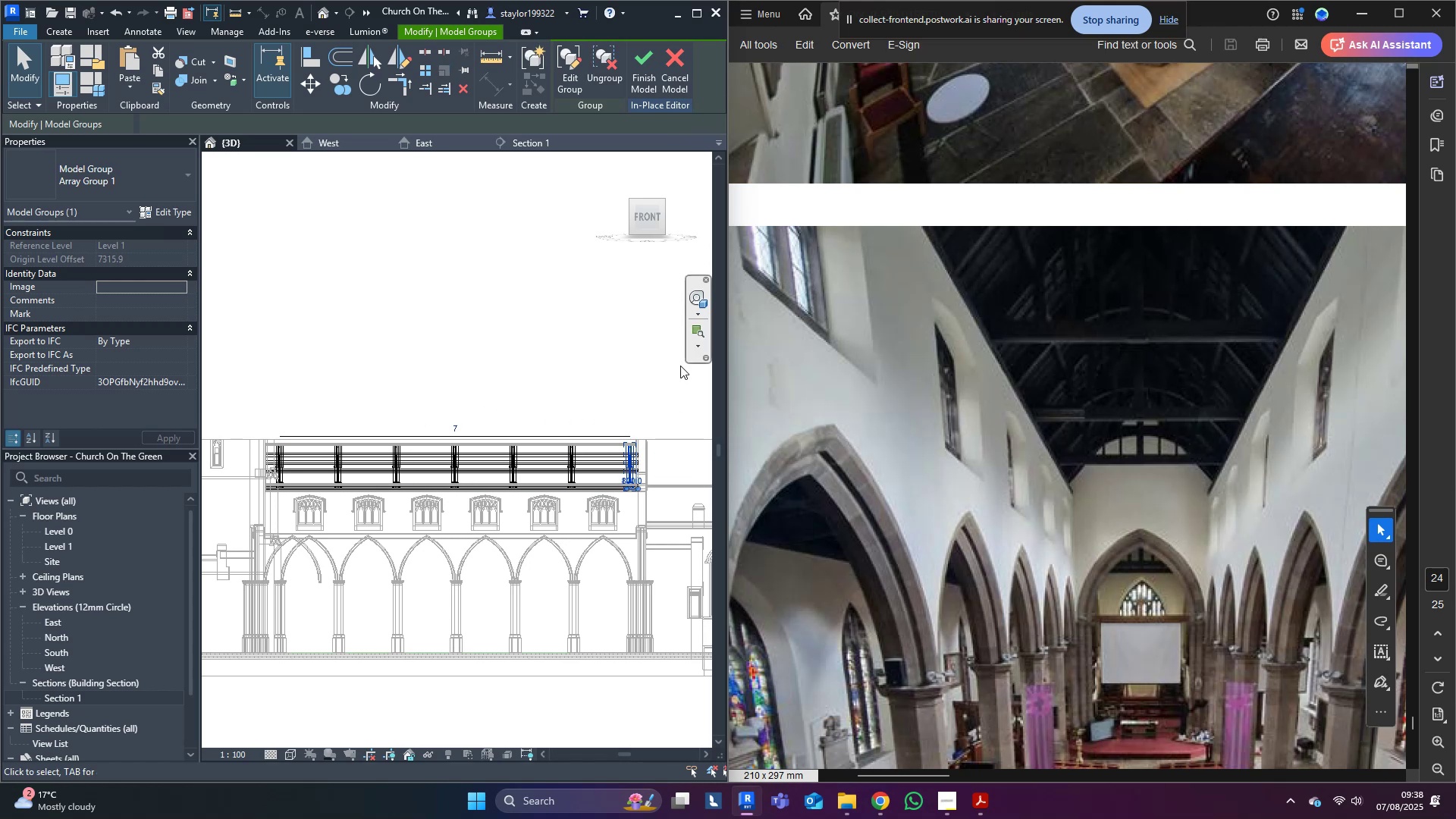 
left_click([528, 403])
 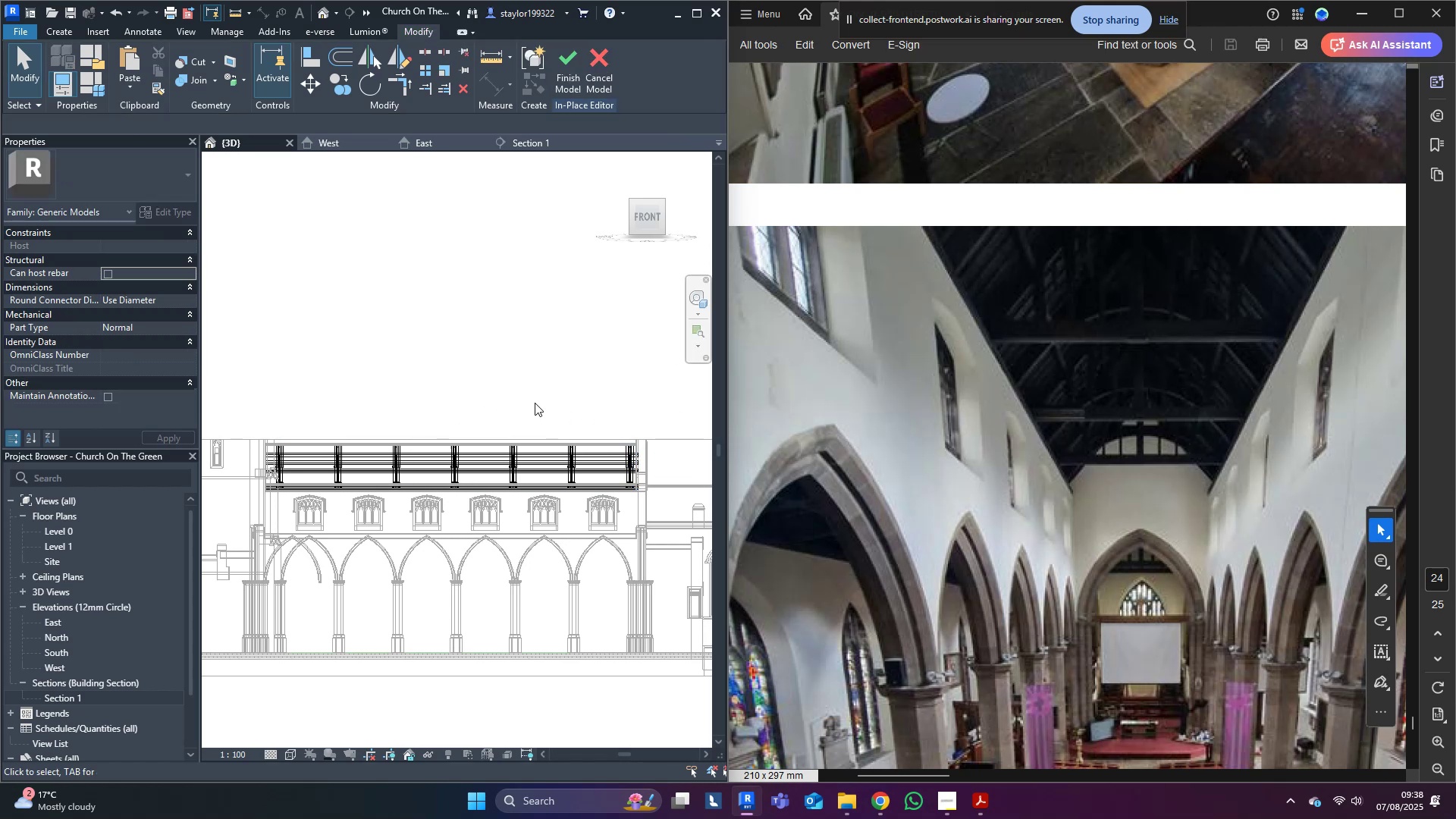 
type(sd)
 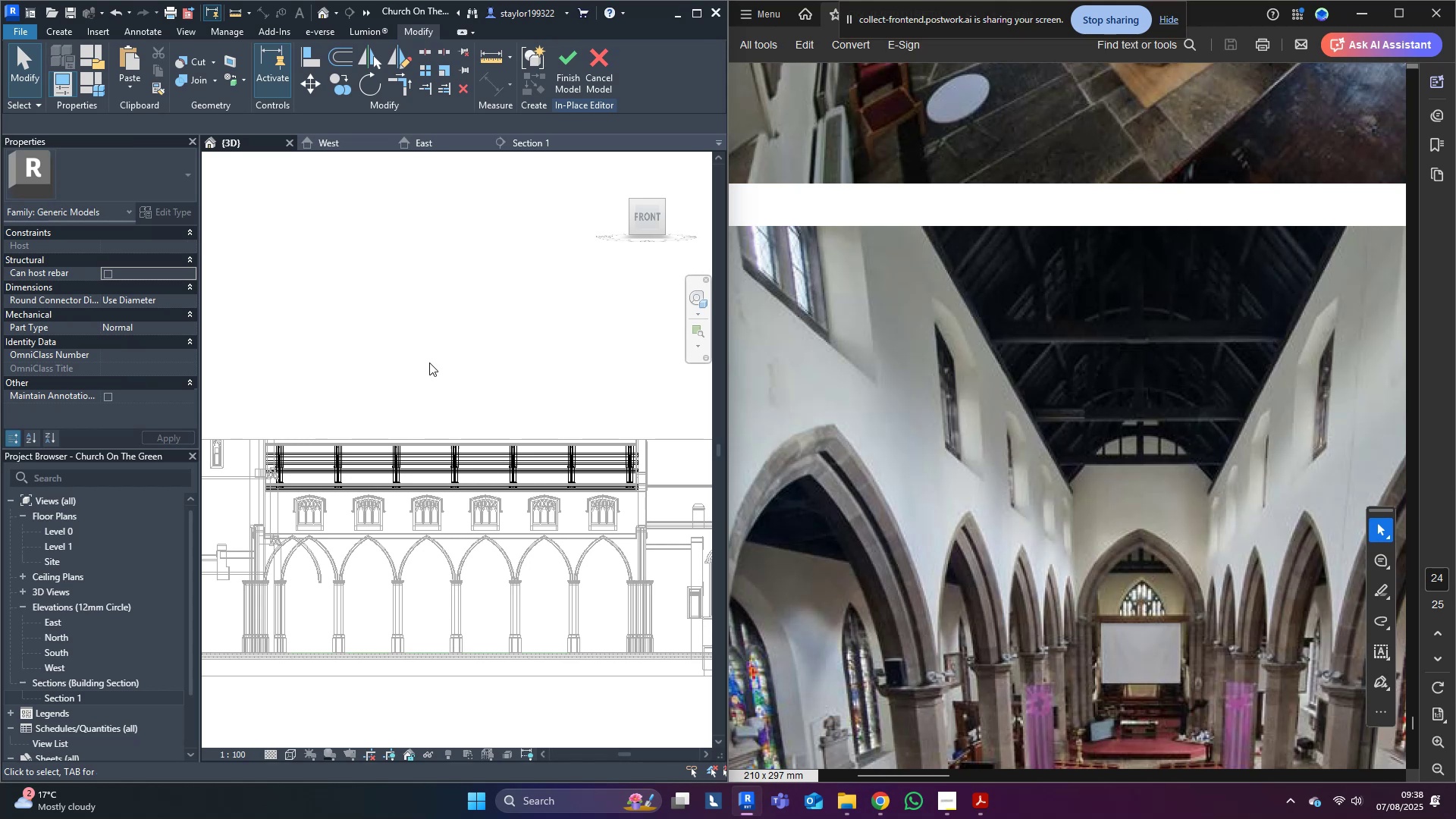 
hold_key(key=ShiftLeft, duration=0.7)
 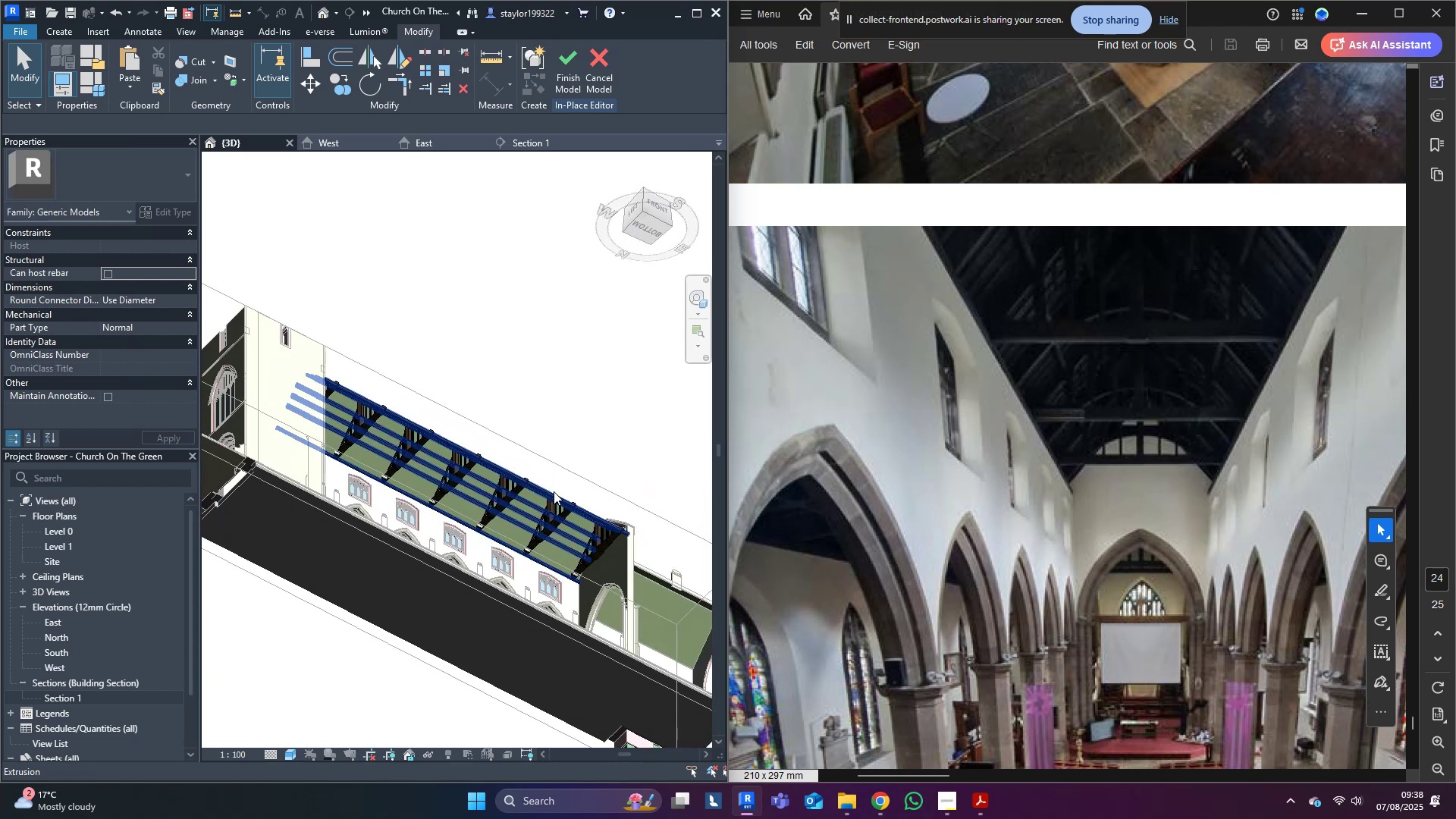 
scroll: coordinate [569, 566], scroll_direction: up, amount: 4.0
 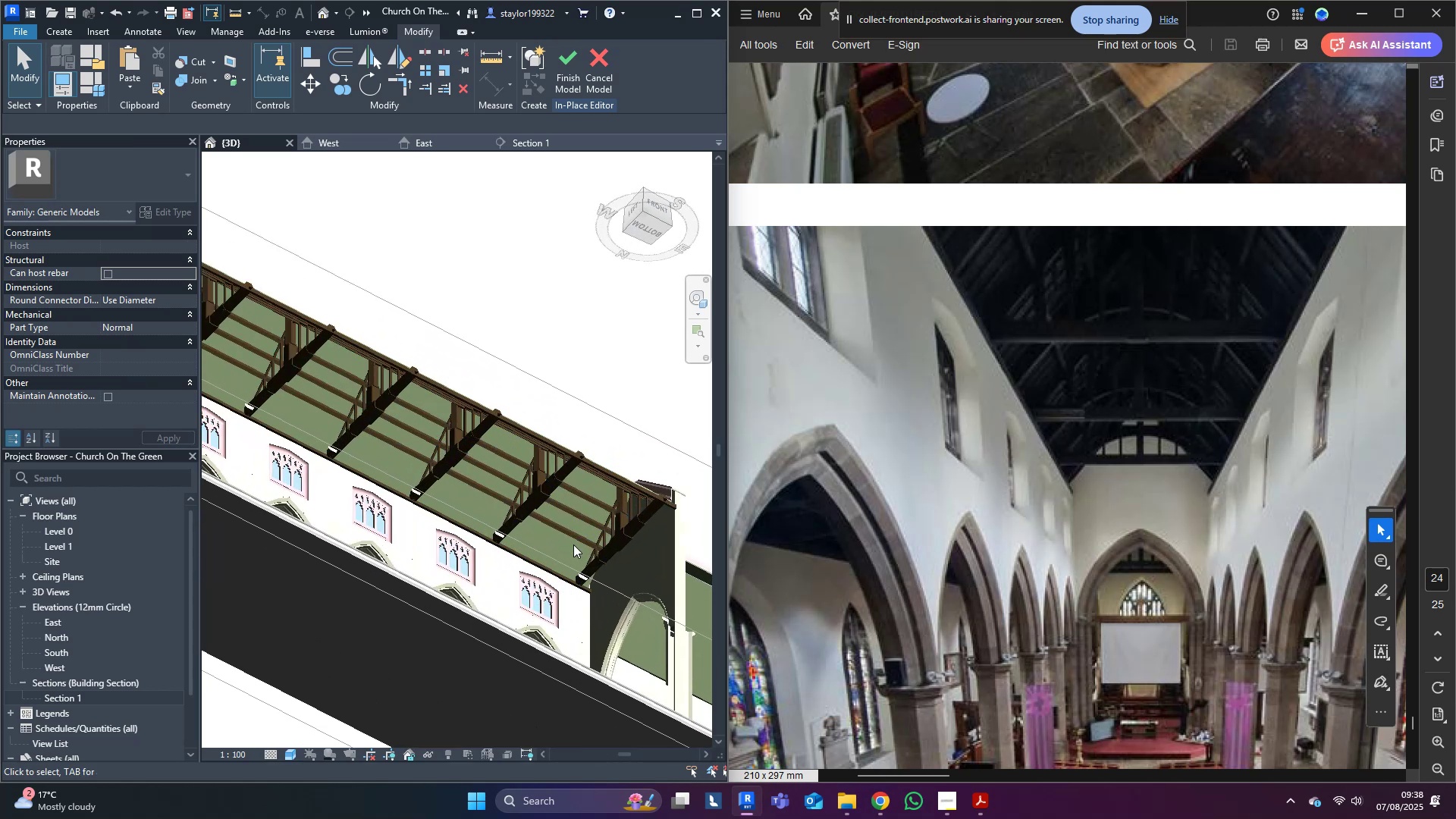 
hold_key(key=ShiftLeft, duration=0.48)
 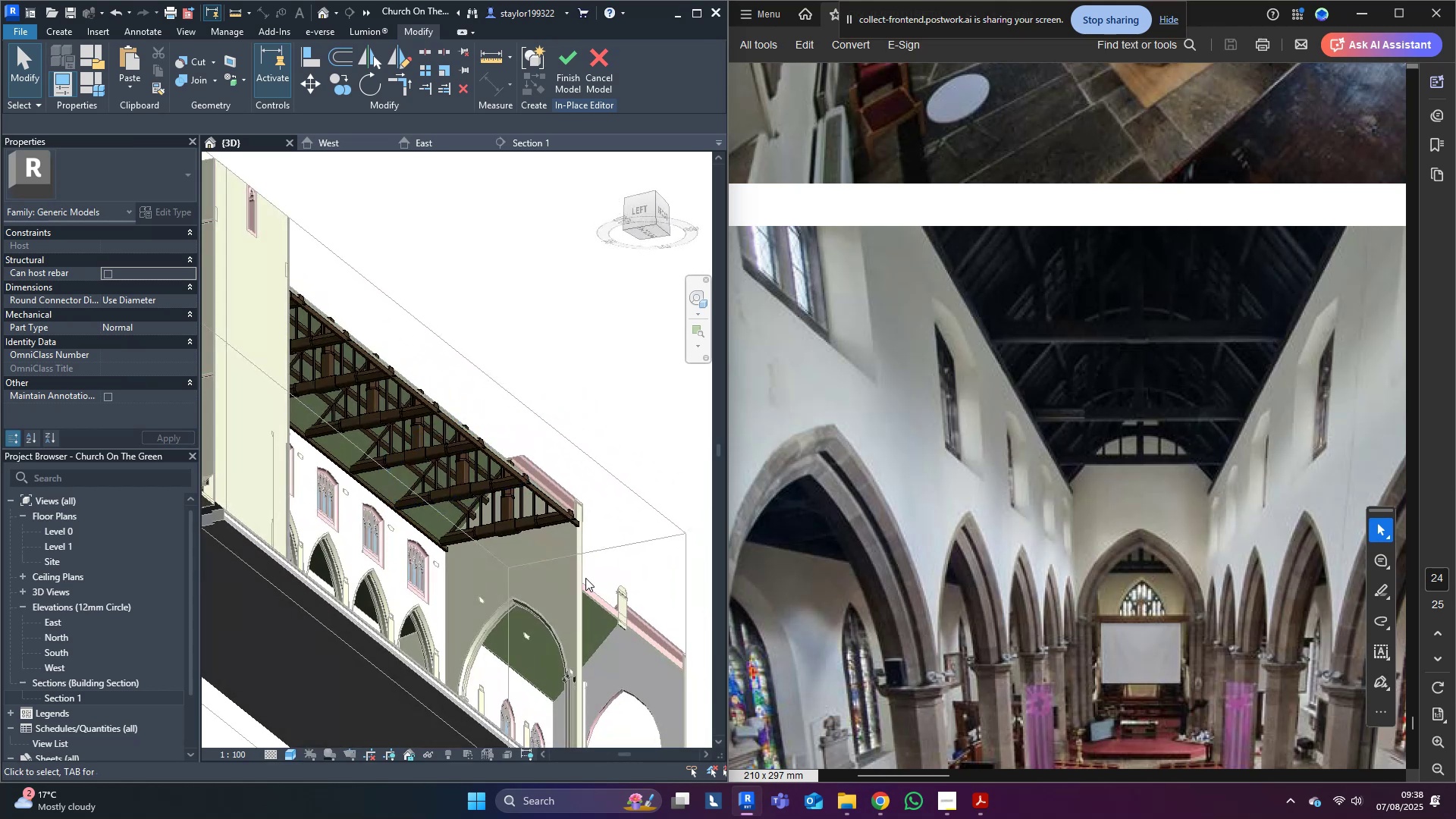 
scroll: coordinate [507, 574], scroll_direction: up, amount: 5.0
 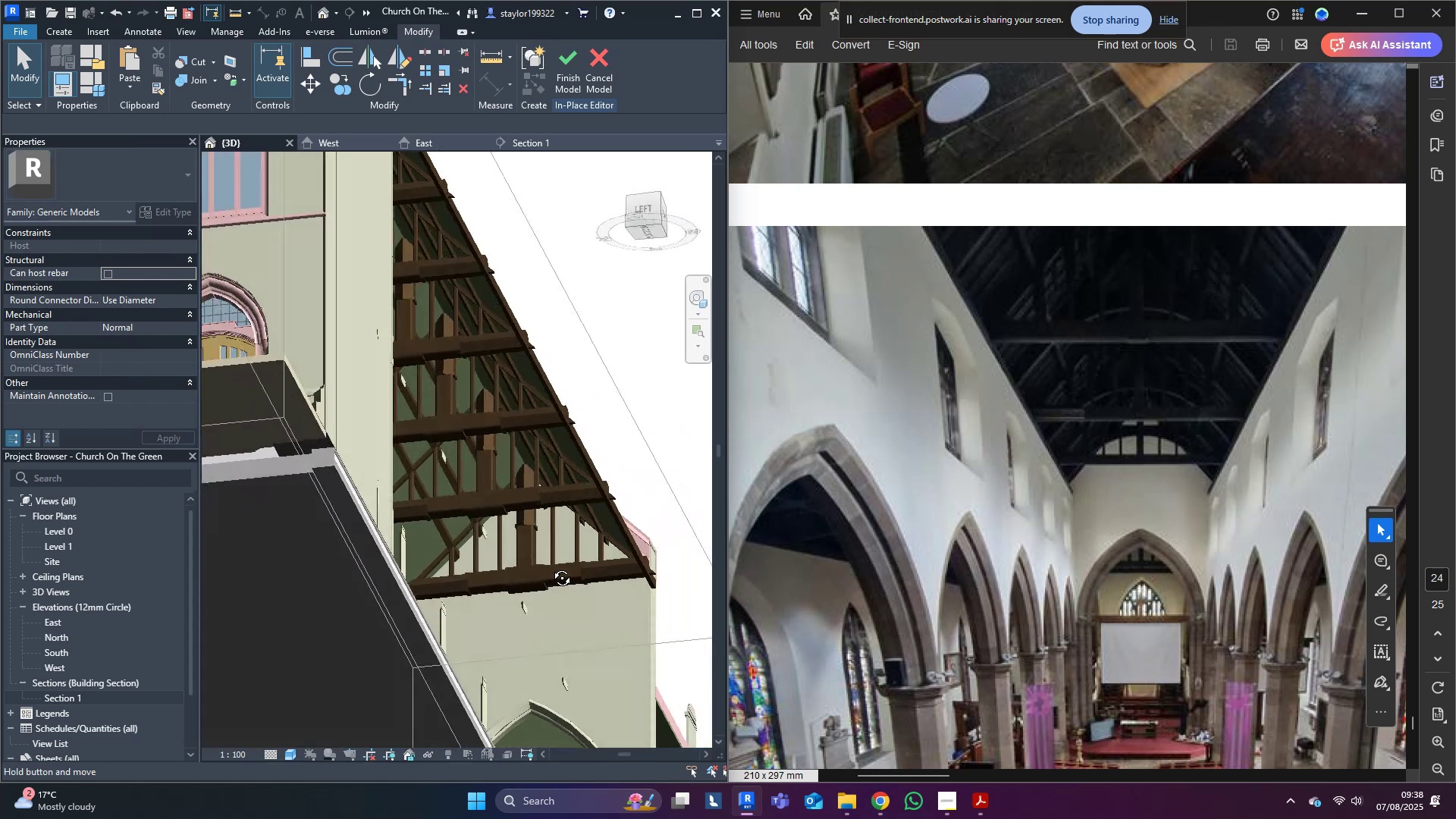 
hold_key(key=ShiftLeft, duration=1.02)
 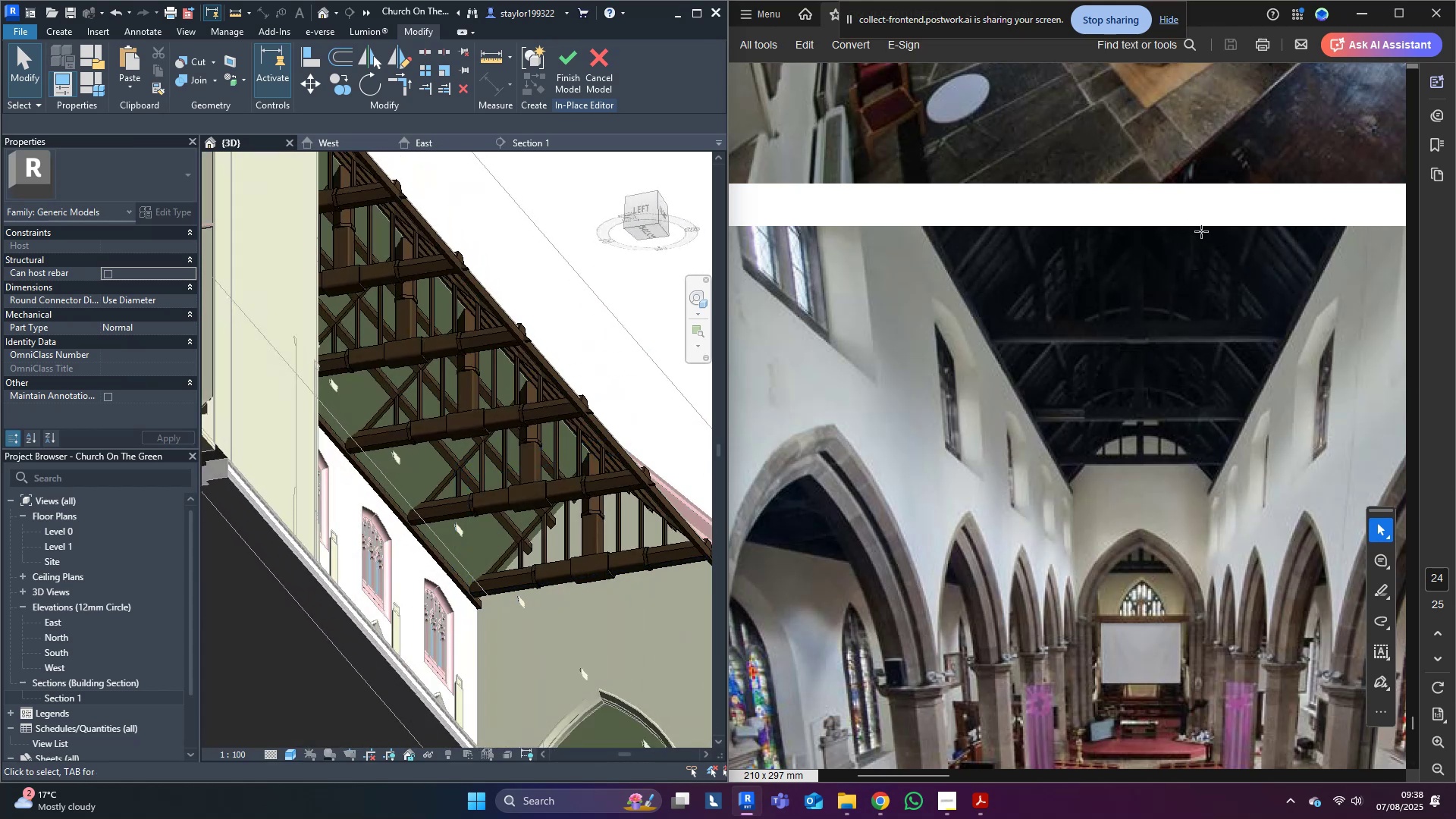 
middle_click([526, 458])
 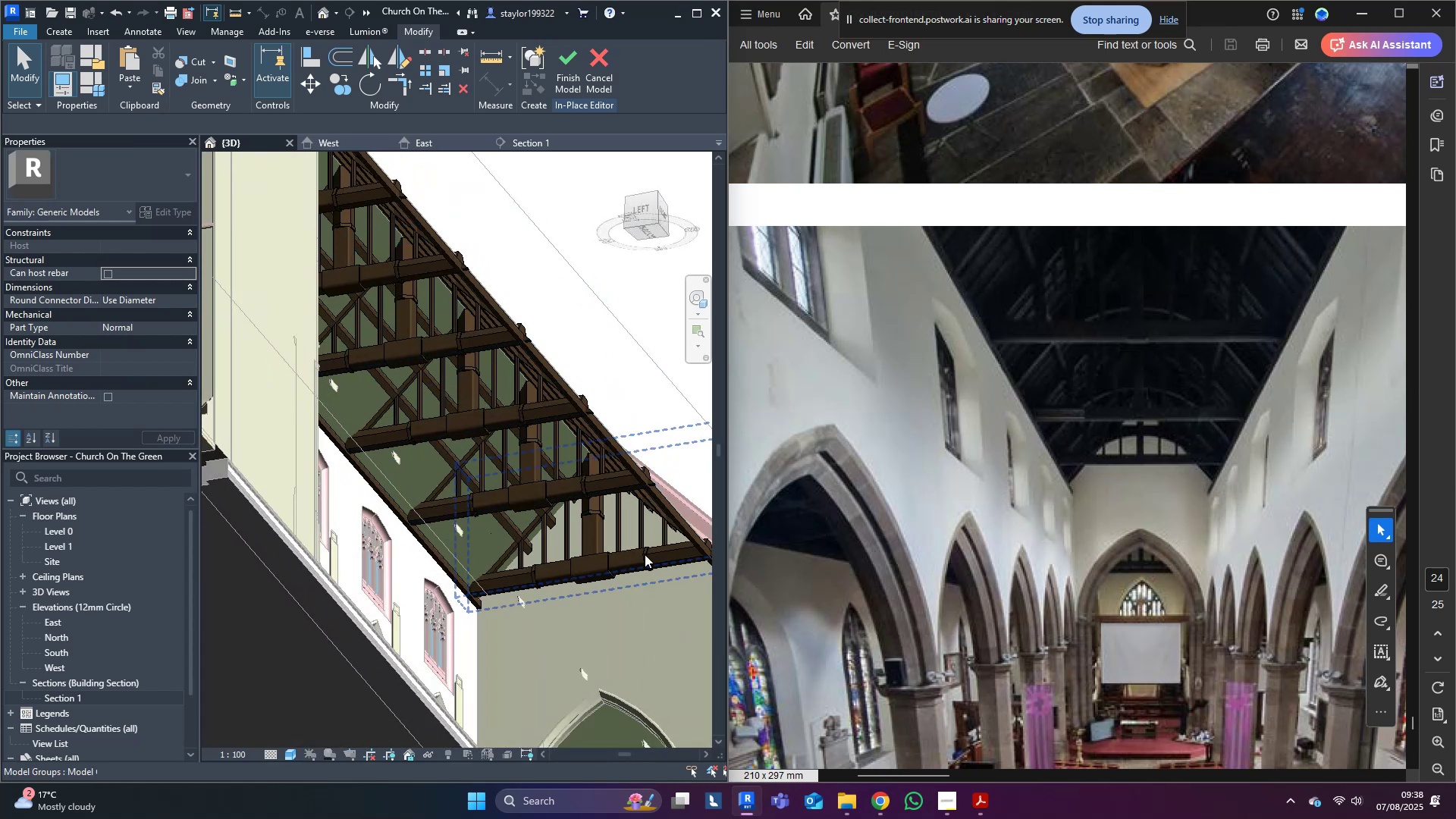 
scroll: coordinate [218, 420], scroll_direction: up, amount: 3.0
 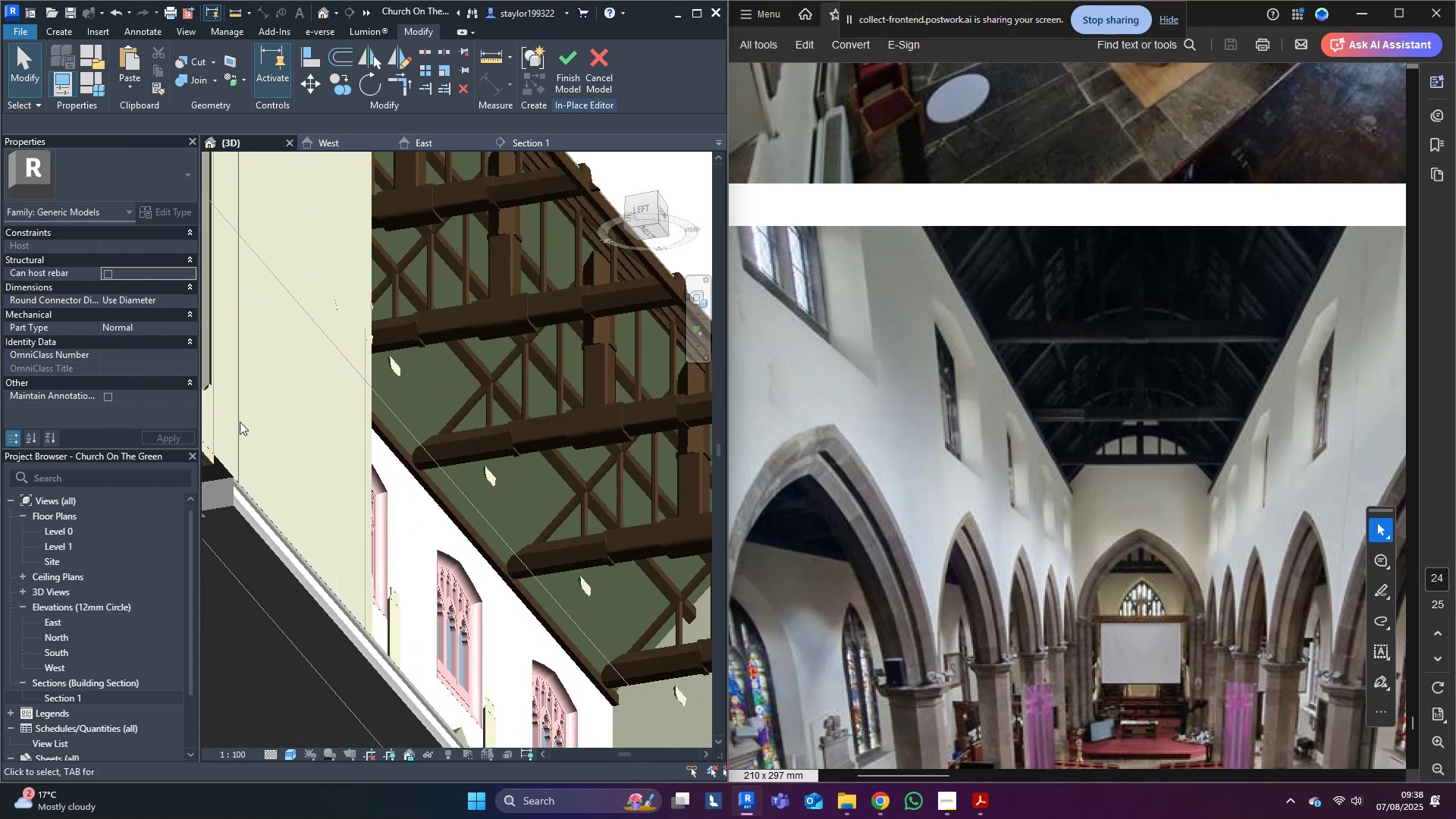 
hold_key(key=ShiftLeft, duration=0.5)
 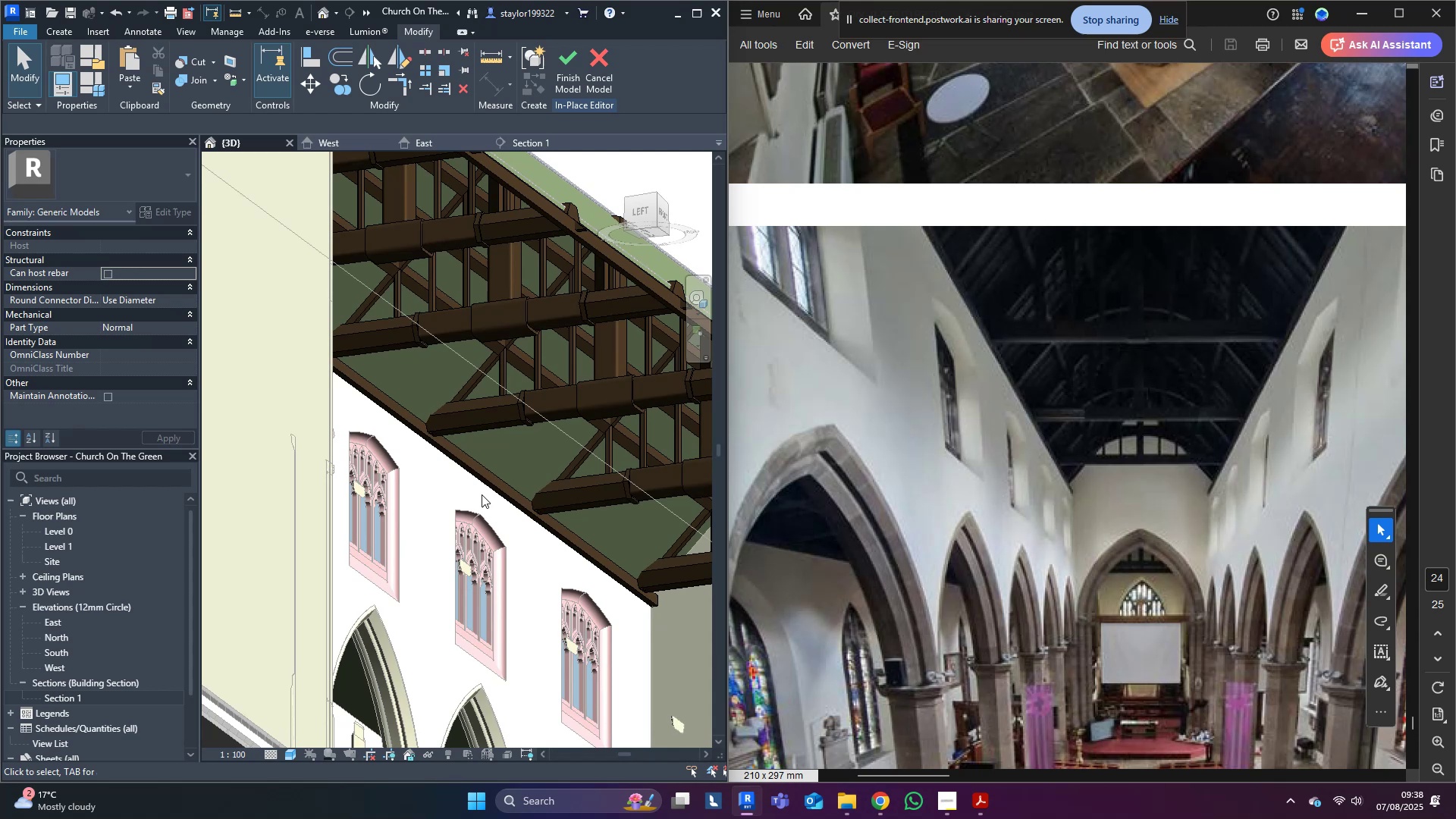 
scroll: coordinate [475, 477], scroll_direction: up, amount: 3.0
 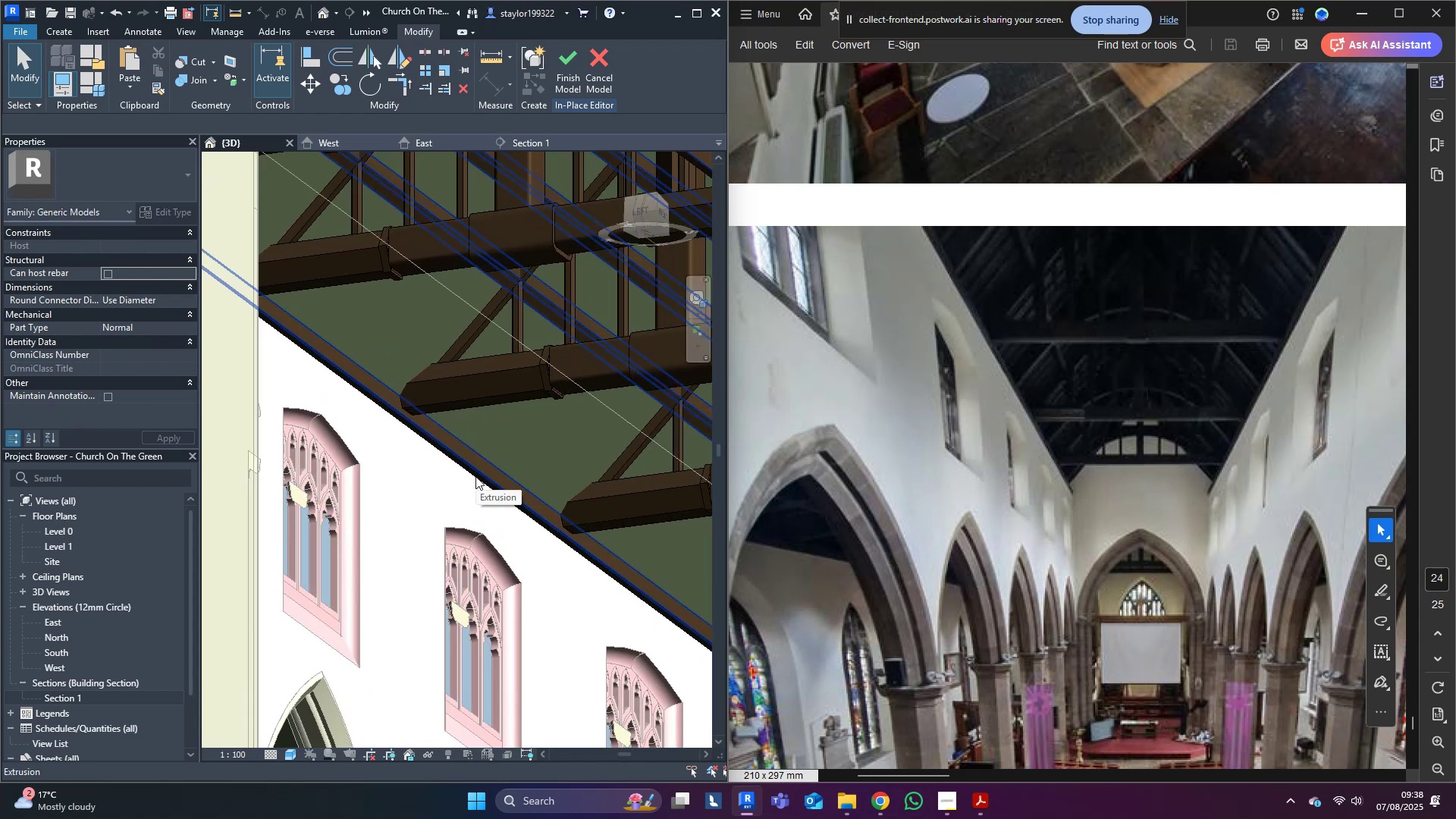 
scroll: coordinate [444, 551], scroll_direction: down, amount: 5.0
 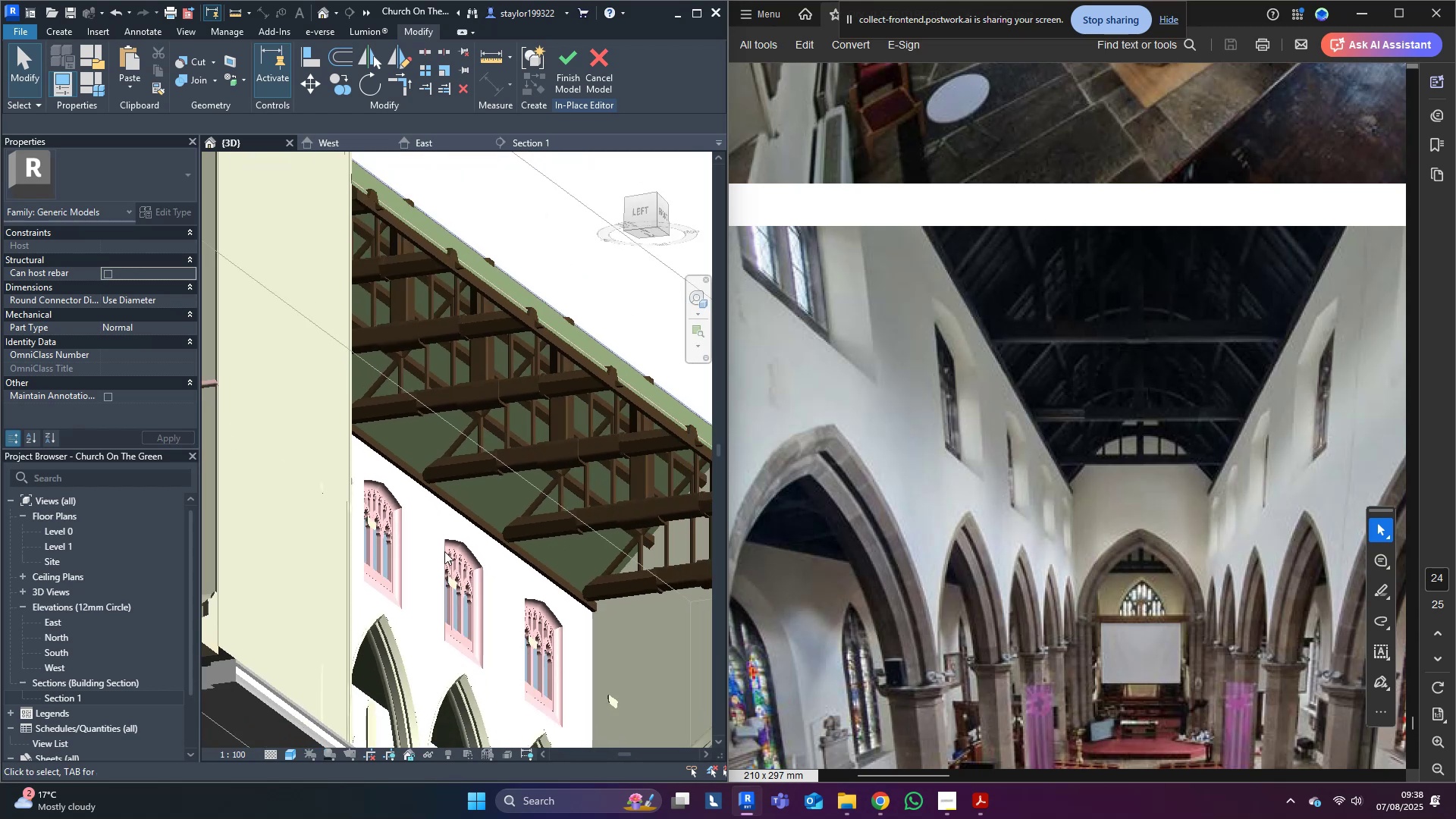 
hold_key(key=ShiftLeft, duration=0.38)
 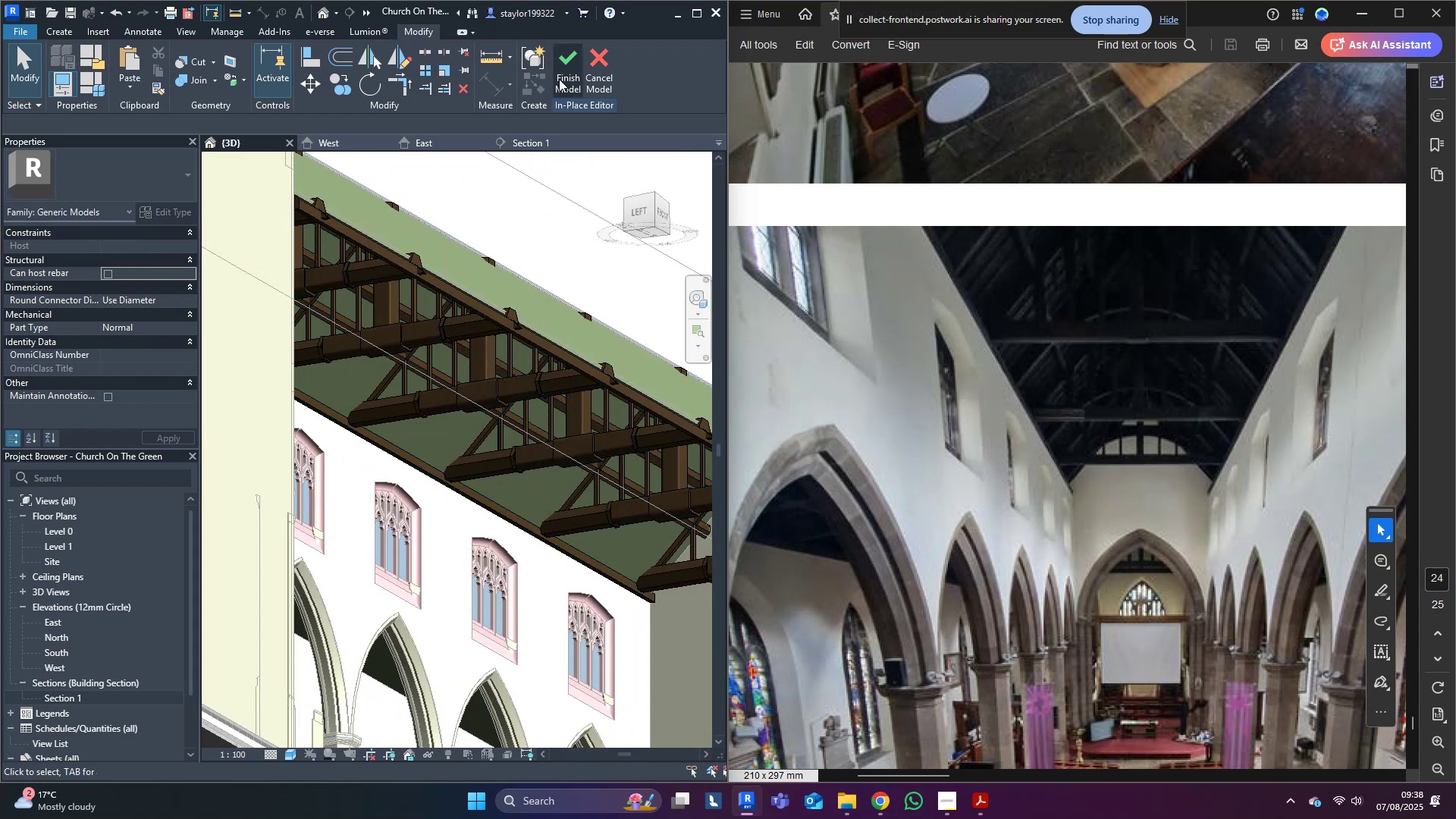 
left_click([572, 72])
 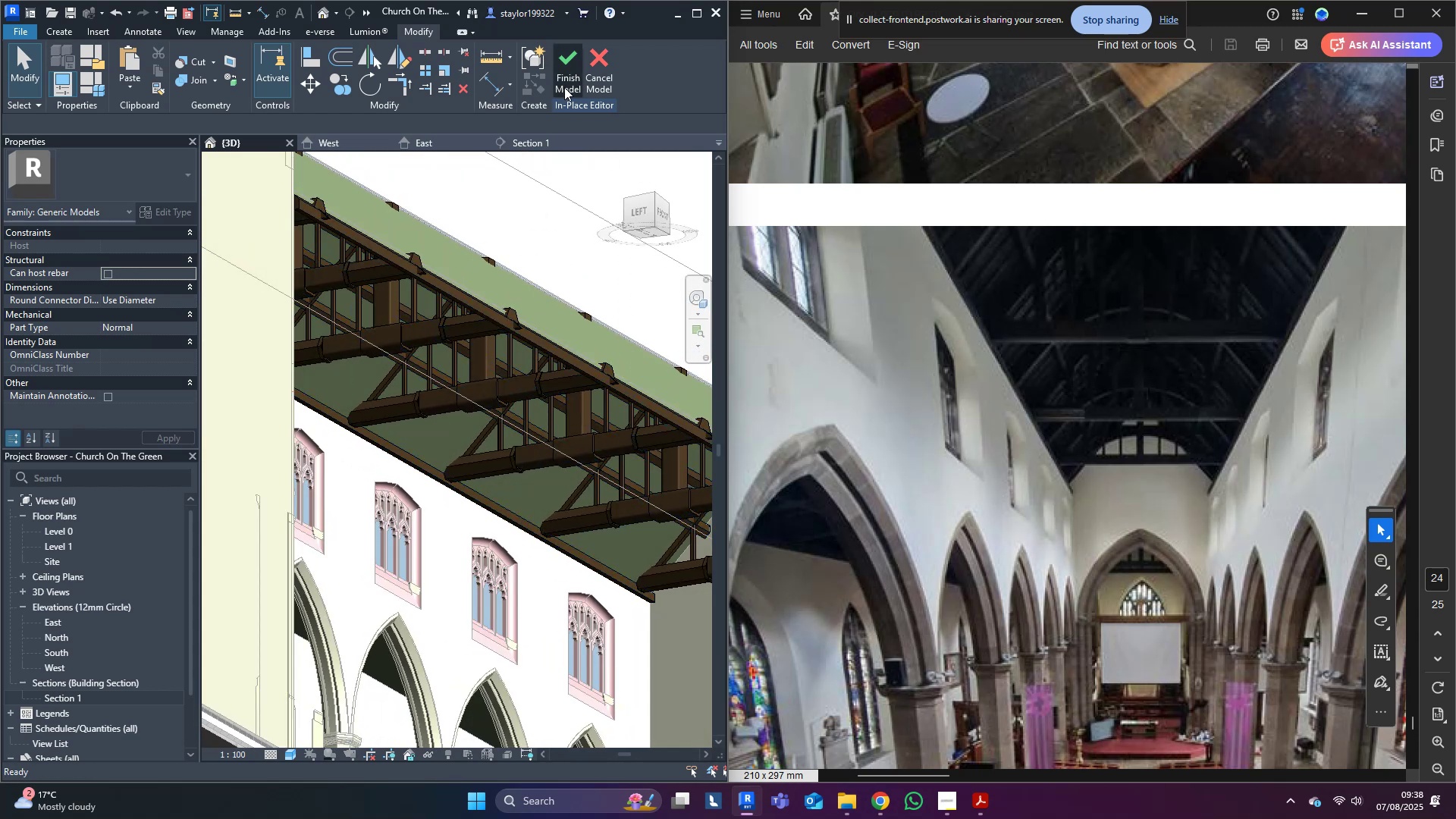 
mouse_move([533, 121])
 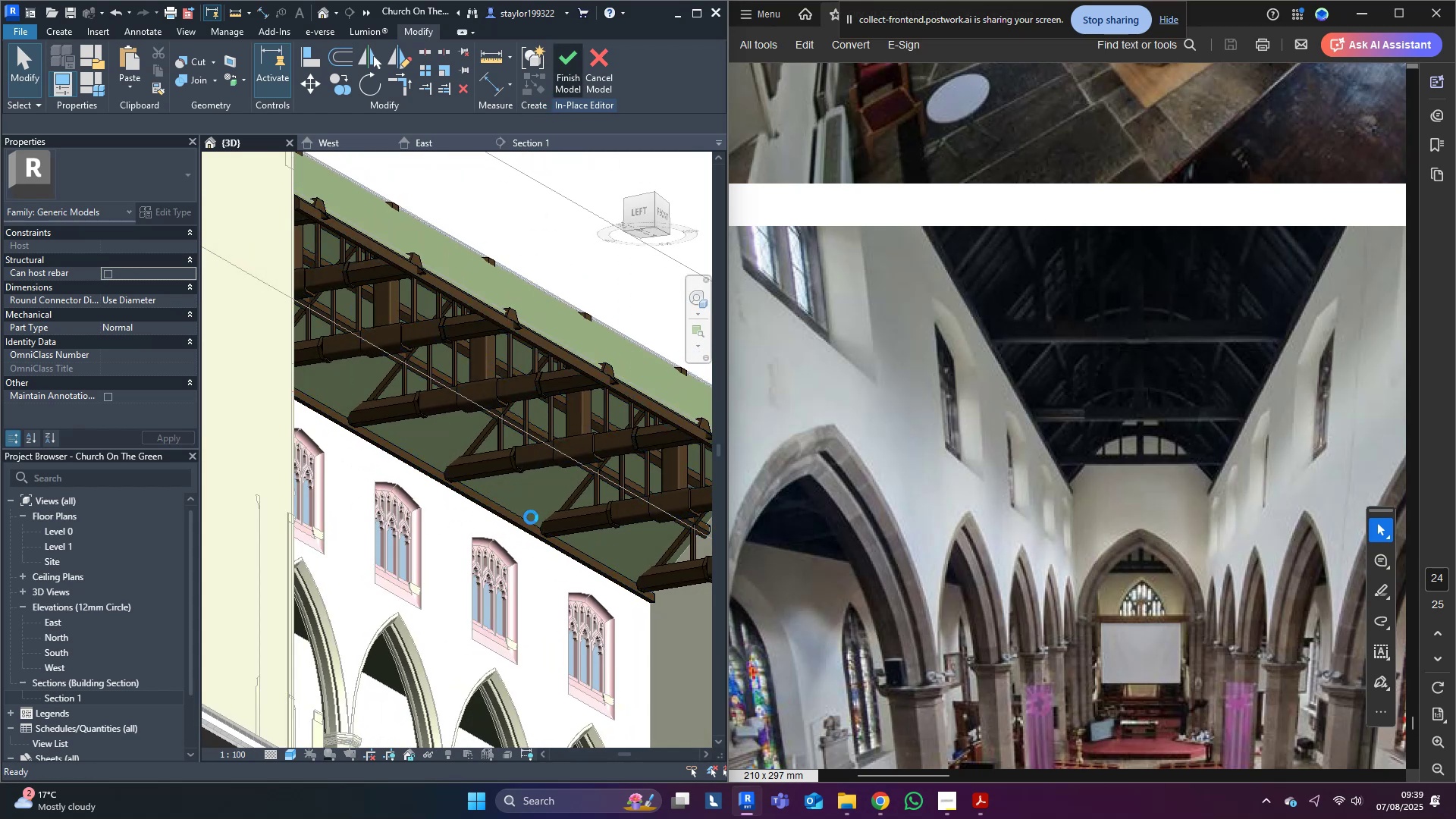 
scroll: coordinate [531, 517], scroll_direction: down, amount: 3.0
 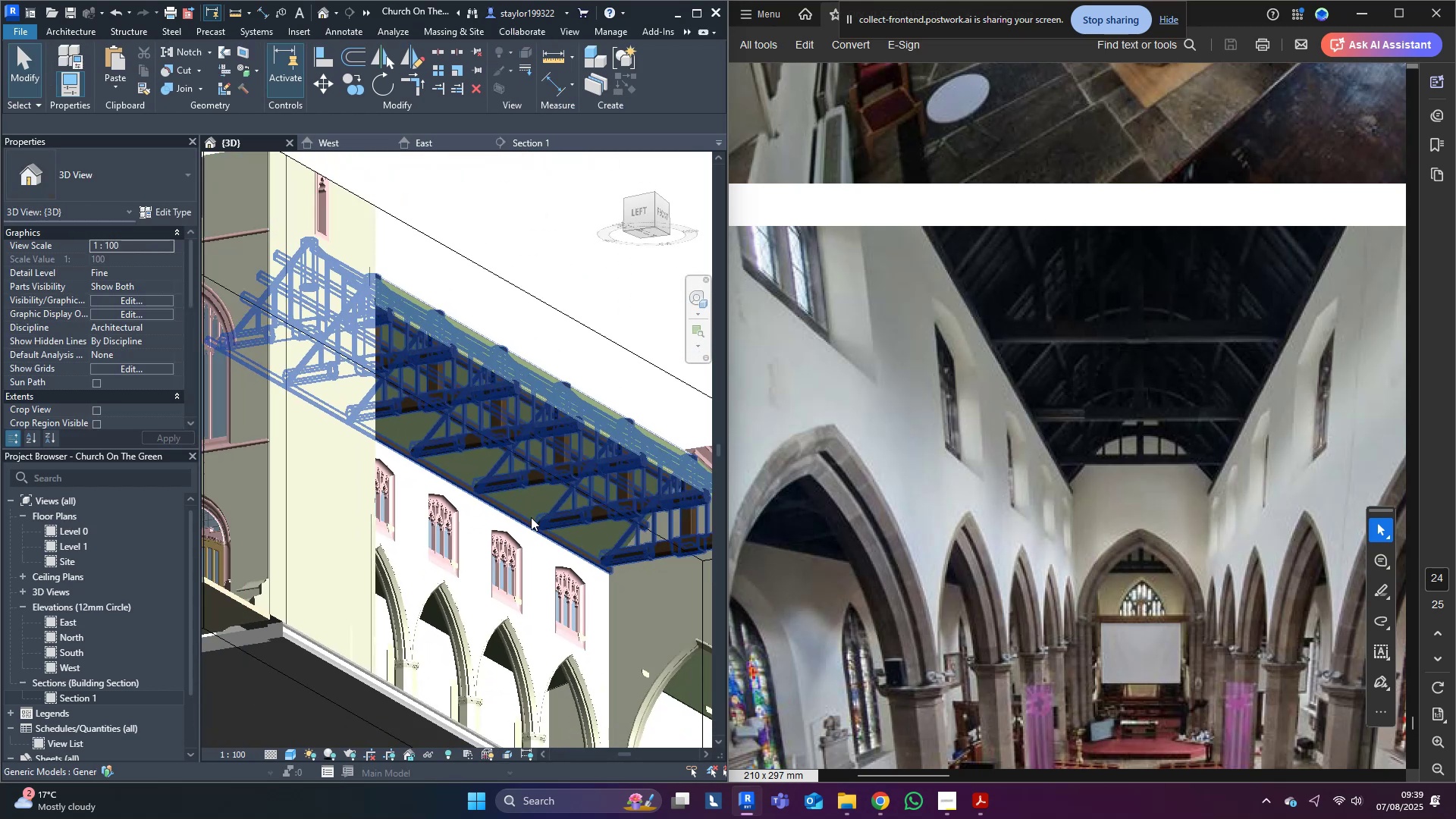 
hold_key(key=ShiftLeft, duration=1.53)
 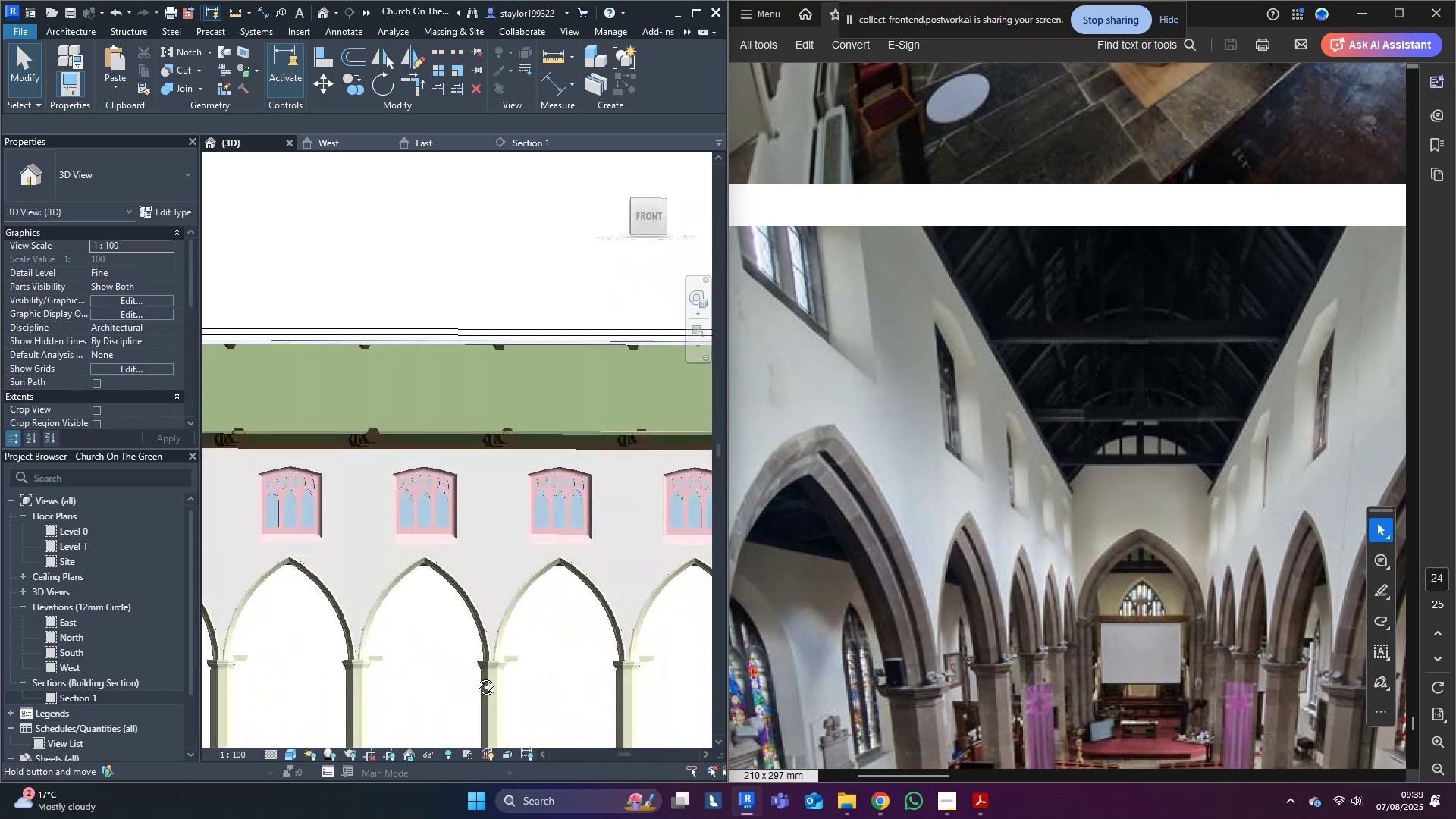 
hold_key(key=ShiftLeft, duration=0.88)
 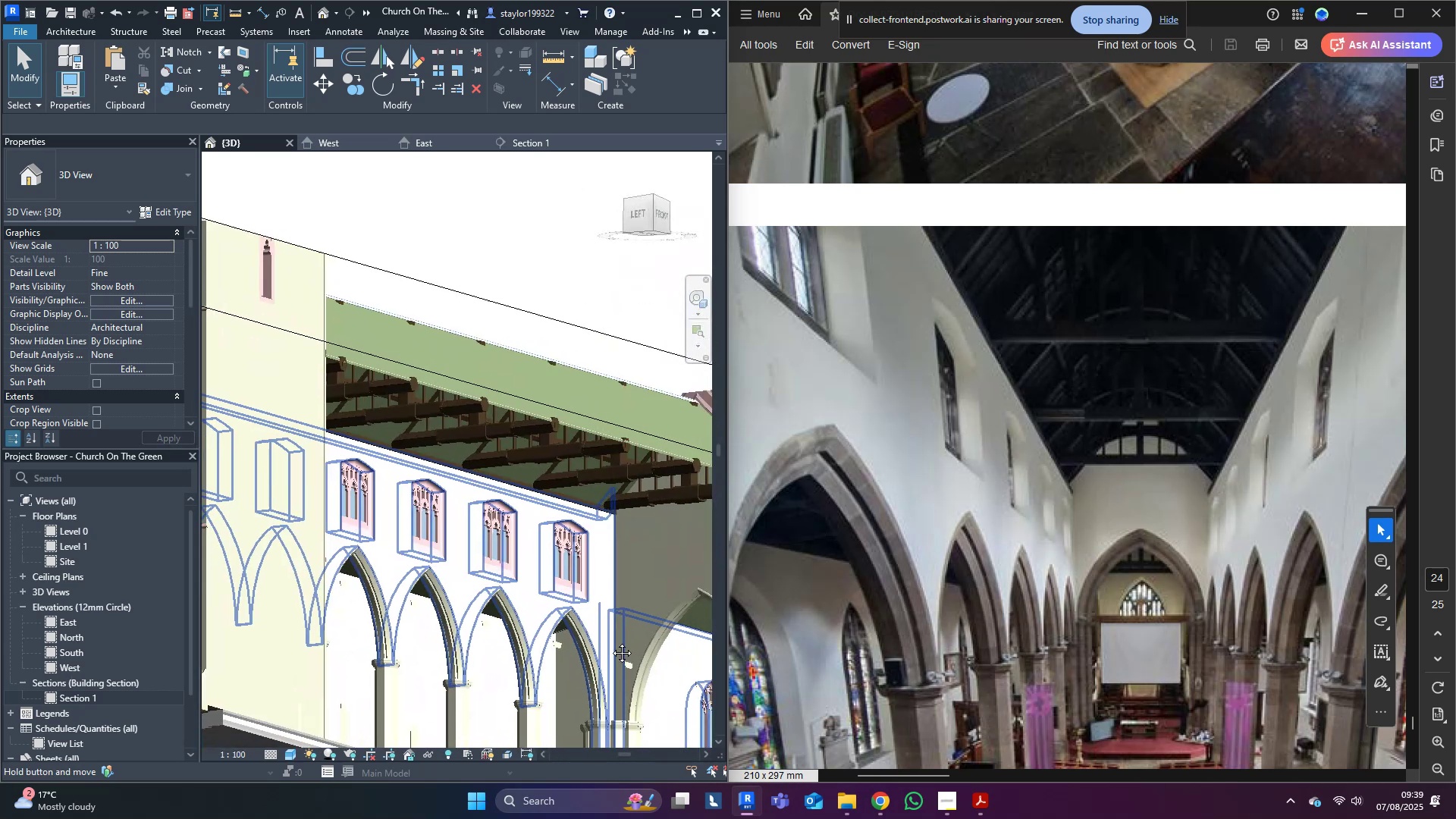 
hold_key(key=ShiftLeft, duration=0.35)
 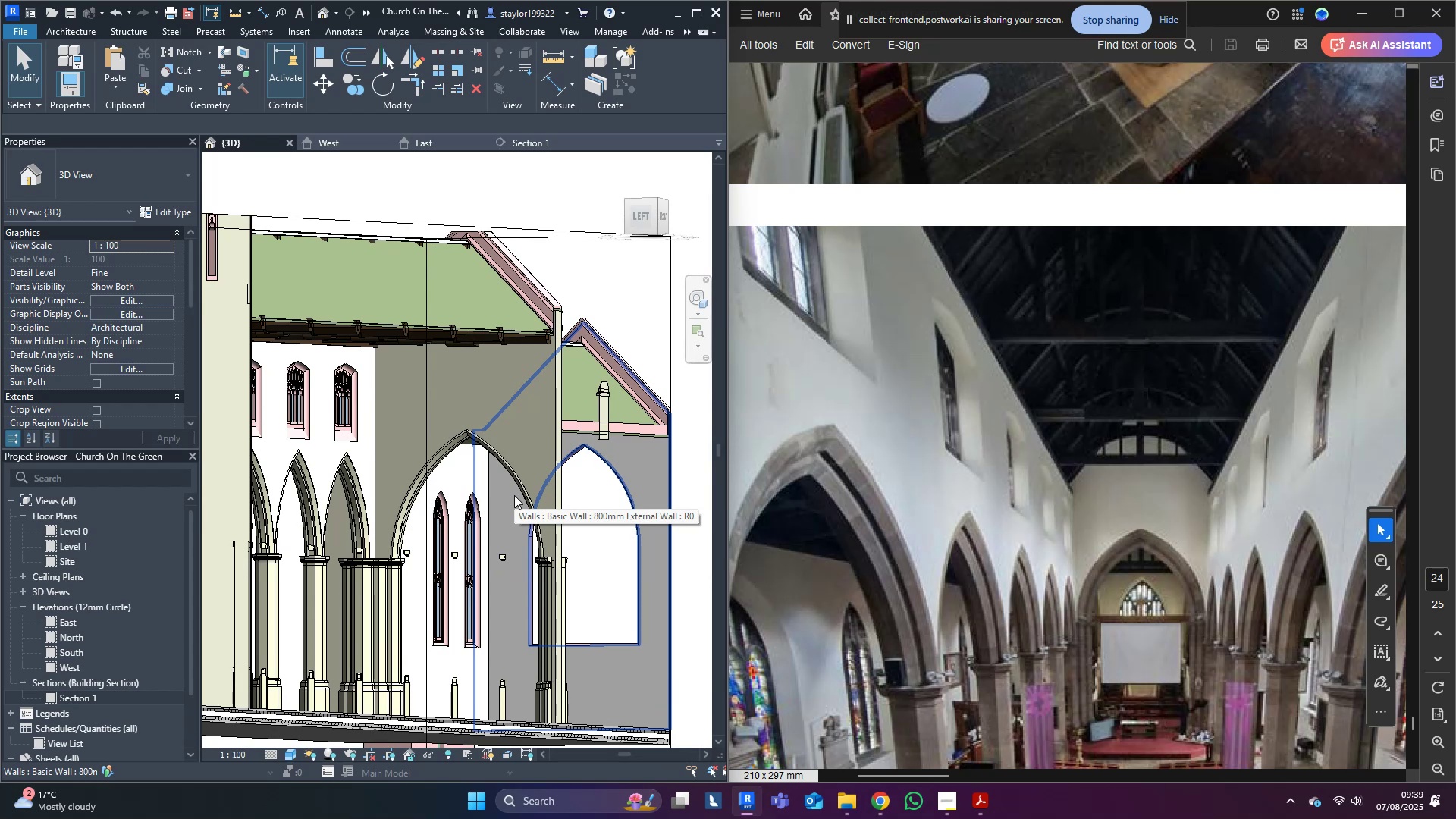 
wait(14.01)
 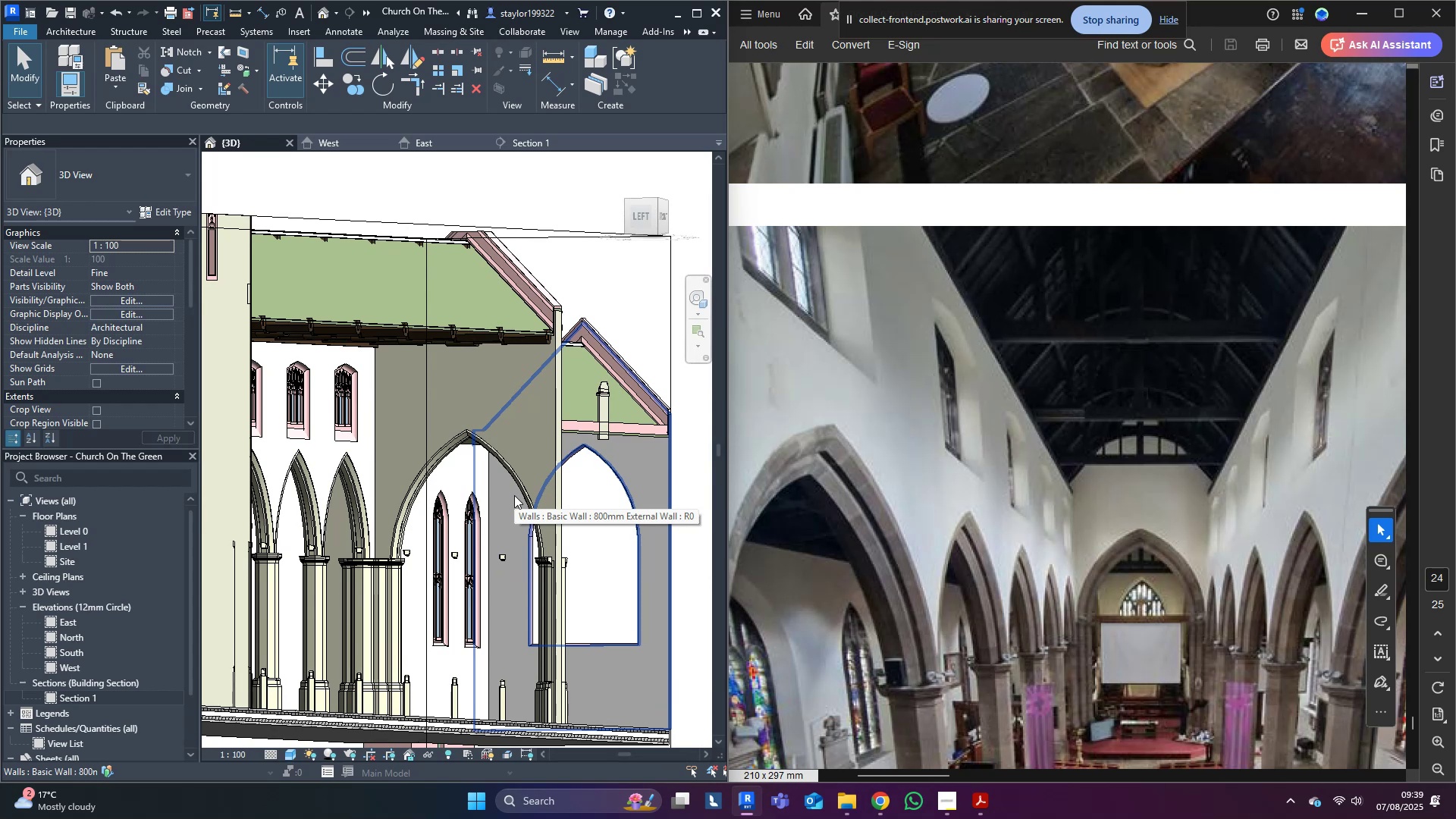 
scroll: coordinate [528, 615], scroll_direction: down, amount: 1.0
 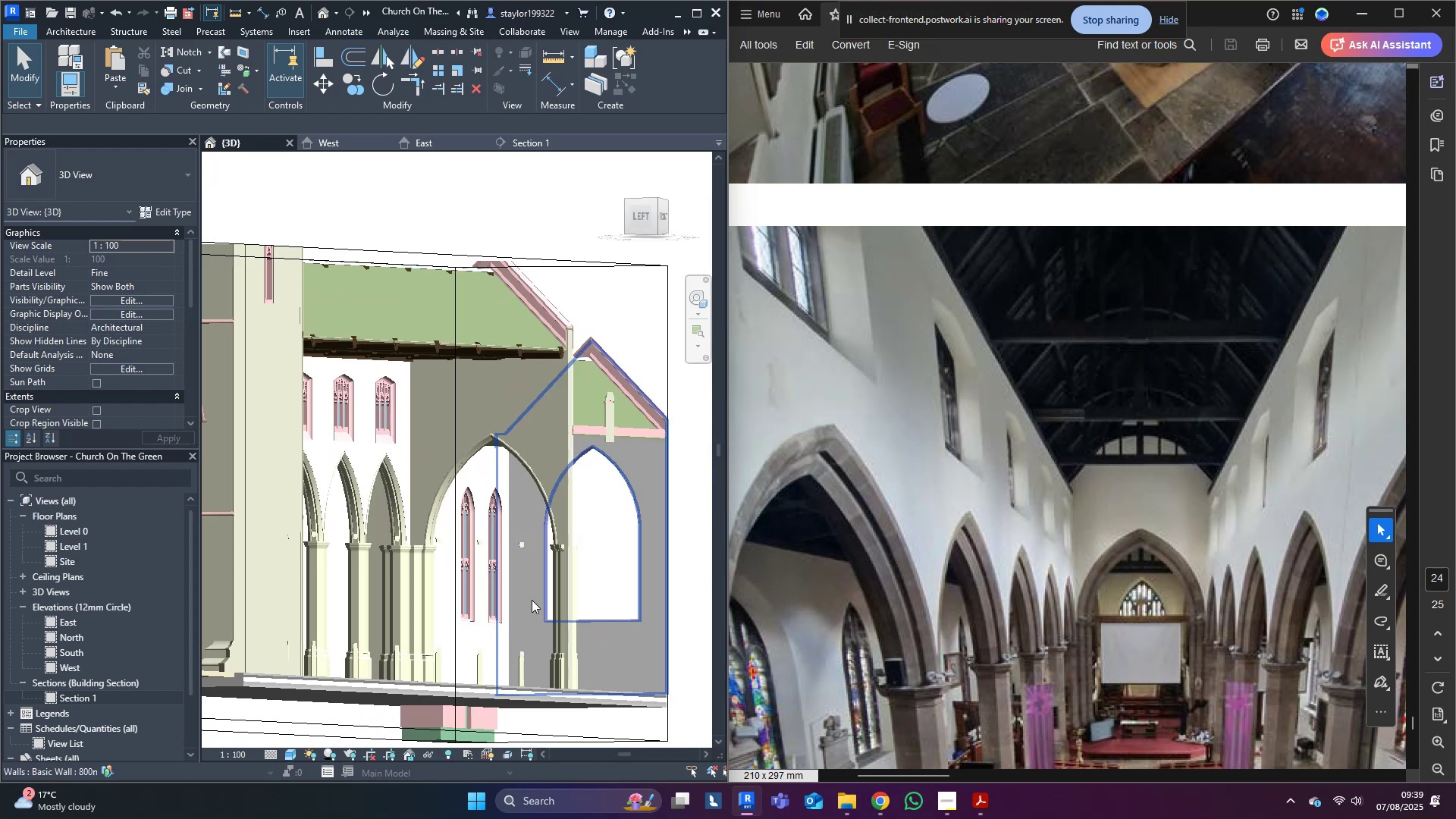 
hold_key(key=ShiftLeft, duration=1.49)
 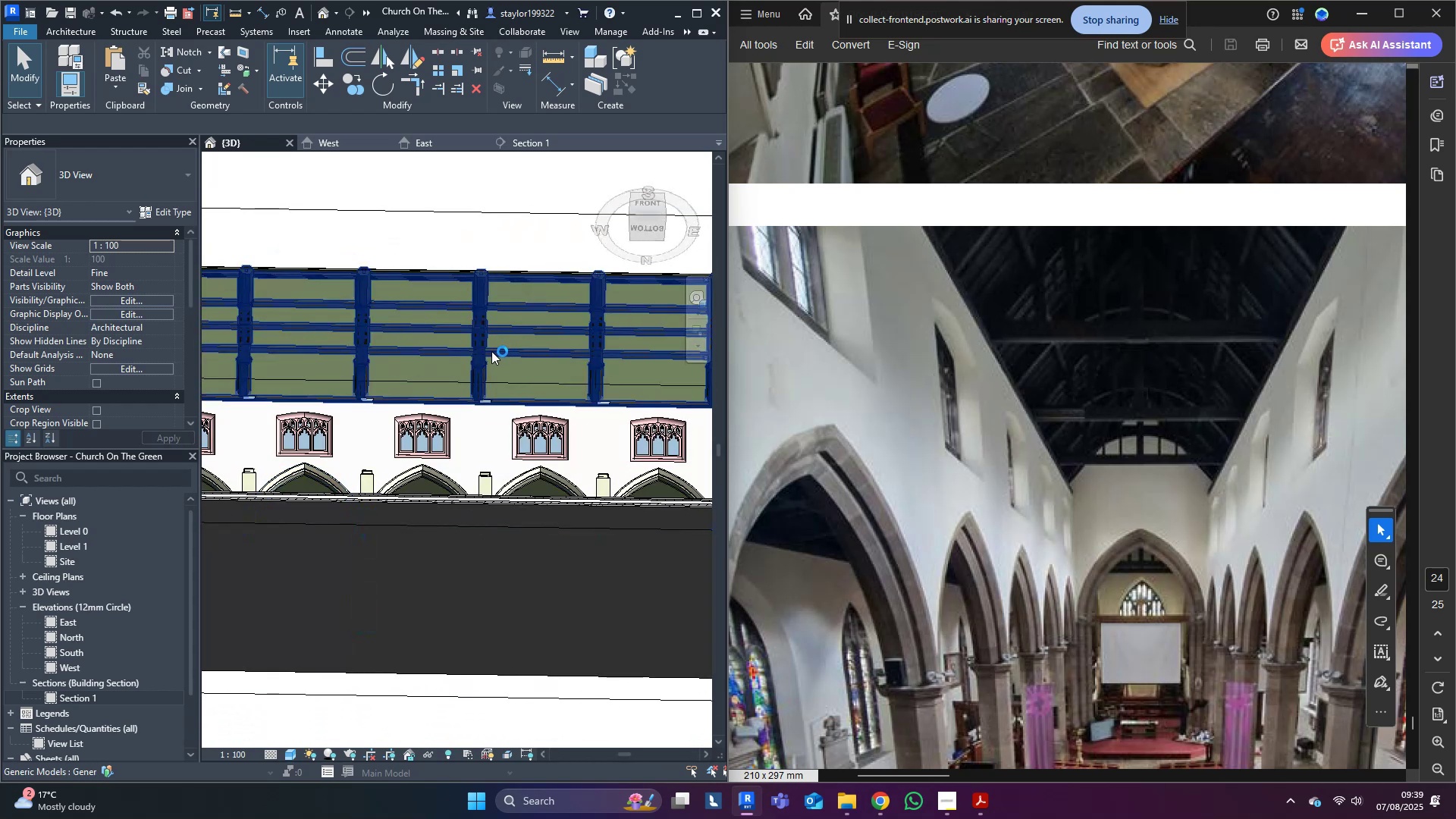 
left_click([485, 352])
 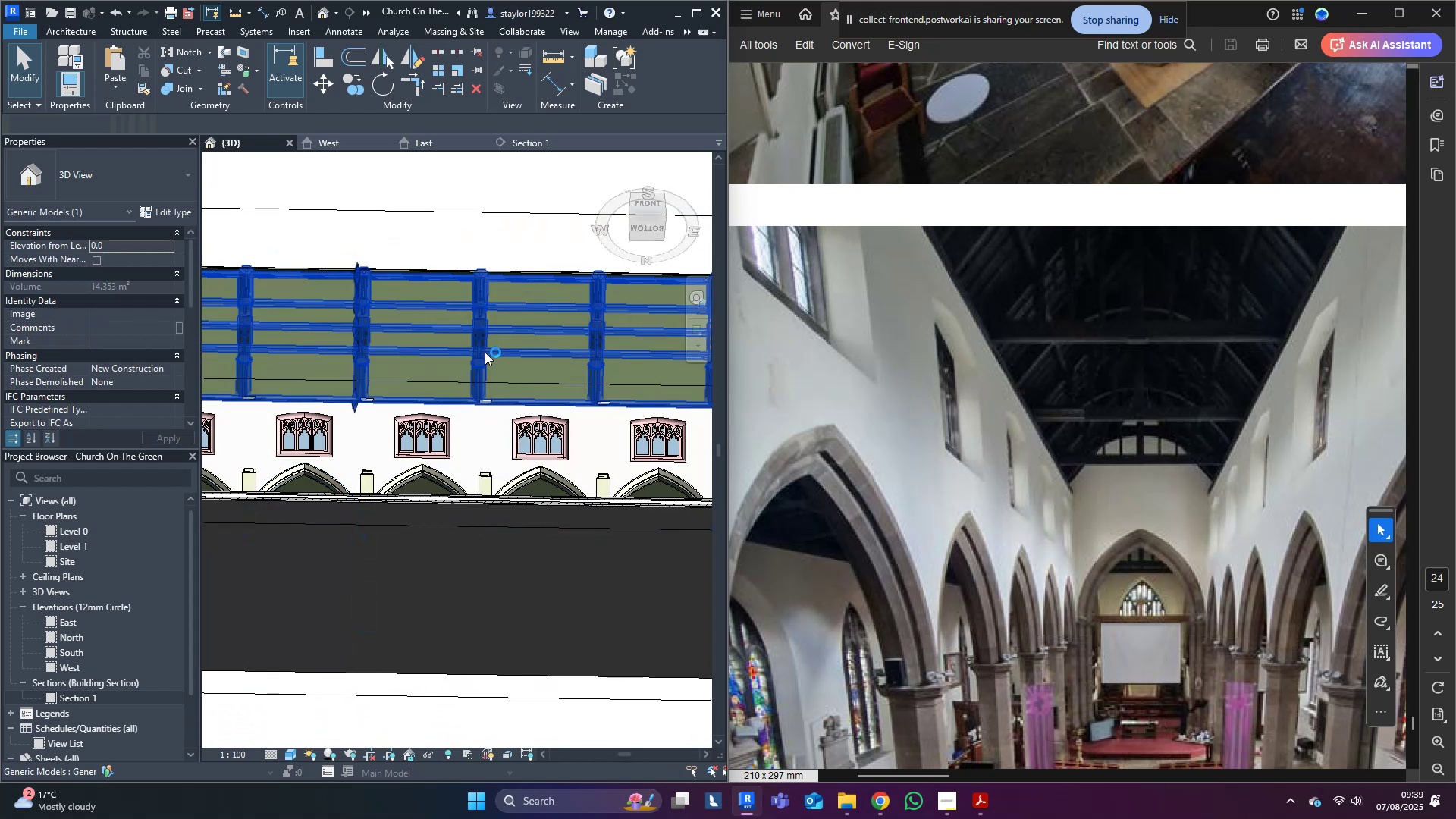 
hold_key(key=ShiftLeft, duration=0.4)
 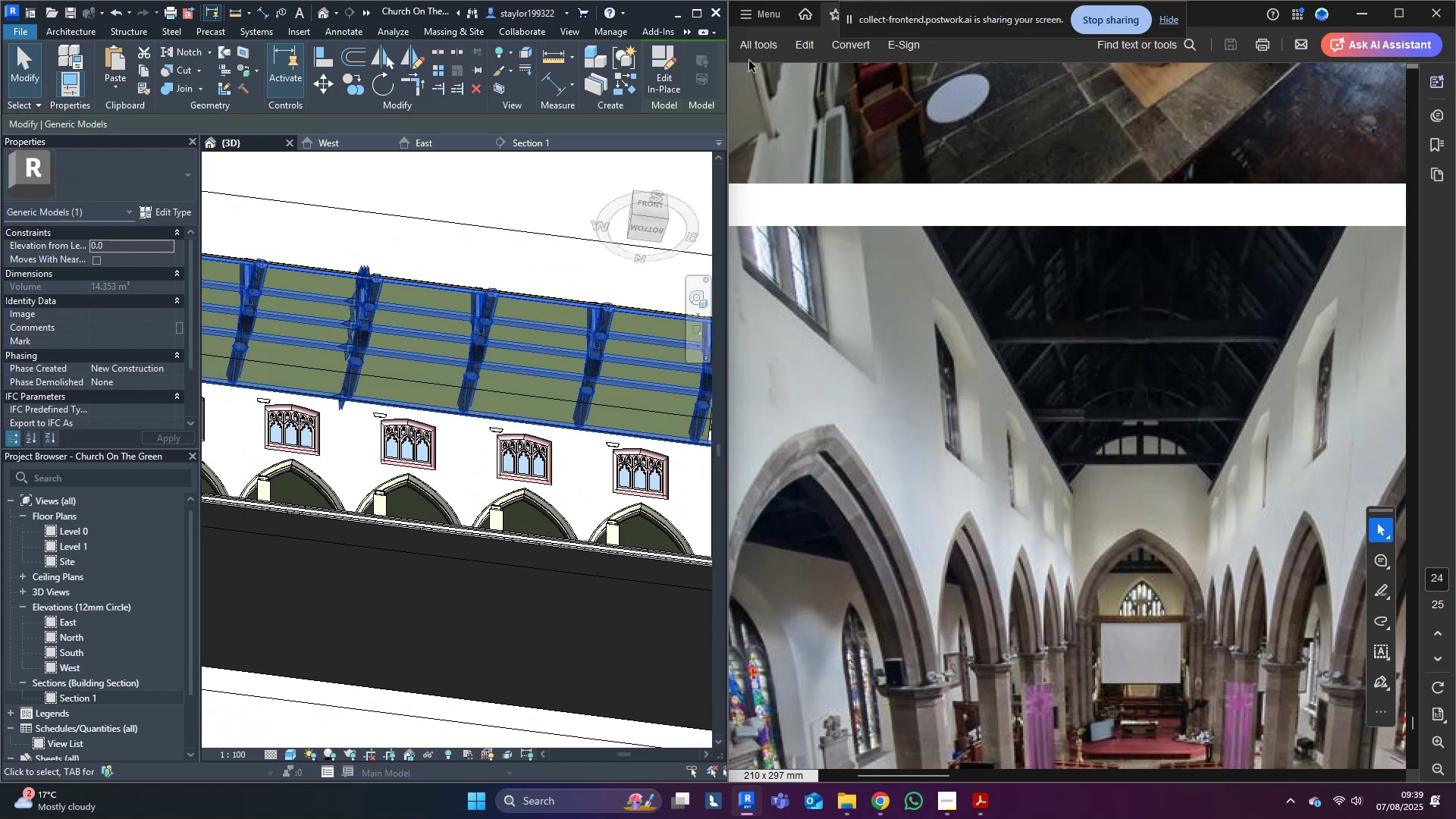 
mouse_move([660, 72])
 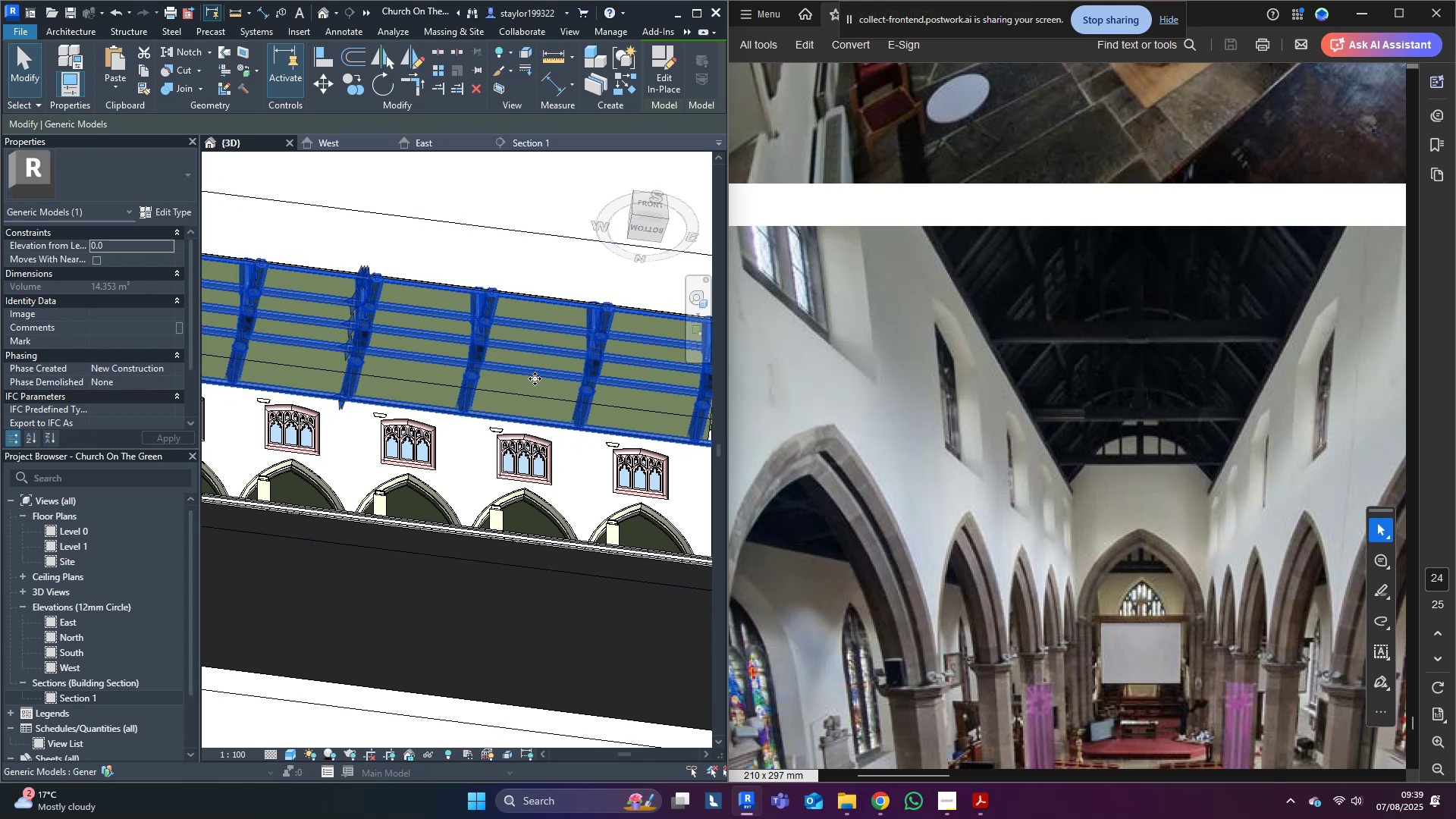 
left_click([535, 384])
 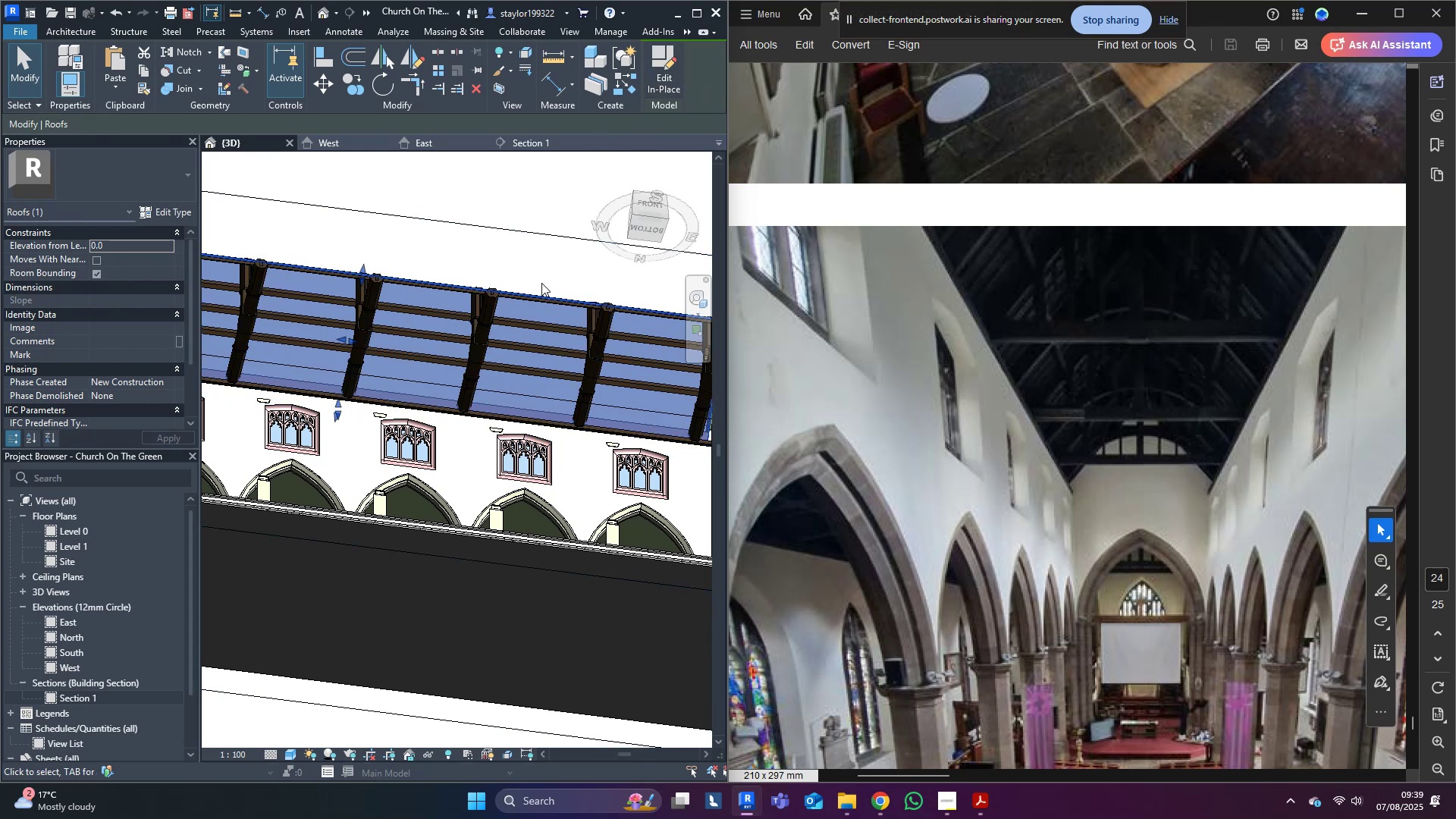 
scroll: coordinate [516, 312], scroll_direction: up, amount: 3.0
 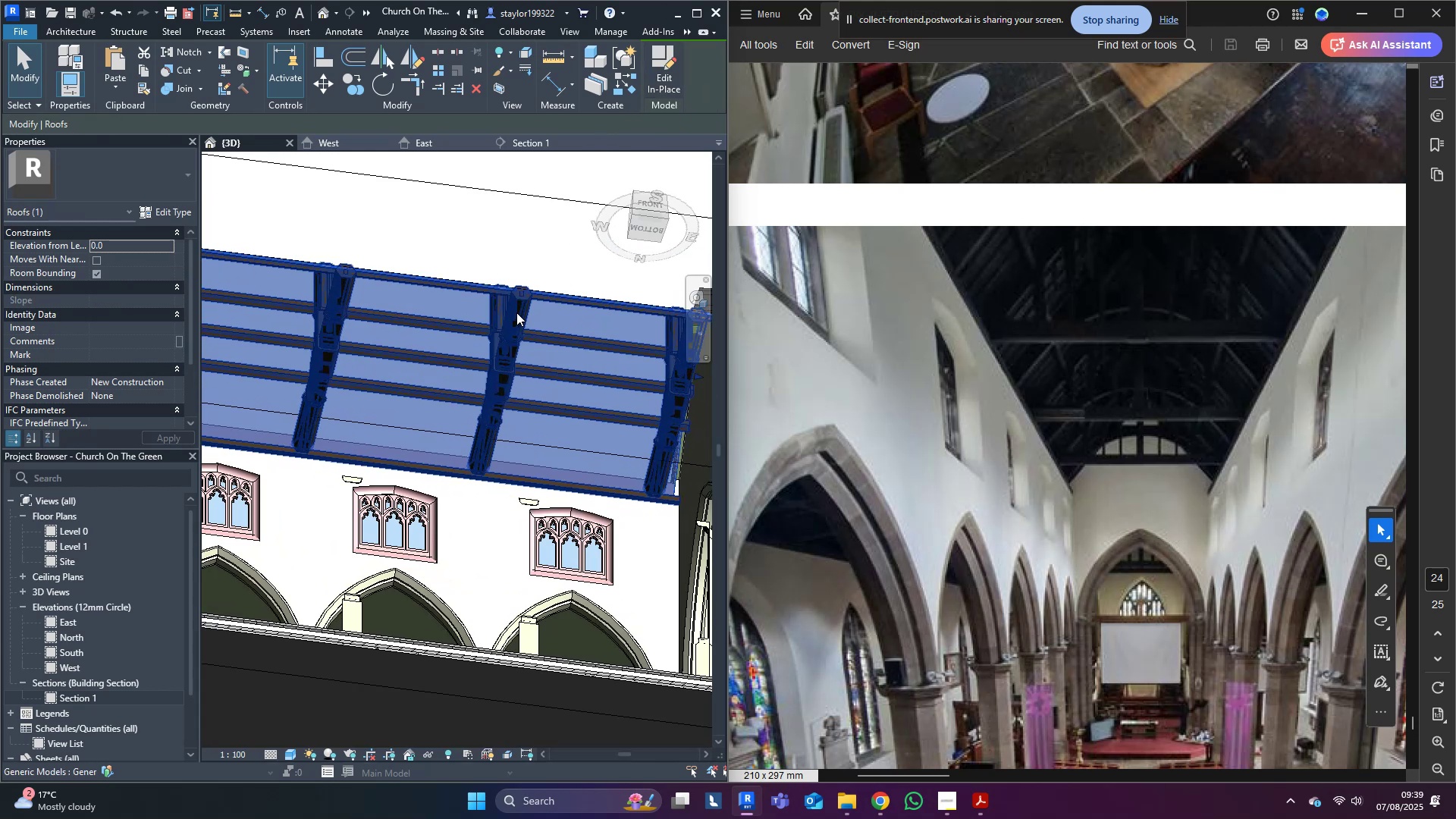 
key(Escape)
 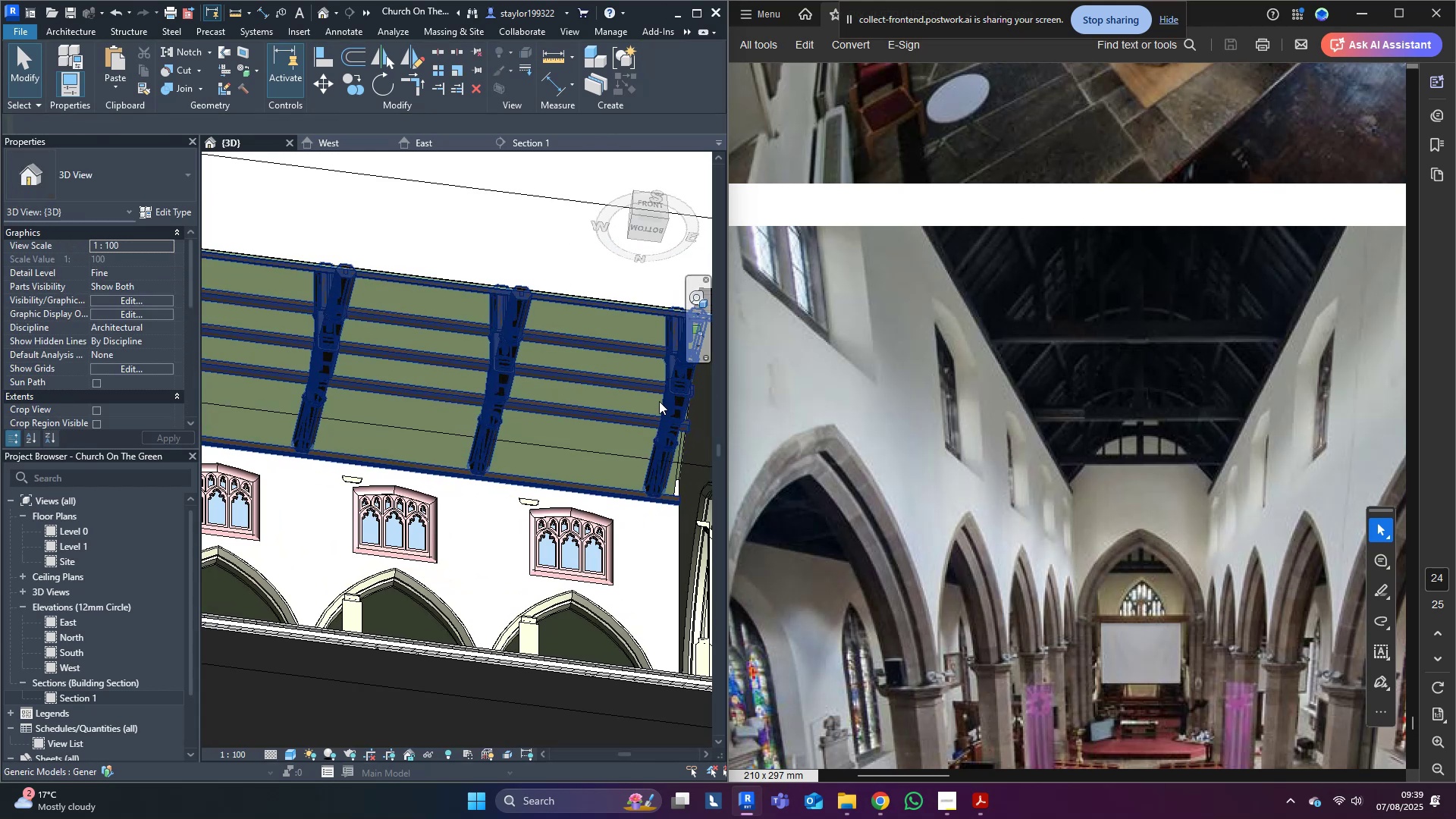 
left_click([659, 403])
 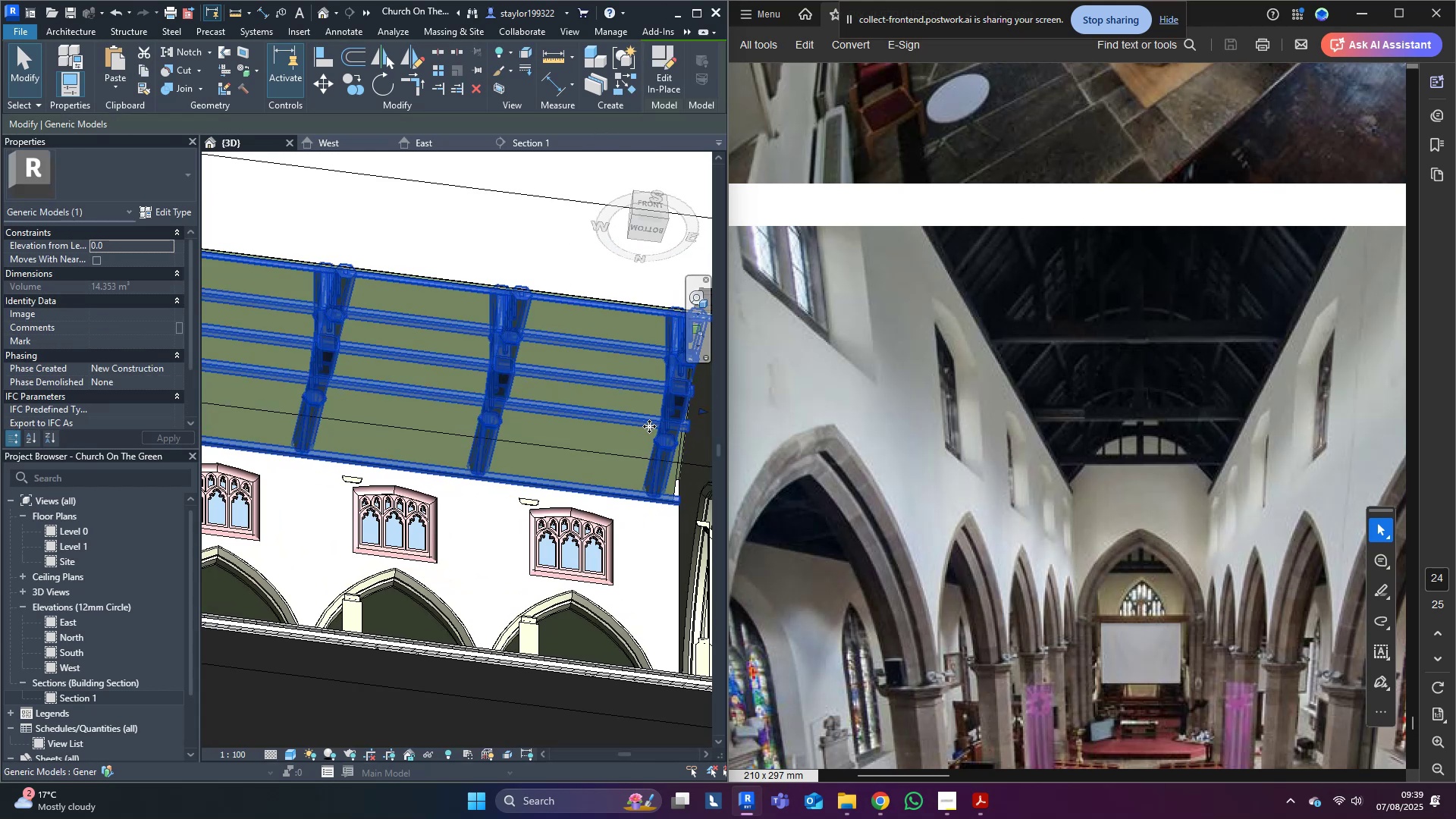 
hold_key(key=ShiftLeft, duration=0.55)
 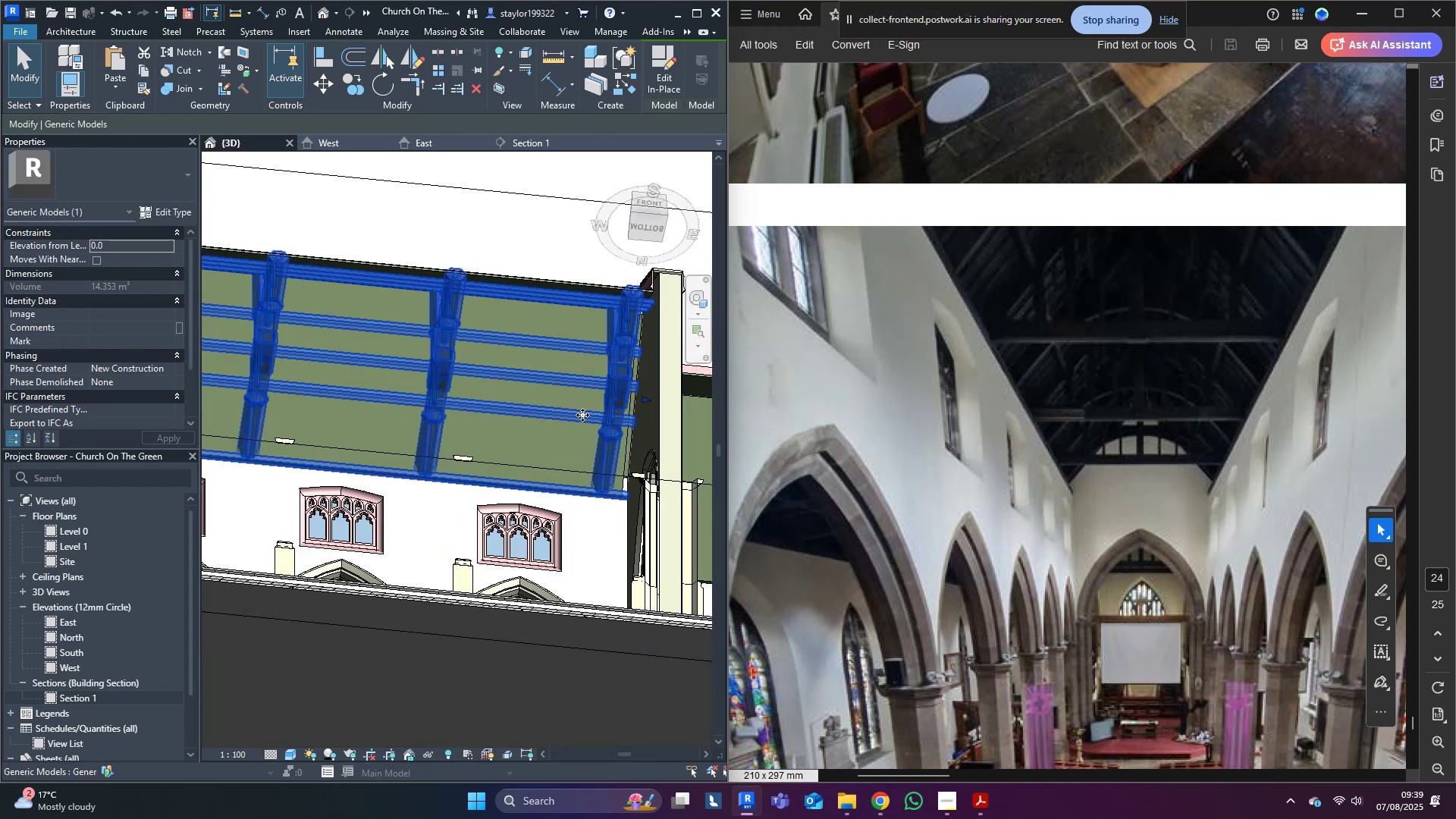 
scroll: coordinate [664, 420], scroll_direction: up, amount: 5.0
 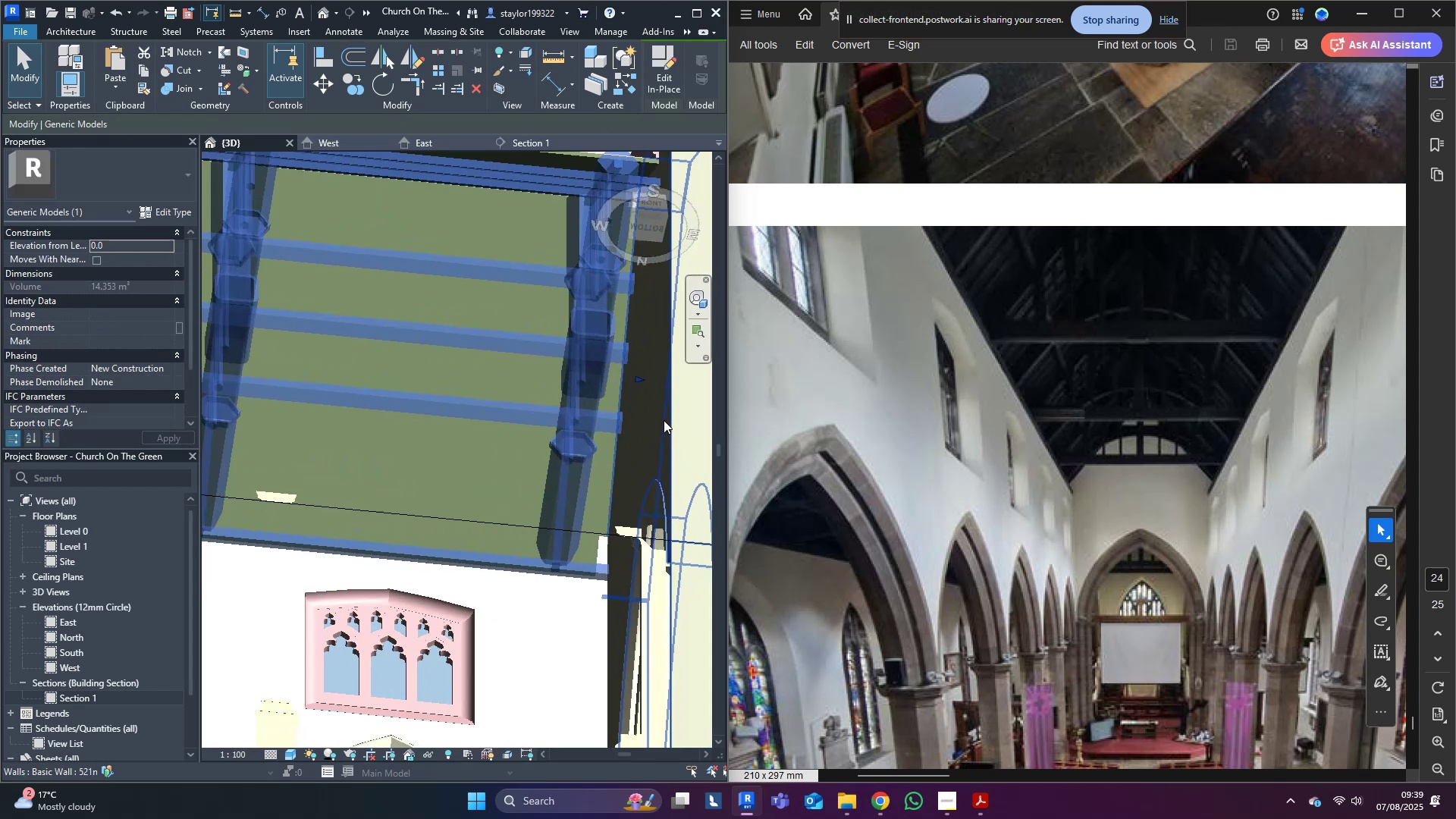 
hold_key(key=ShiftLeft, duration=0.34)
 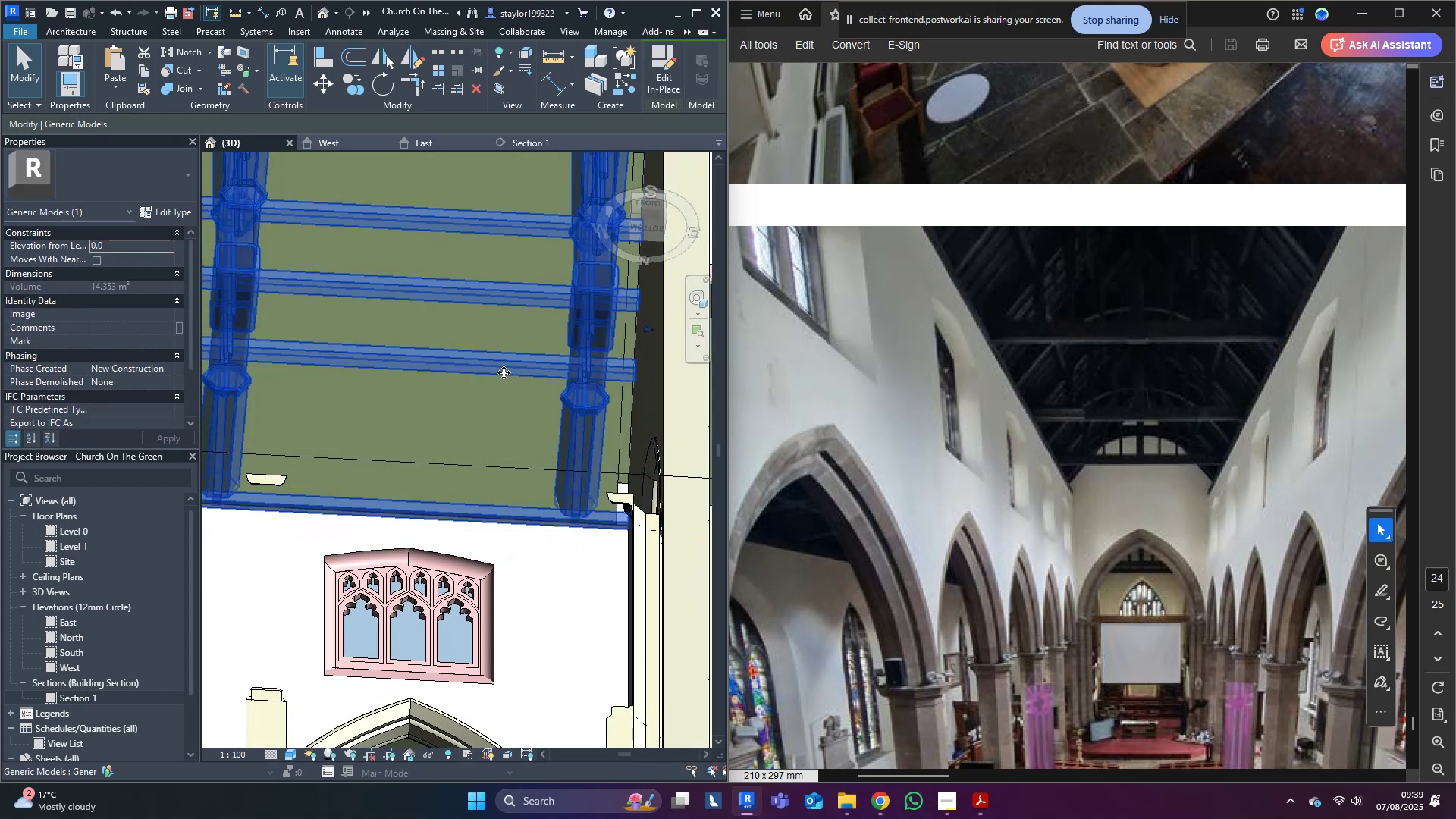 
scroll: coordinate [504, 372], scroll_direction: down, amount: 4.0
 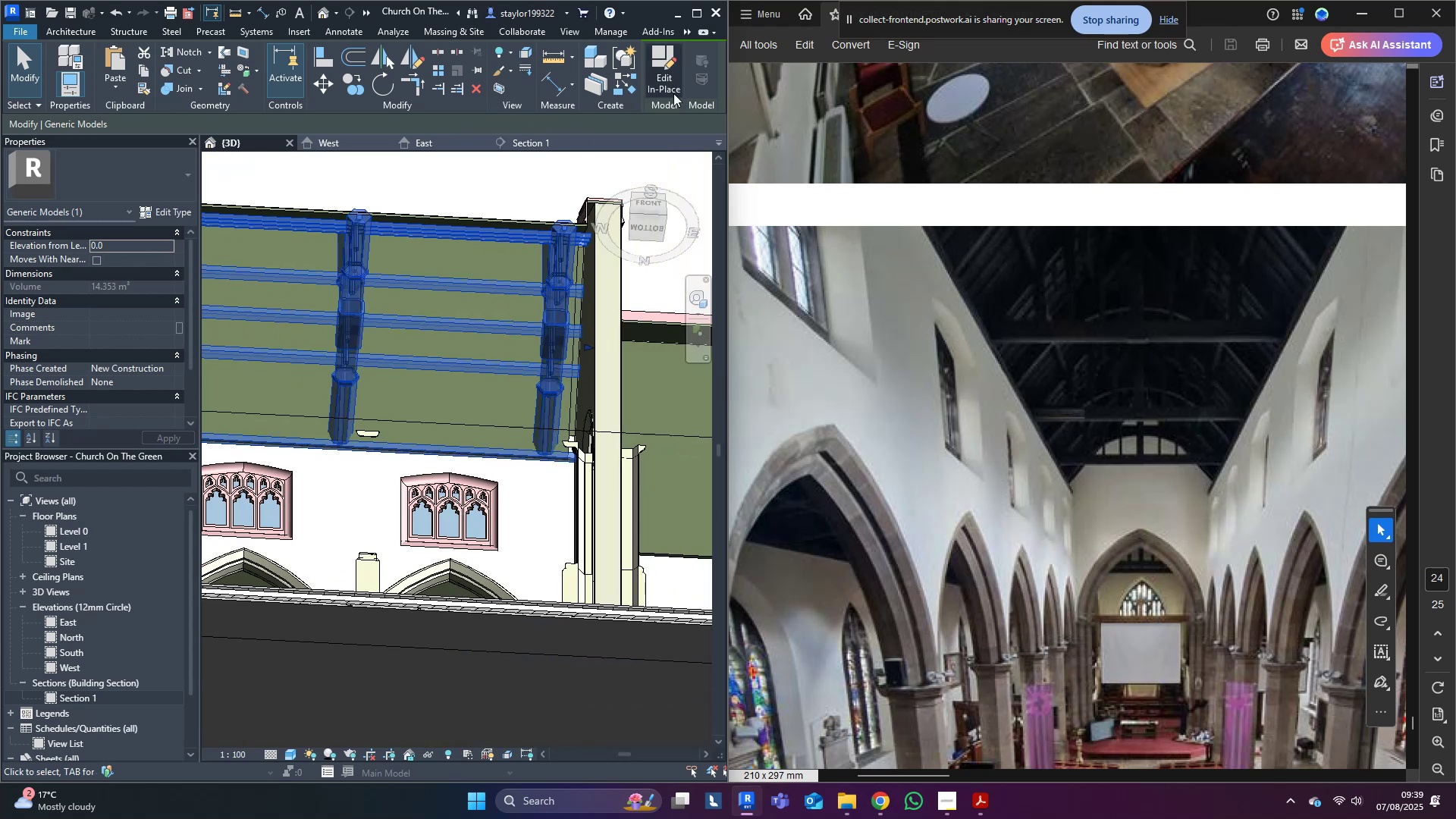 
left_click([675, 69])
 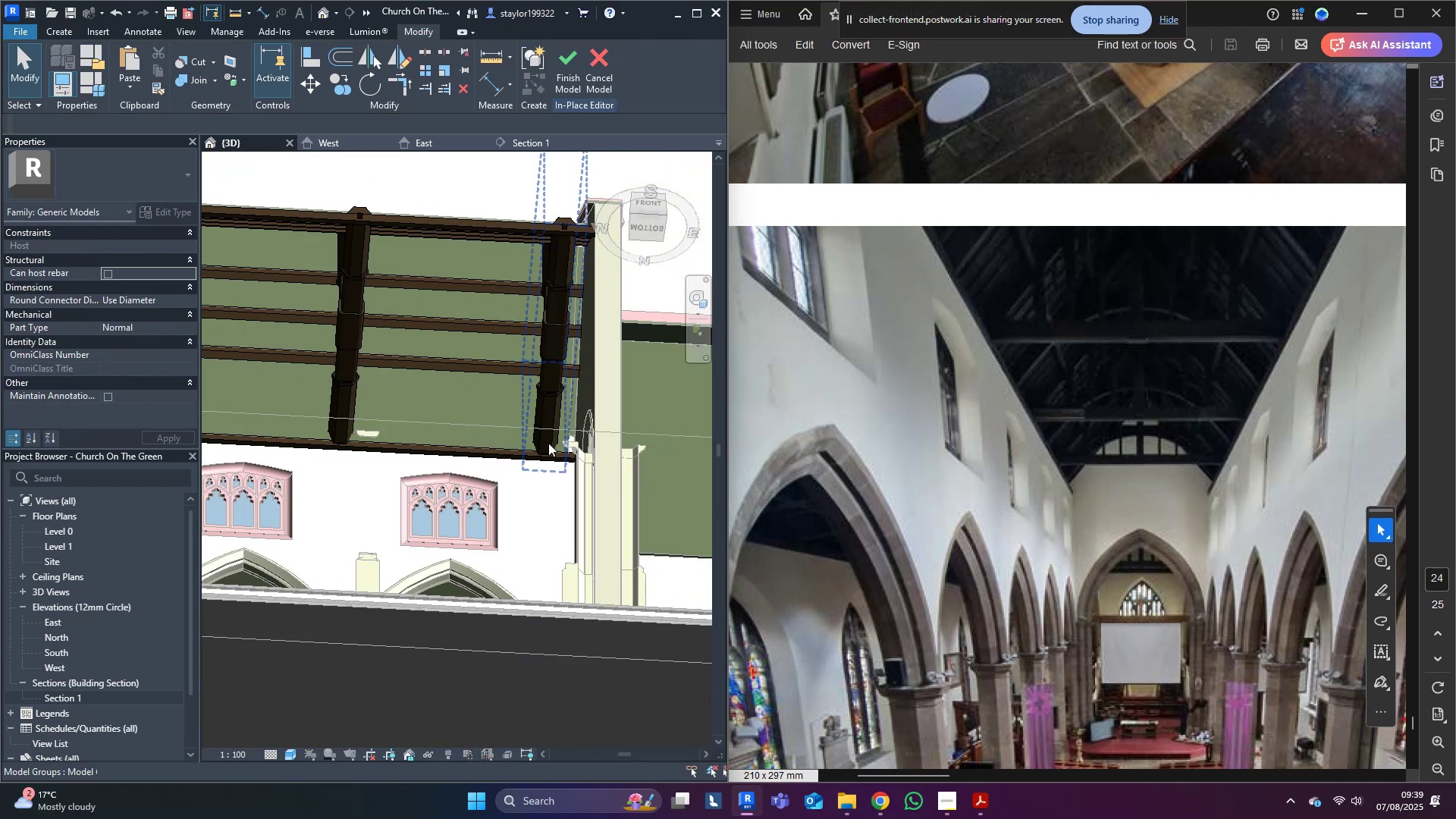 
left_click([479, 453])
 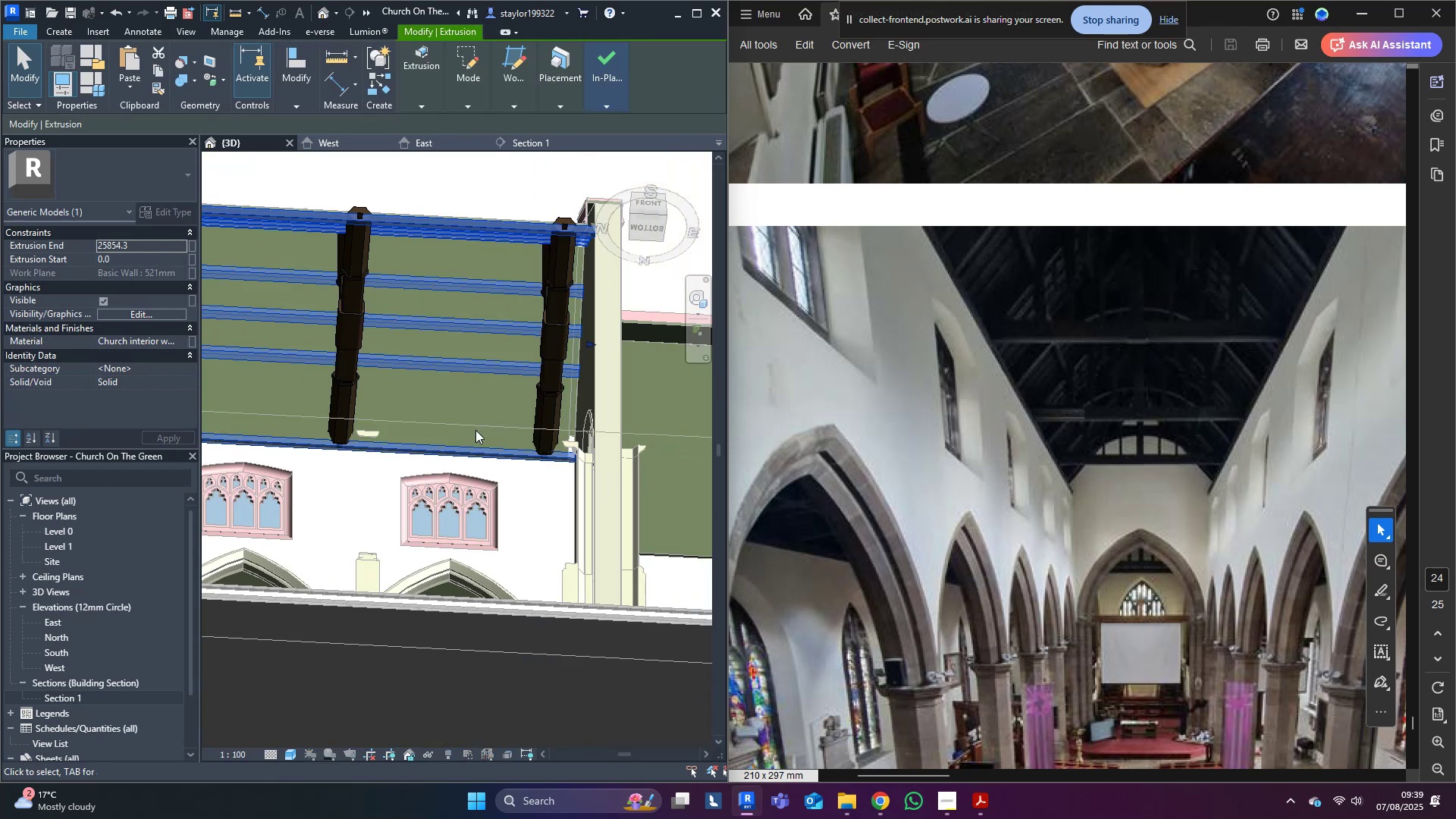 
key(Control+ControlLeft)
 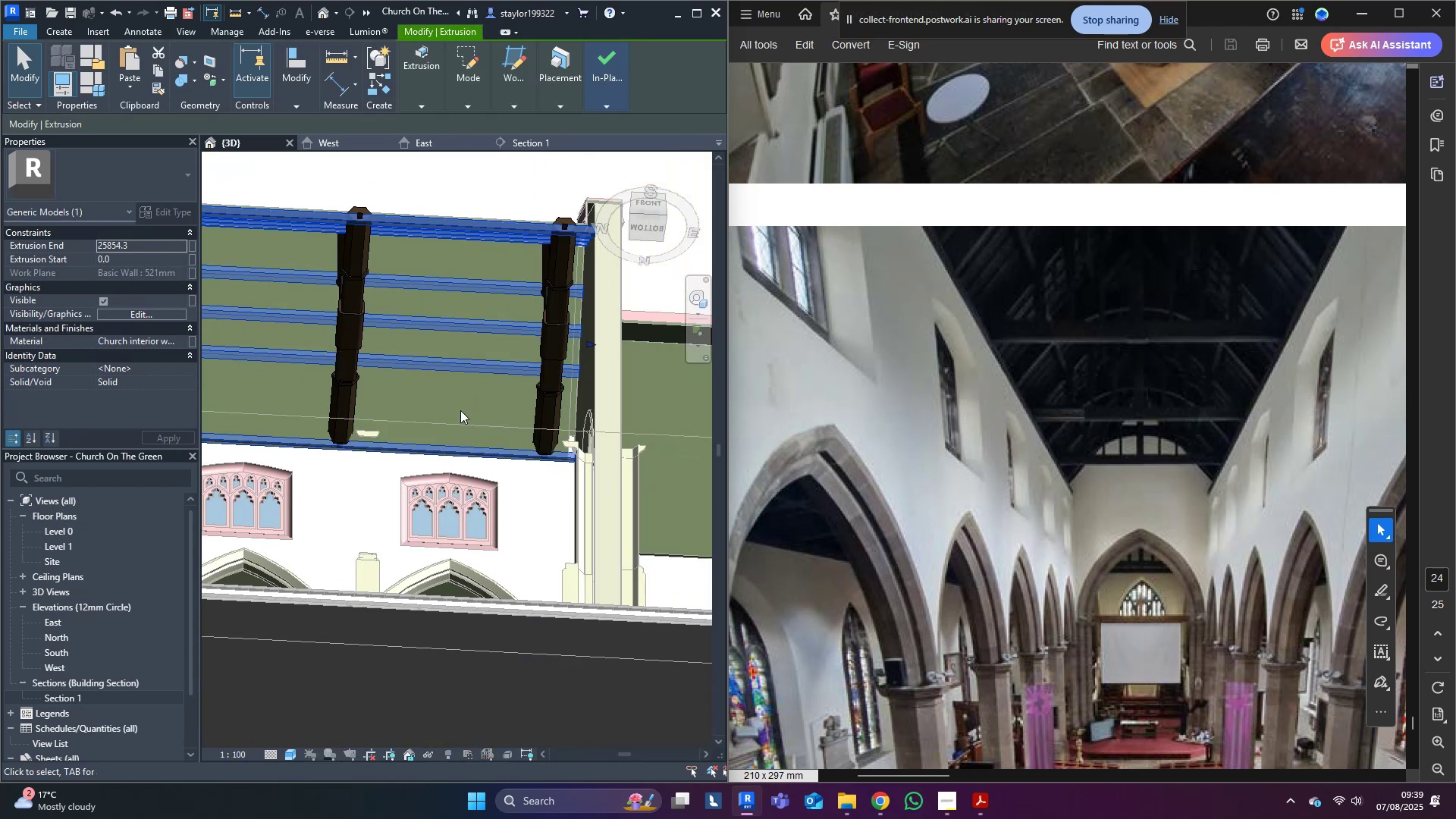 
hold_key(key=ShiftLeft, duration=0.36)
 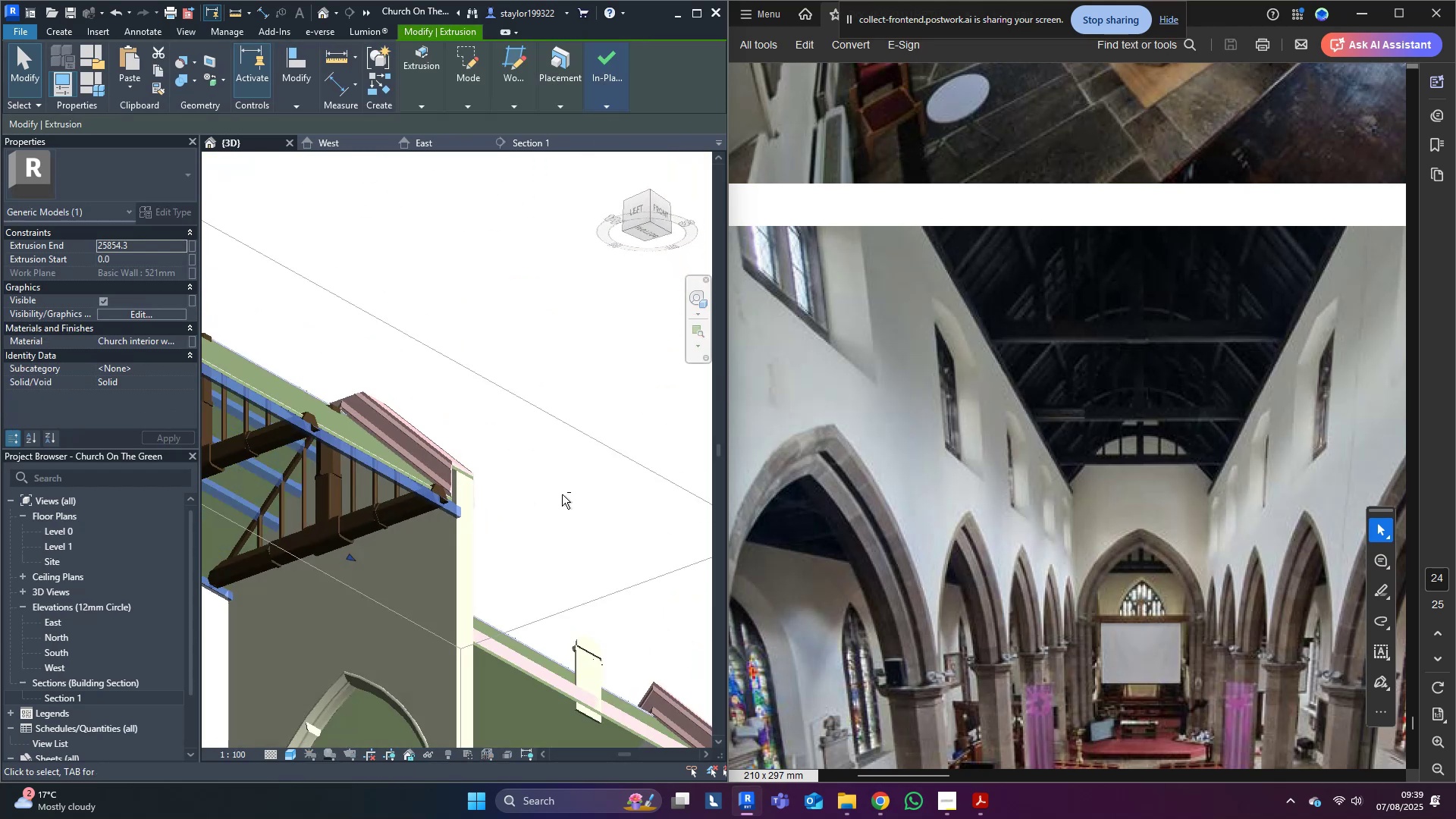 
scroll: coordinate [504, 467], scroll_direction: down, amount: 9.0
 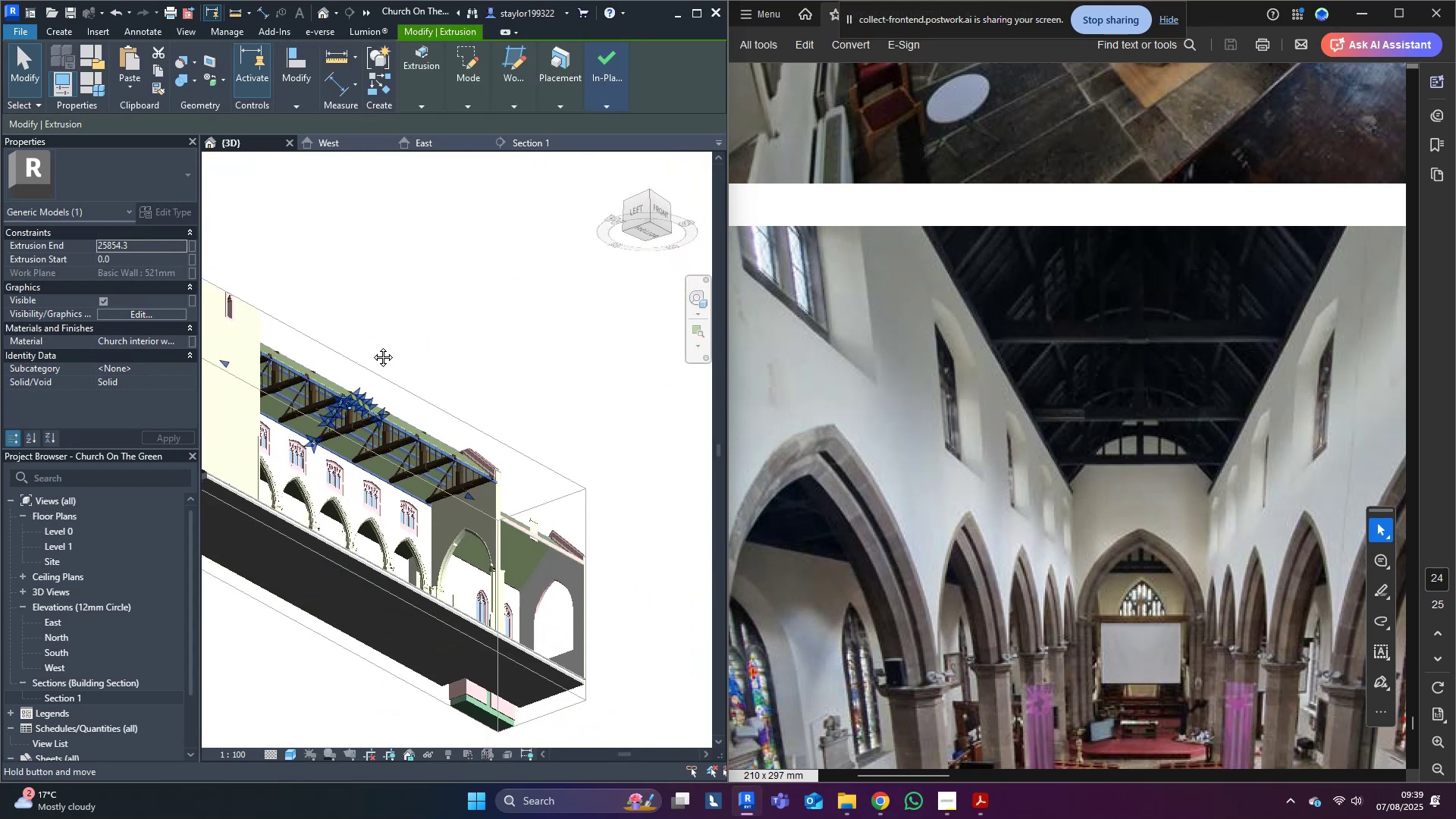 
key(Shift+ShiftLeft)
 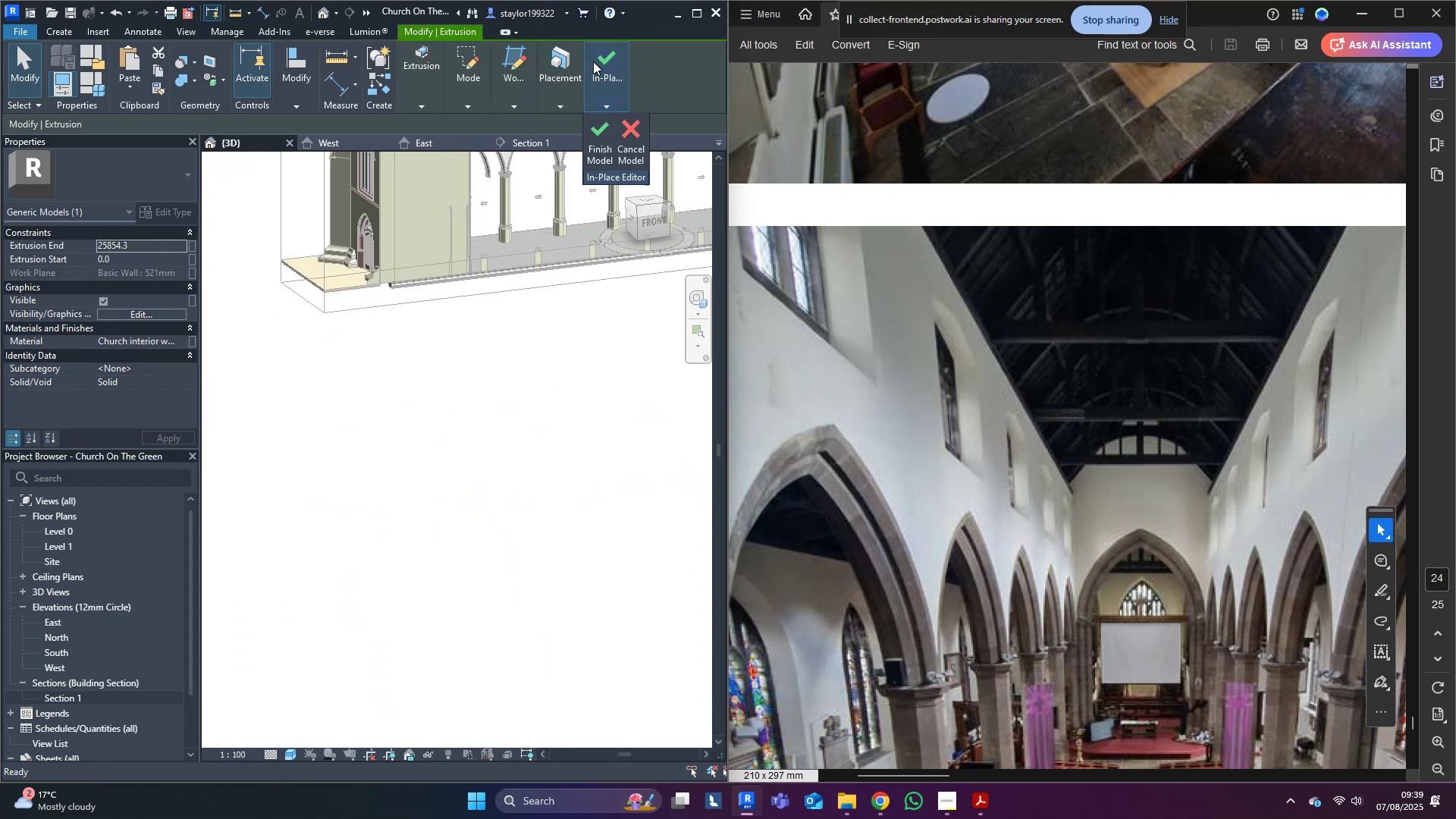 
left_click([591, 132])
 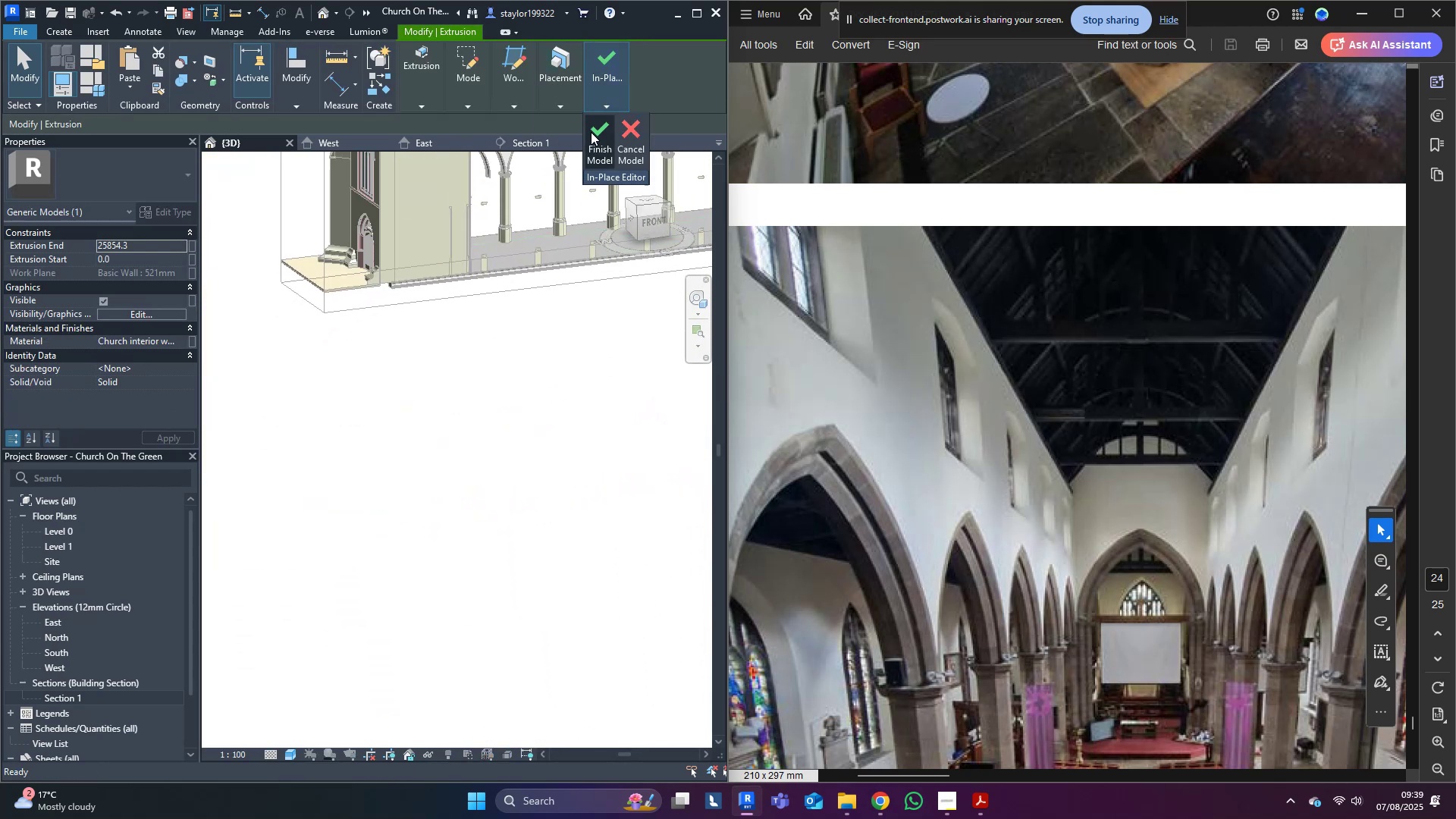 
left_click([591, 132])
 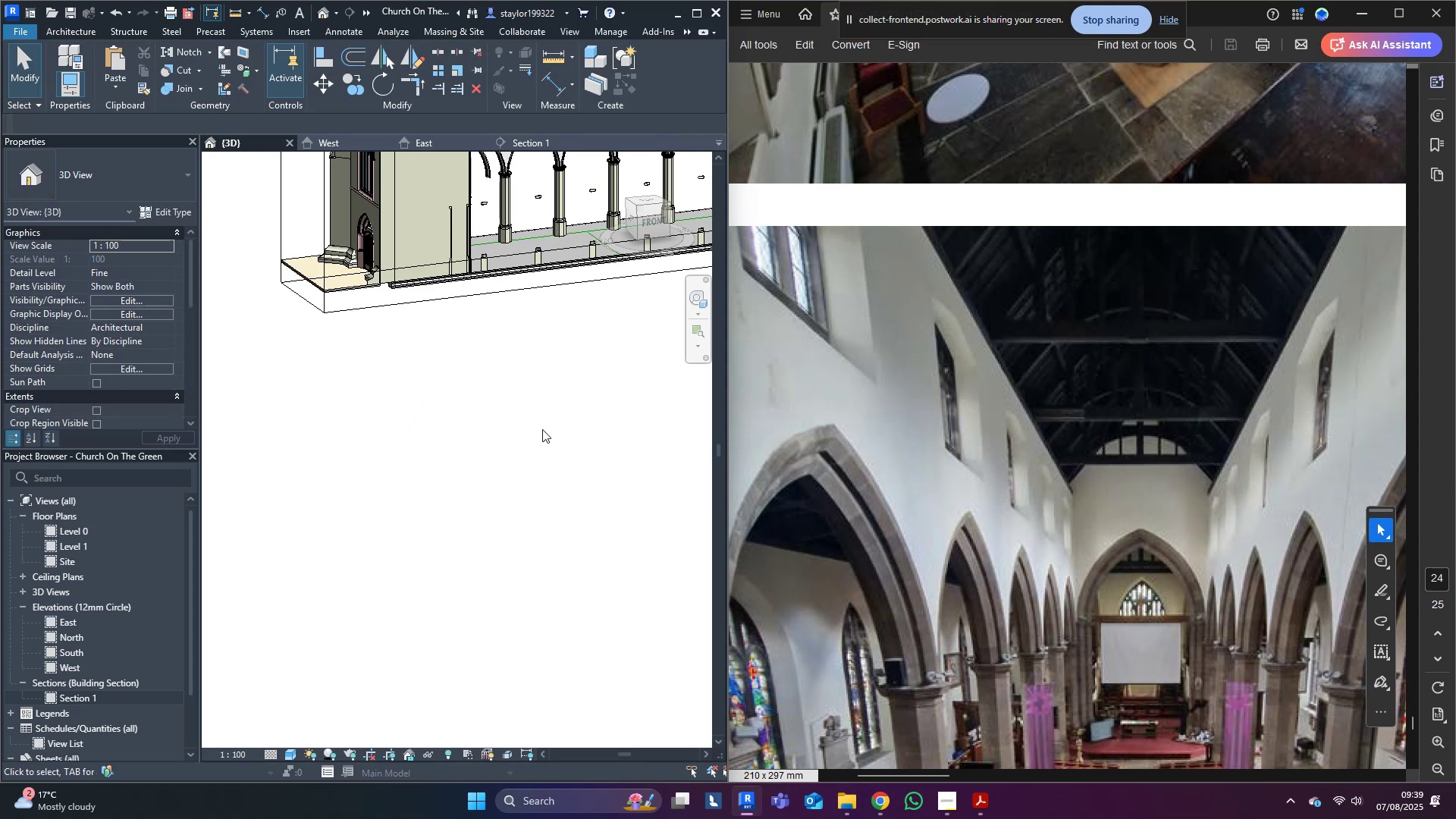 
scroll: coordinate [423, 574], scroll_direction: down, amount: 3.0
 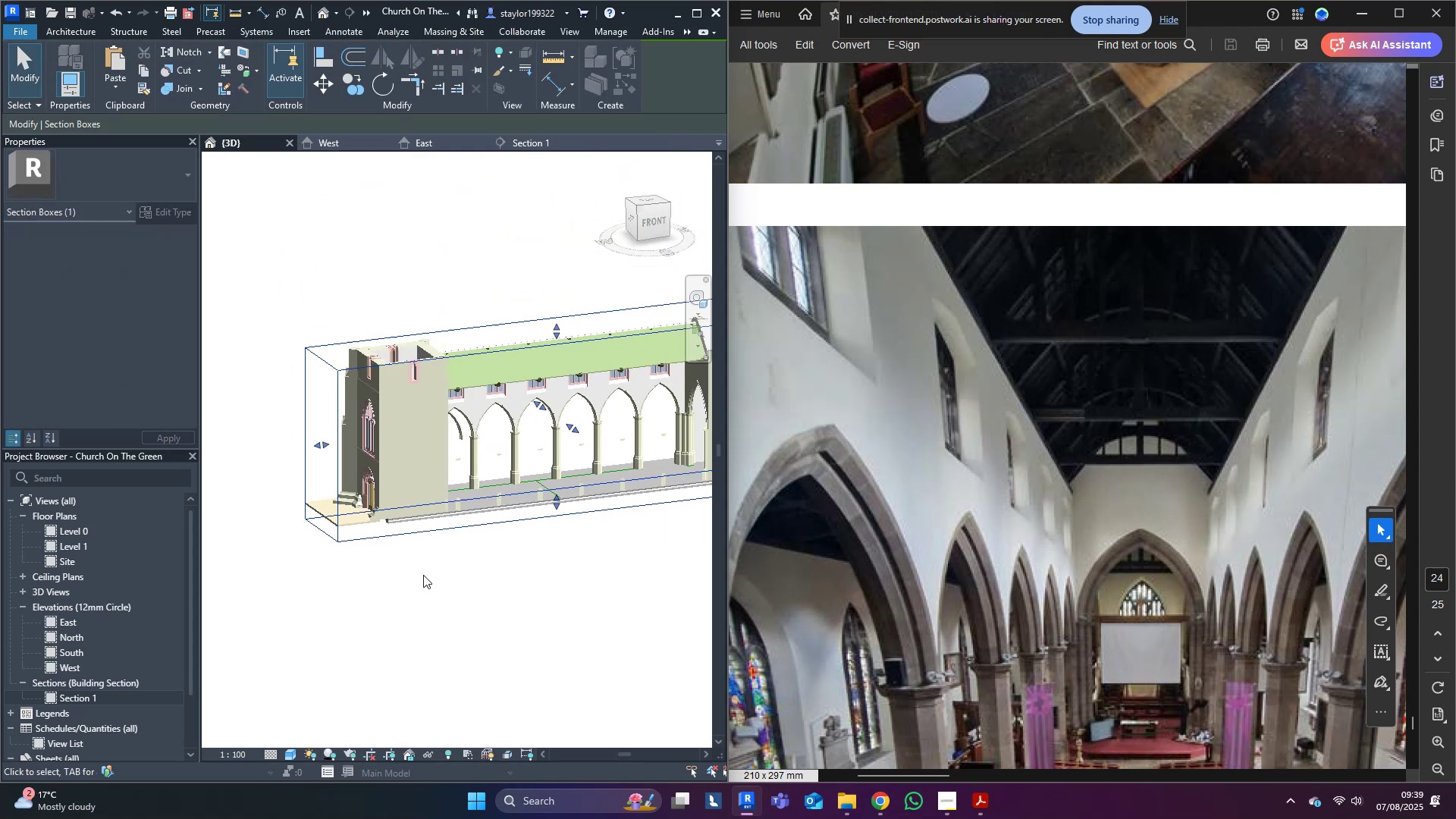 
hold_key(key=ShiftLeft, duration=0.32)
 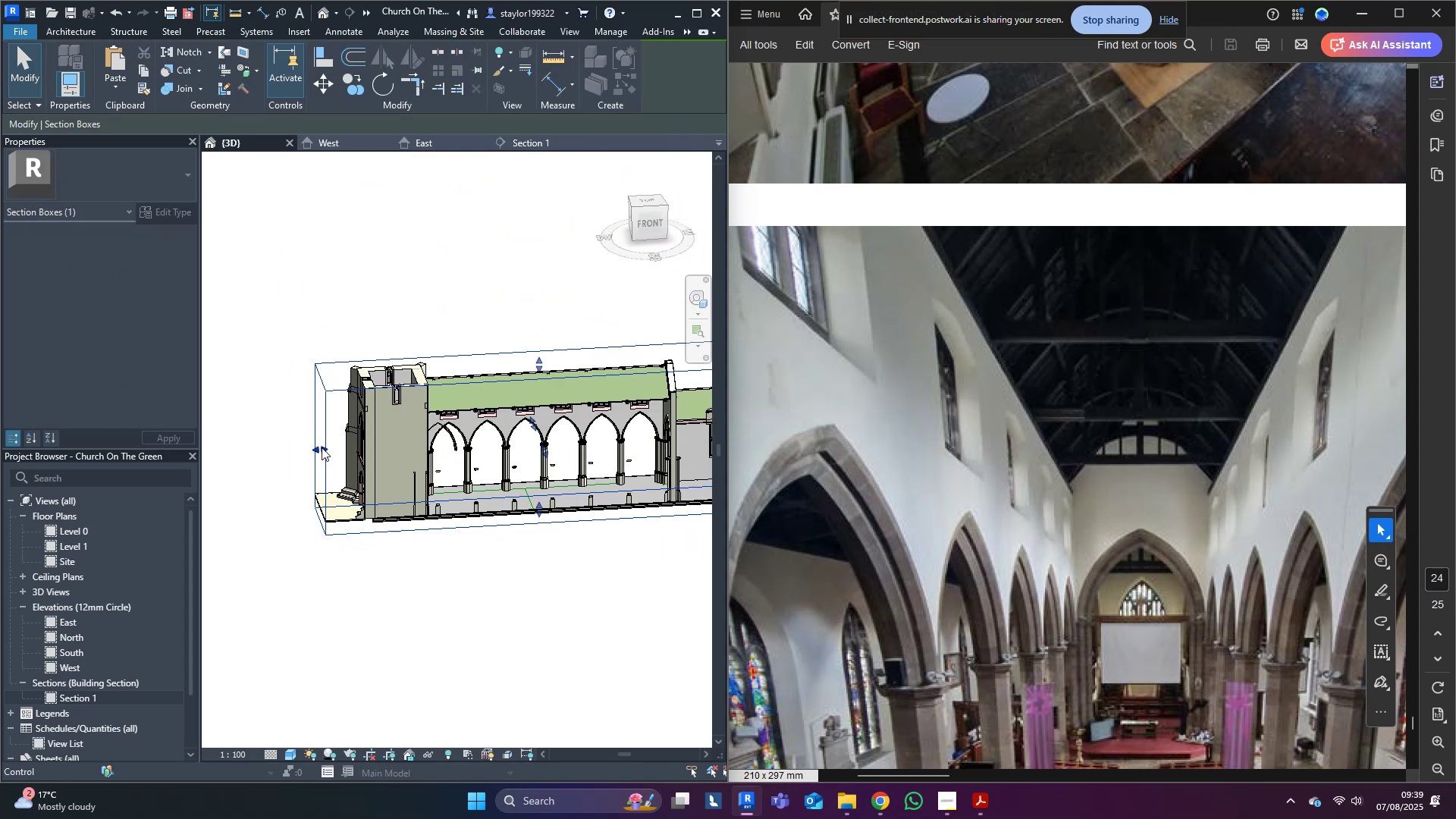 
left_click_drag(start_coordinate=[322, 448], to_coordinate=[564, 459])
 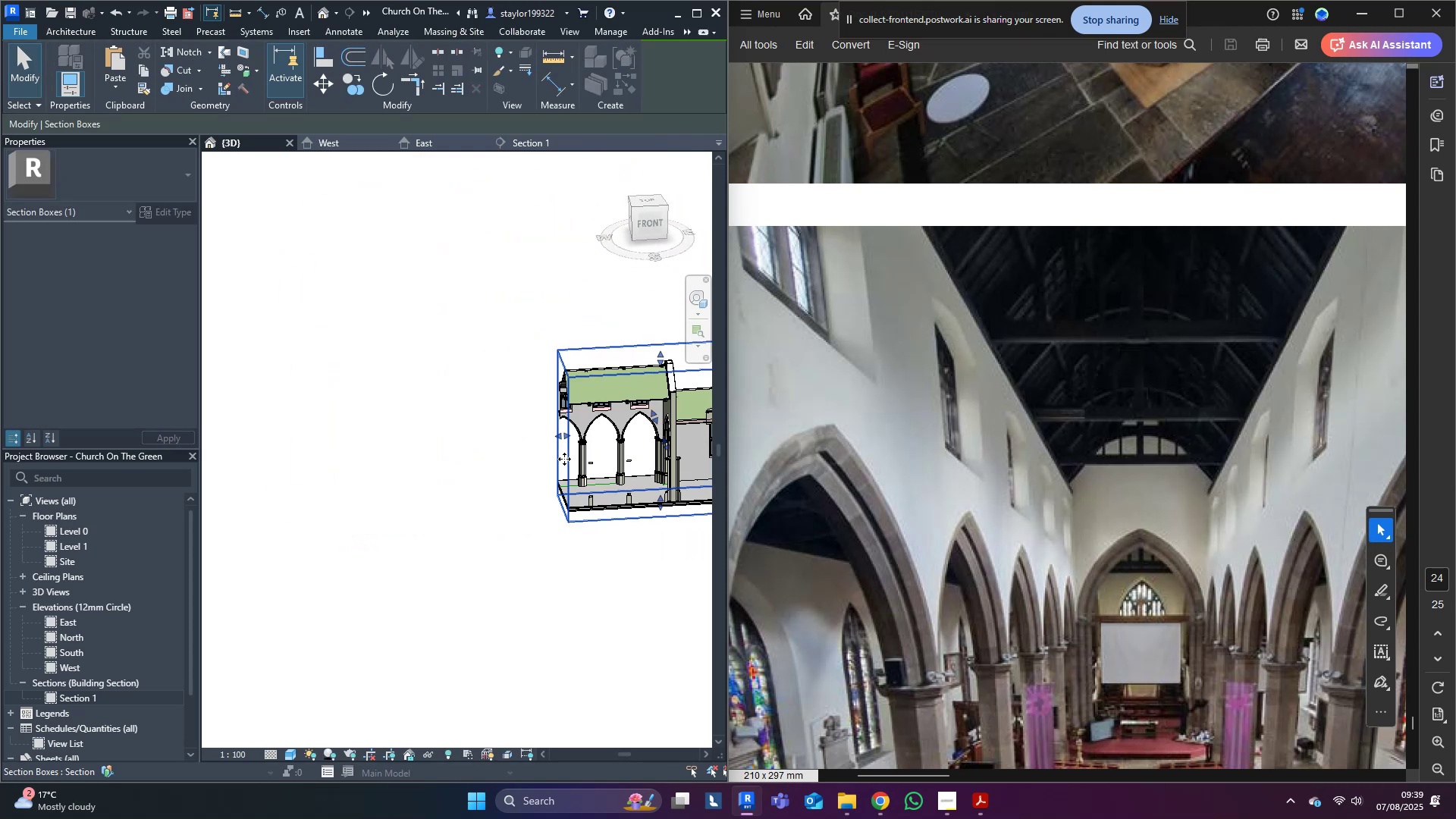 
hold_key(key=ShiftLeft, duration=0.37)
 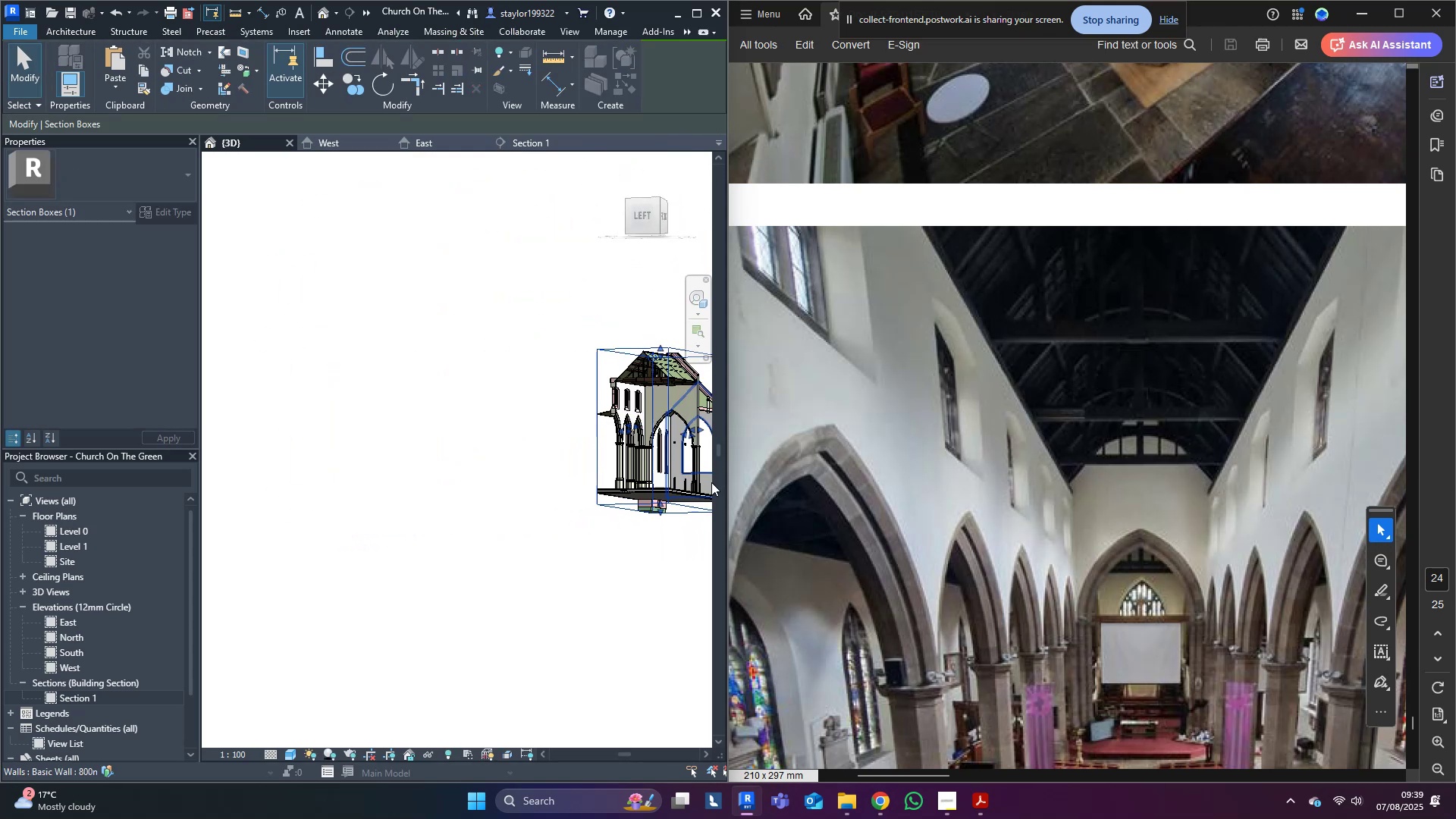 
scroll: coordinate [439, 472], scroll_direction: up, amount: 13.0
 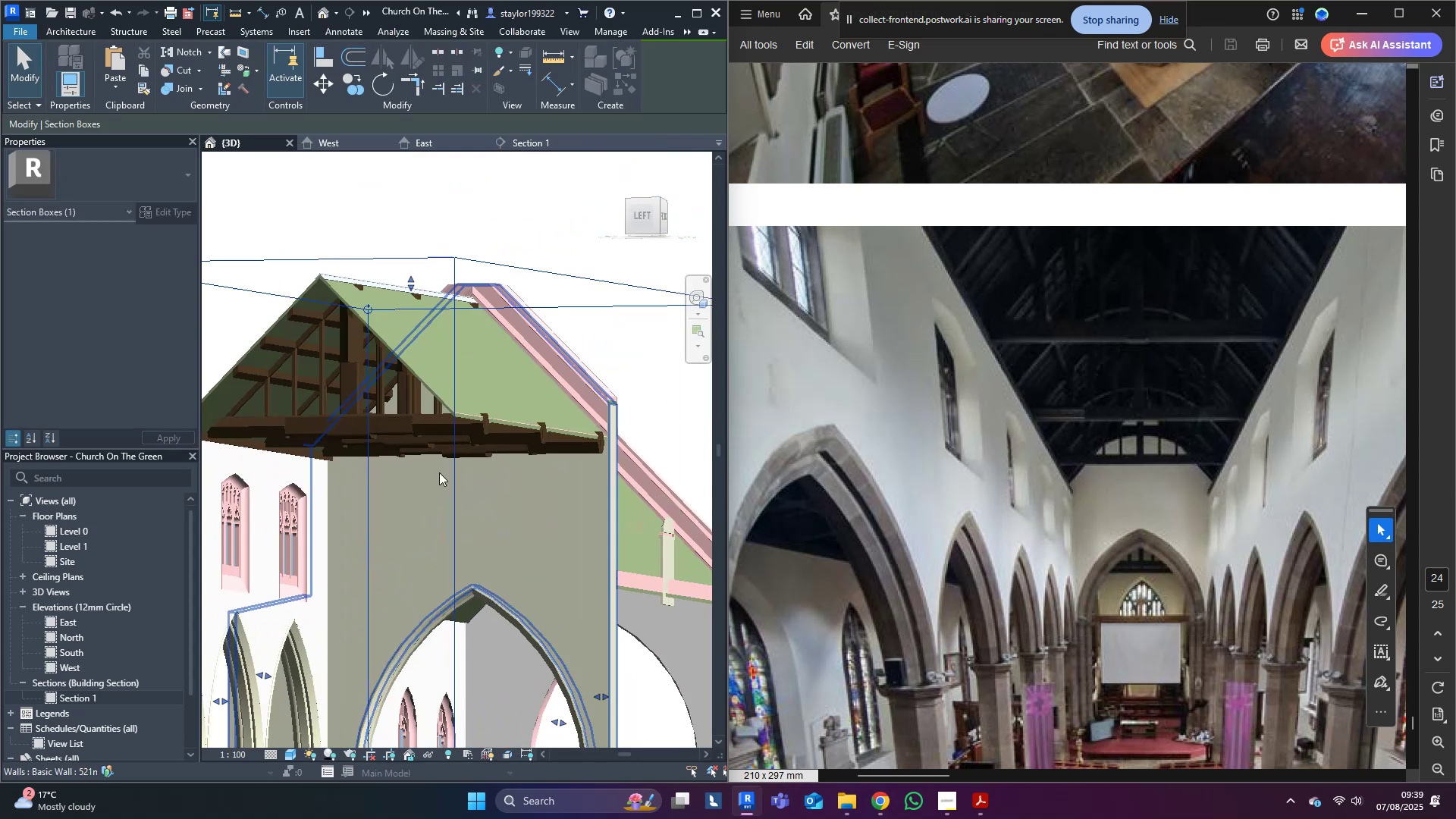 
hold_key(key=ShiftLeft, duration=0.37)
 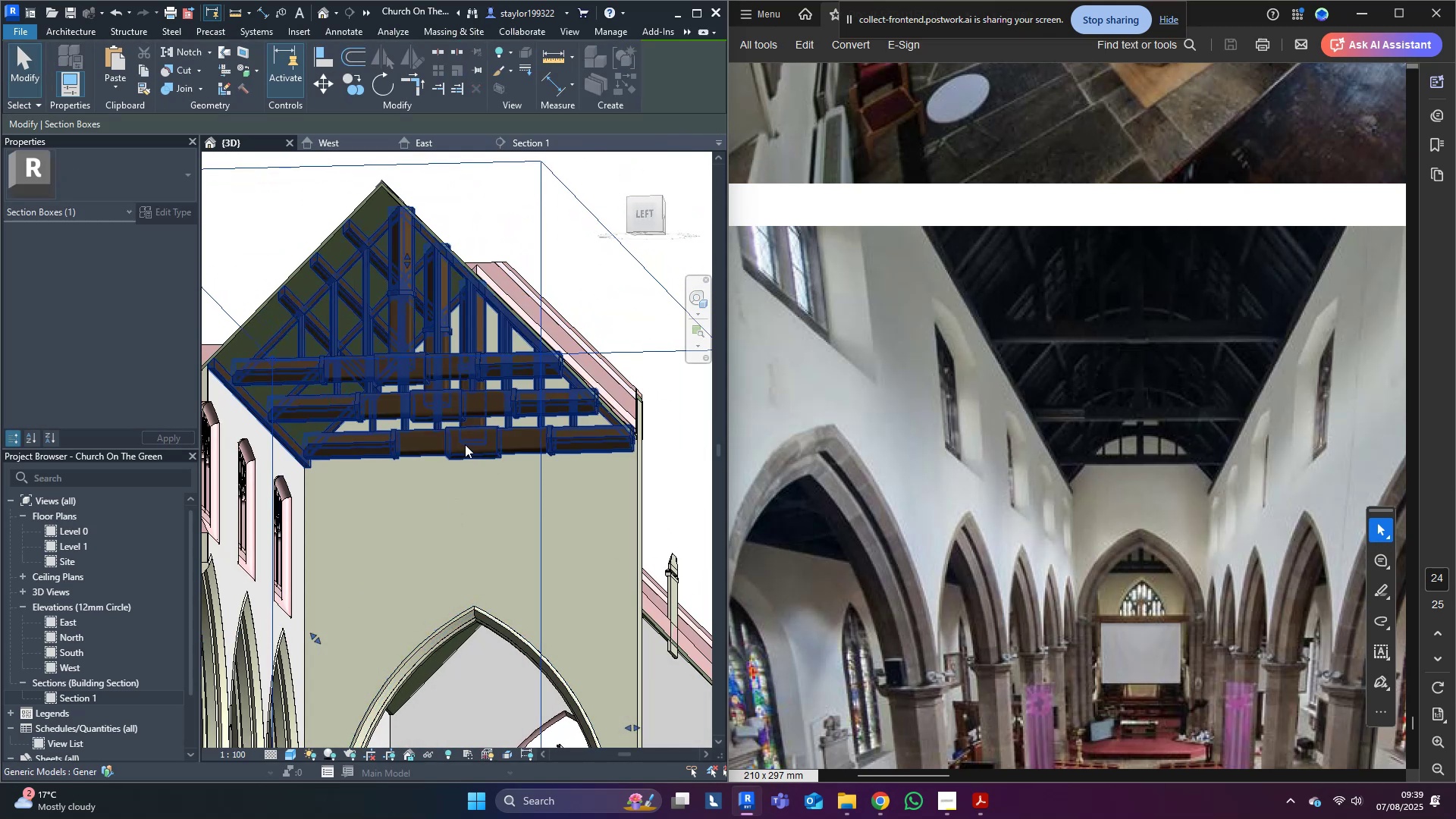 
left_click([465, 438])
 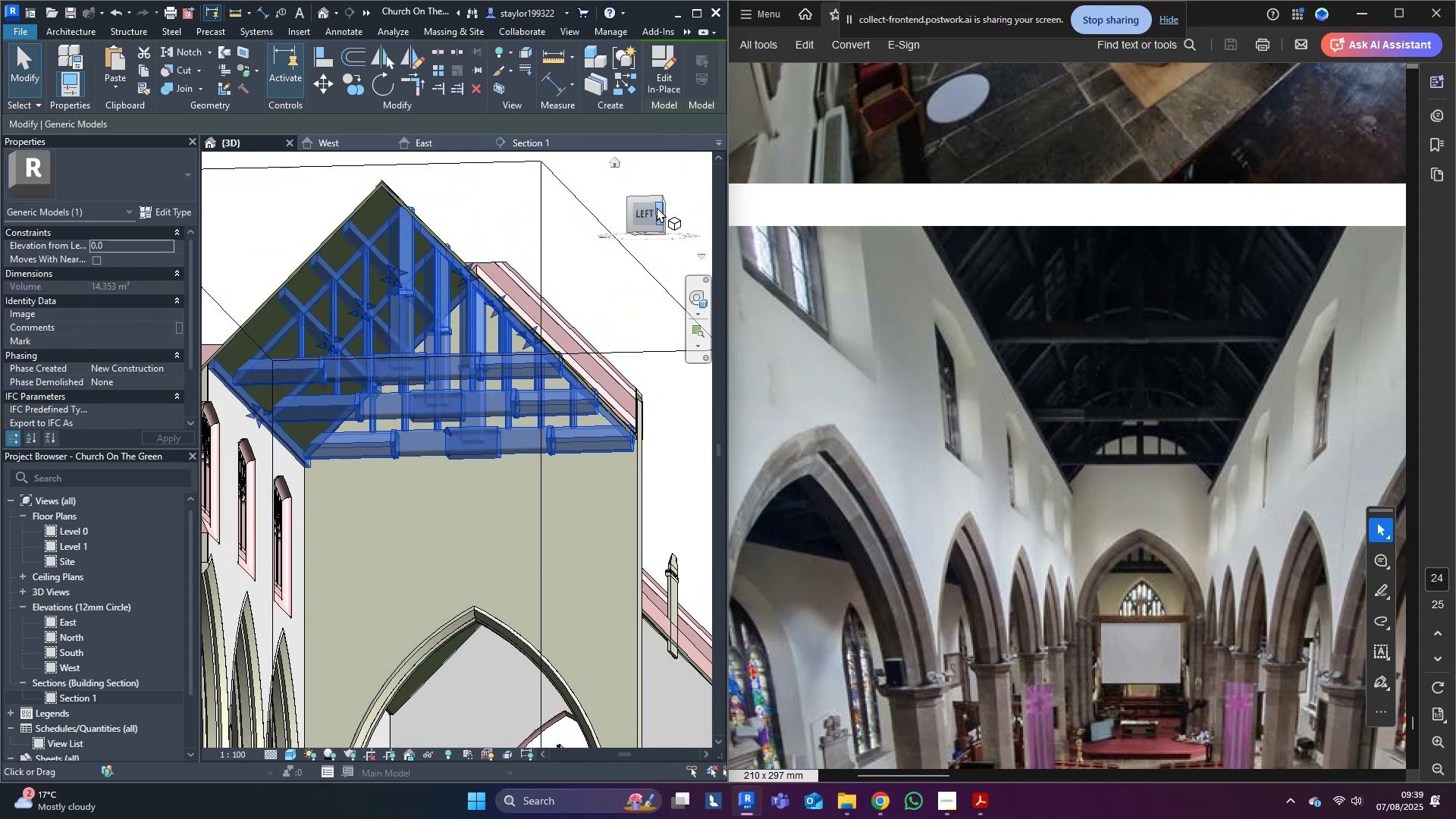 
left_click([648, 214])
 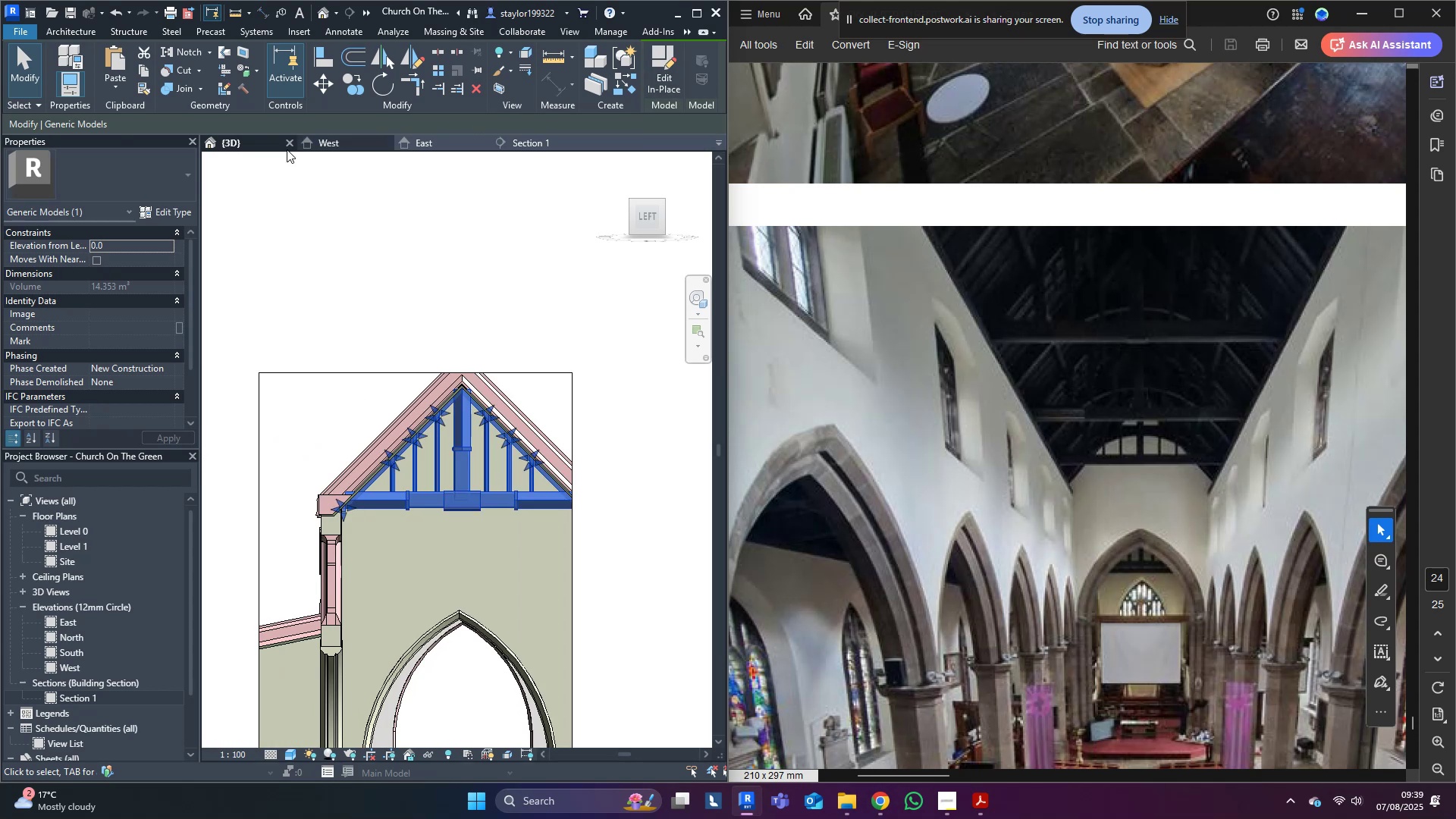 
scroll: coordinate [347, 505], scroll_direction: up, amount: 4.0
 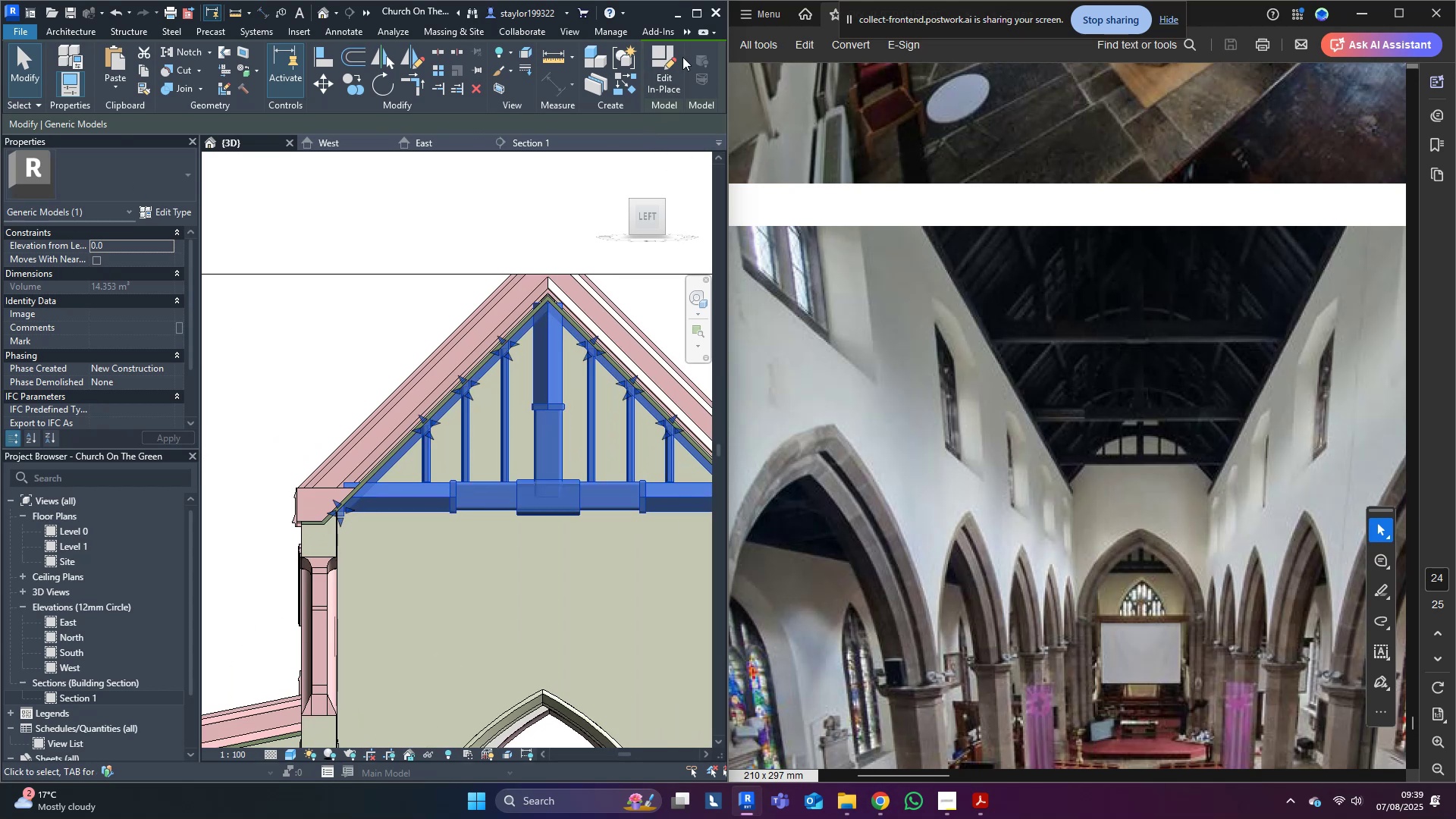 
left_click([682, 57])
 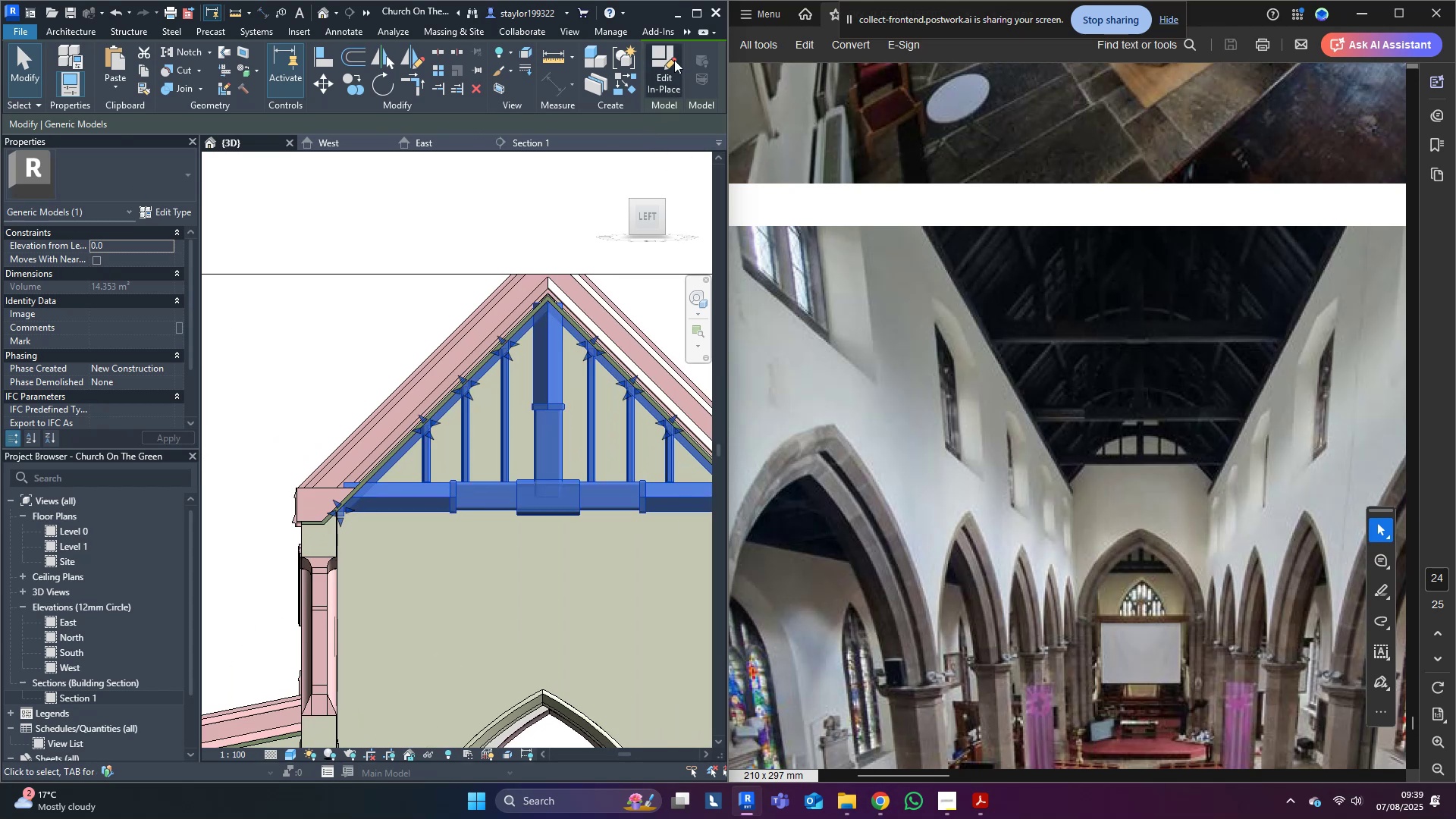 
left_click([674, 60])
 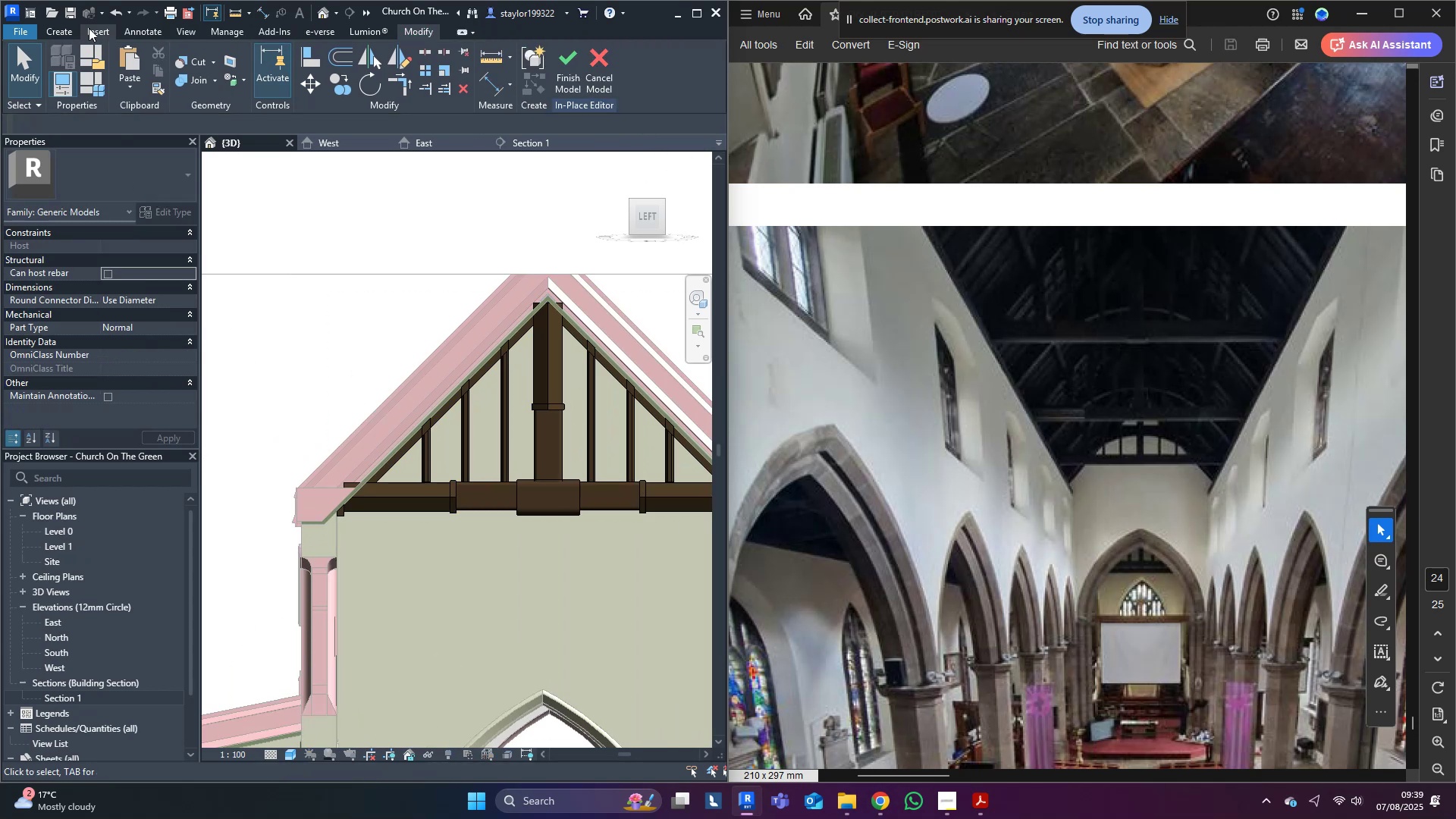 
left_click([57, 39])
 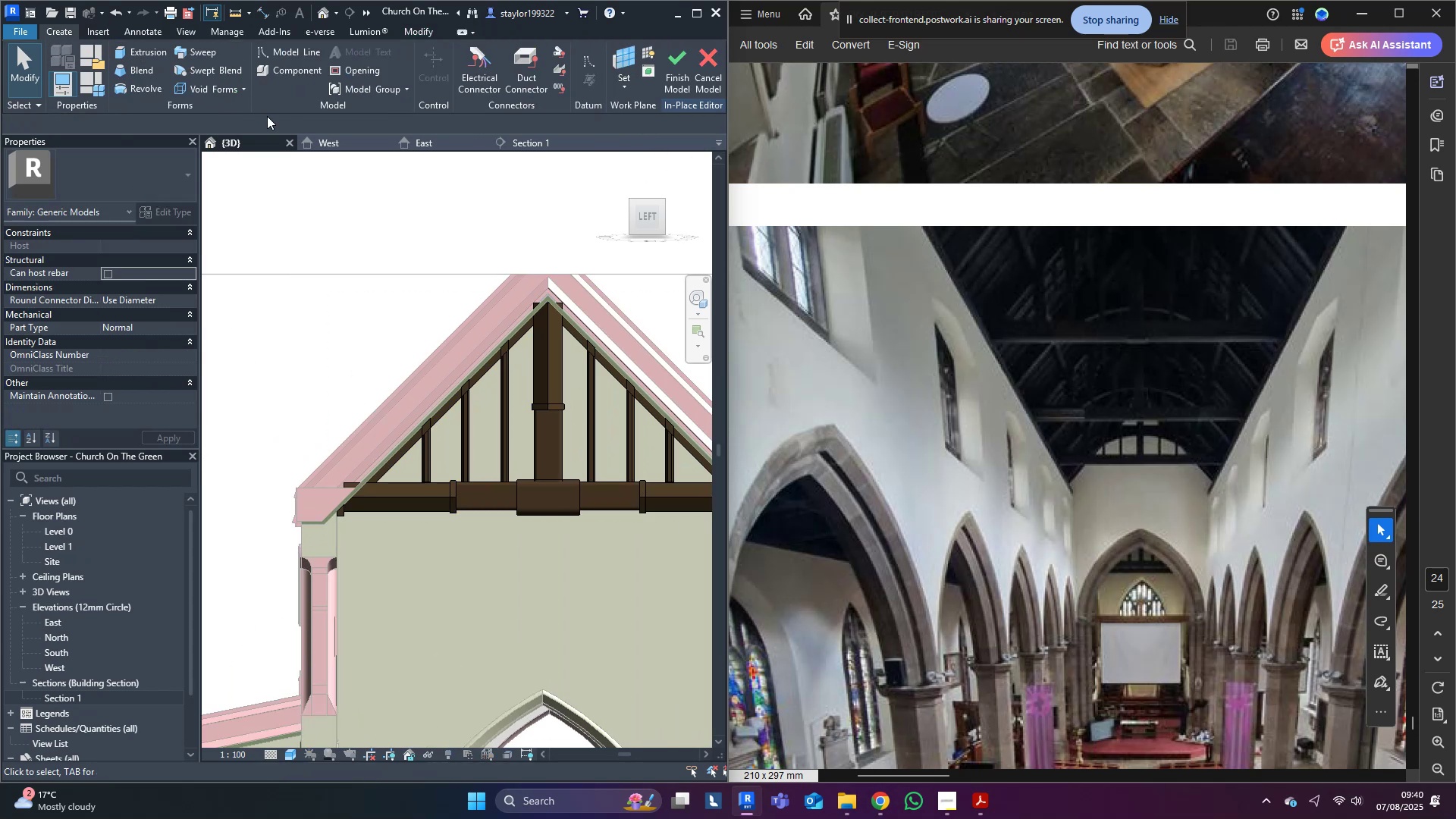 
left_click([140, 54])
 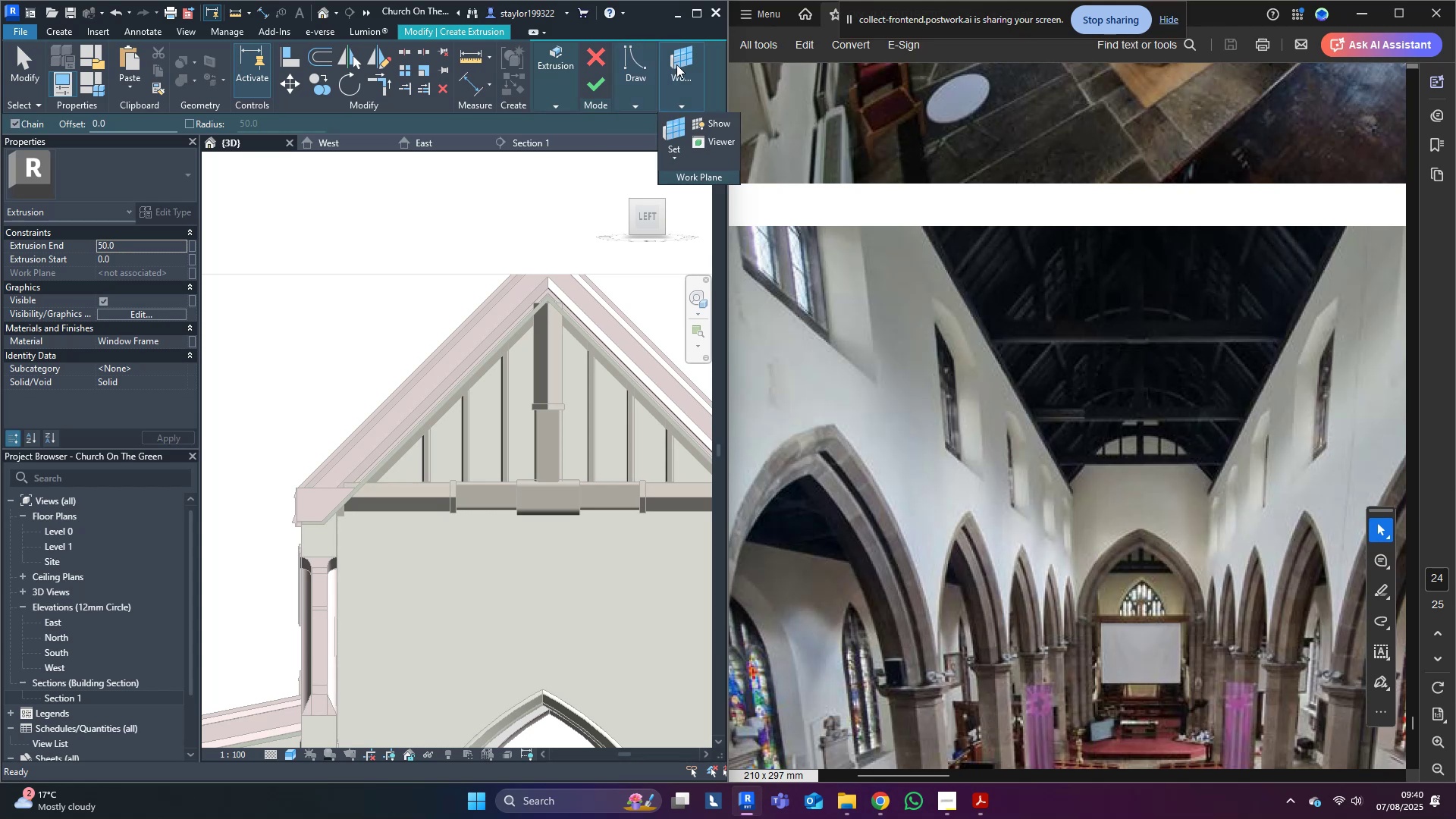 
left_click([671, 126])
 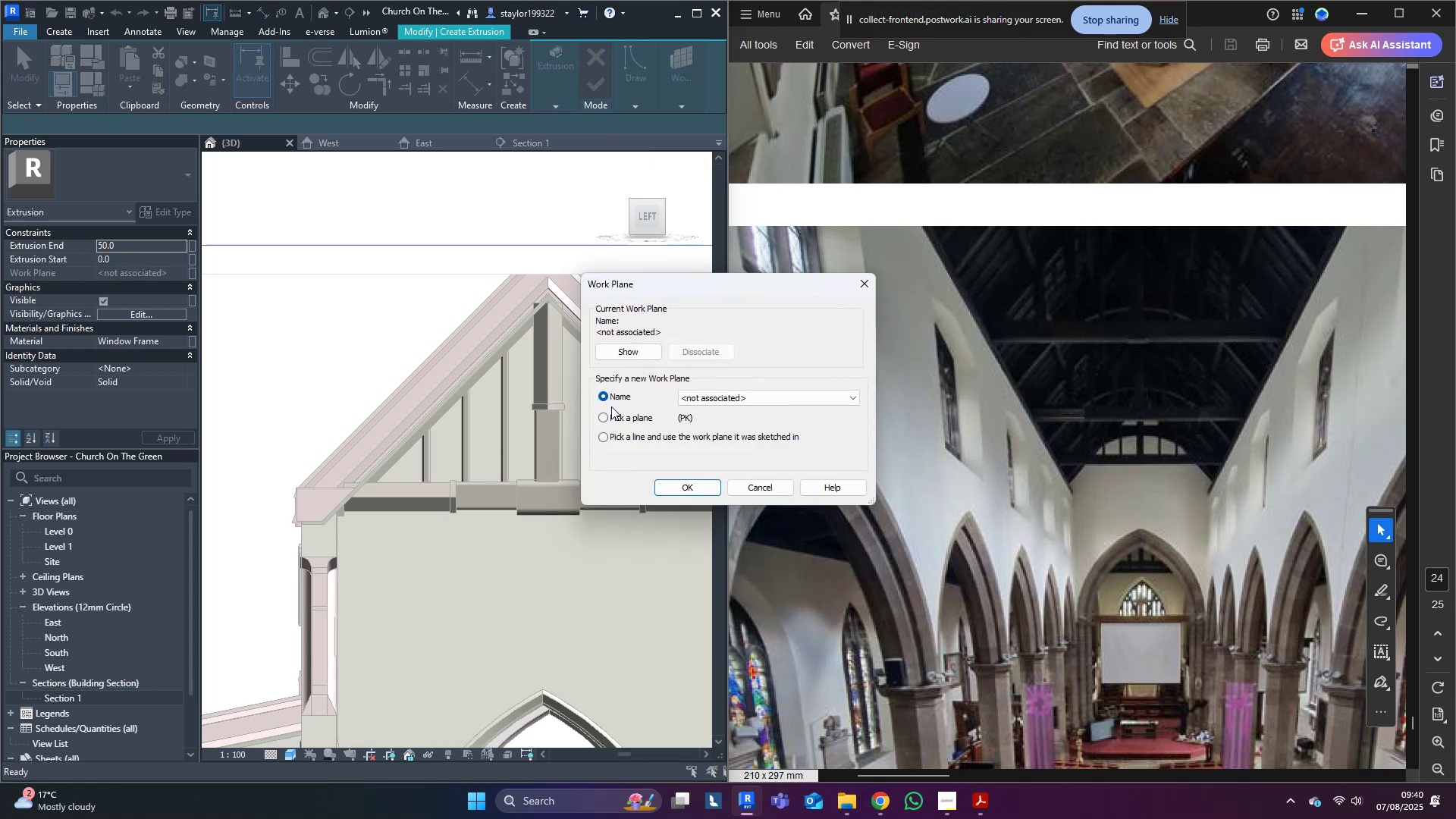 
left_click([625, 423])
 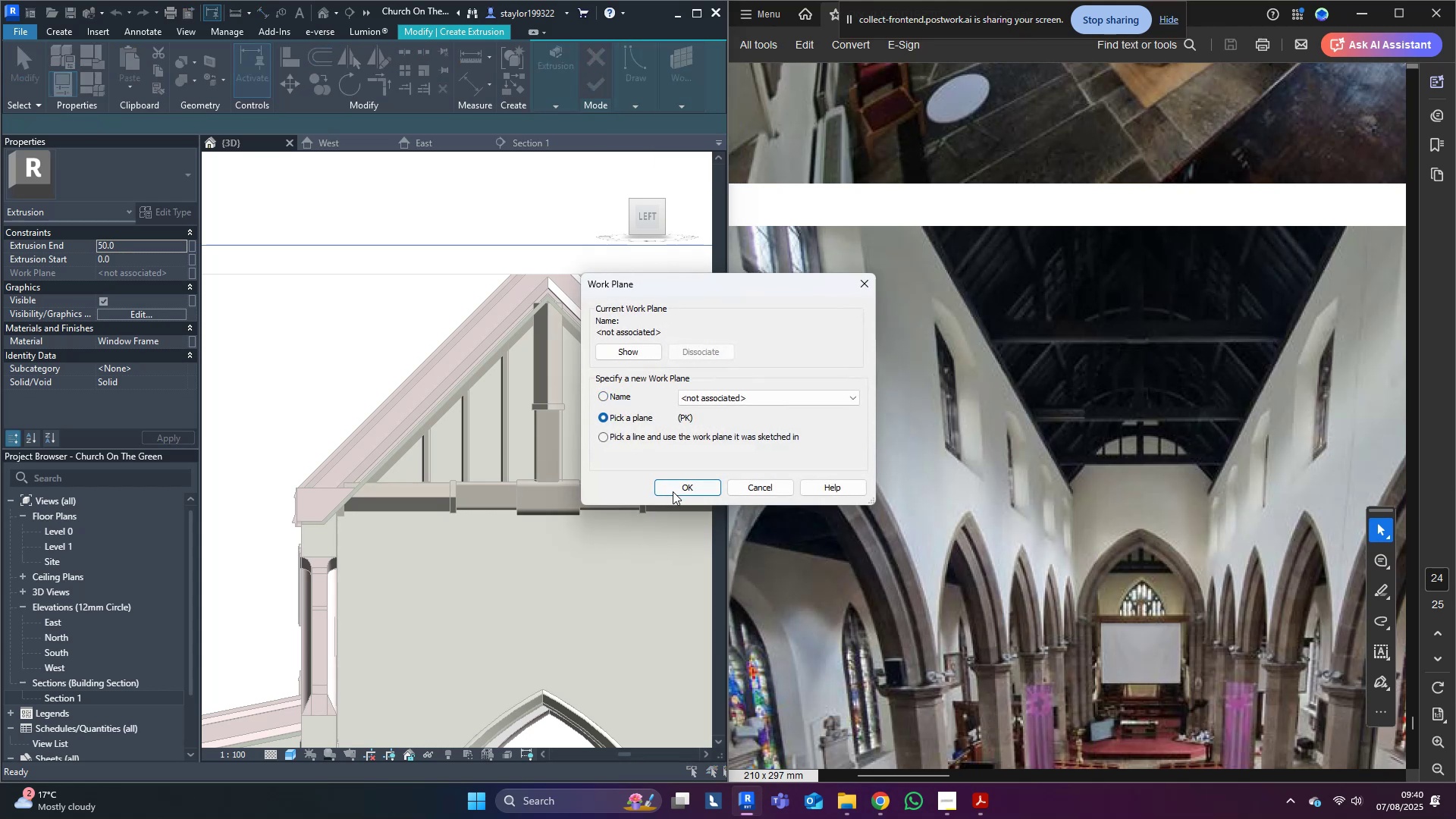 
left_click([673, 491])
 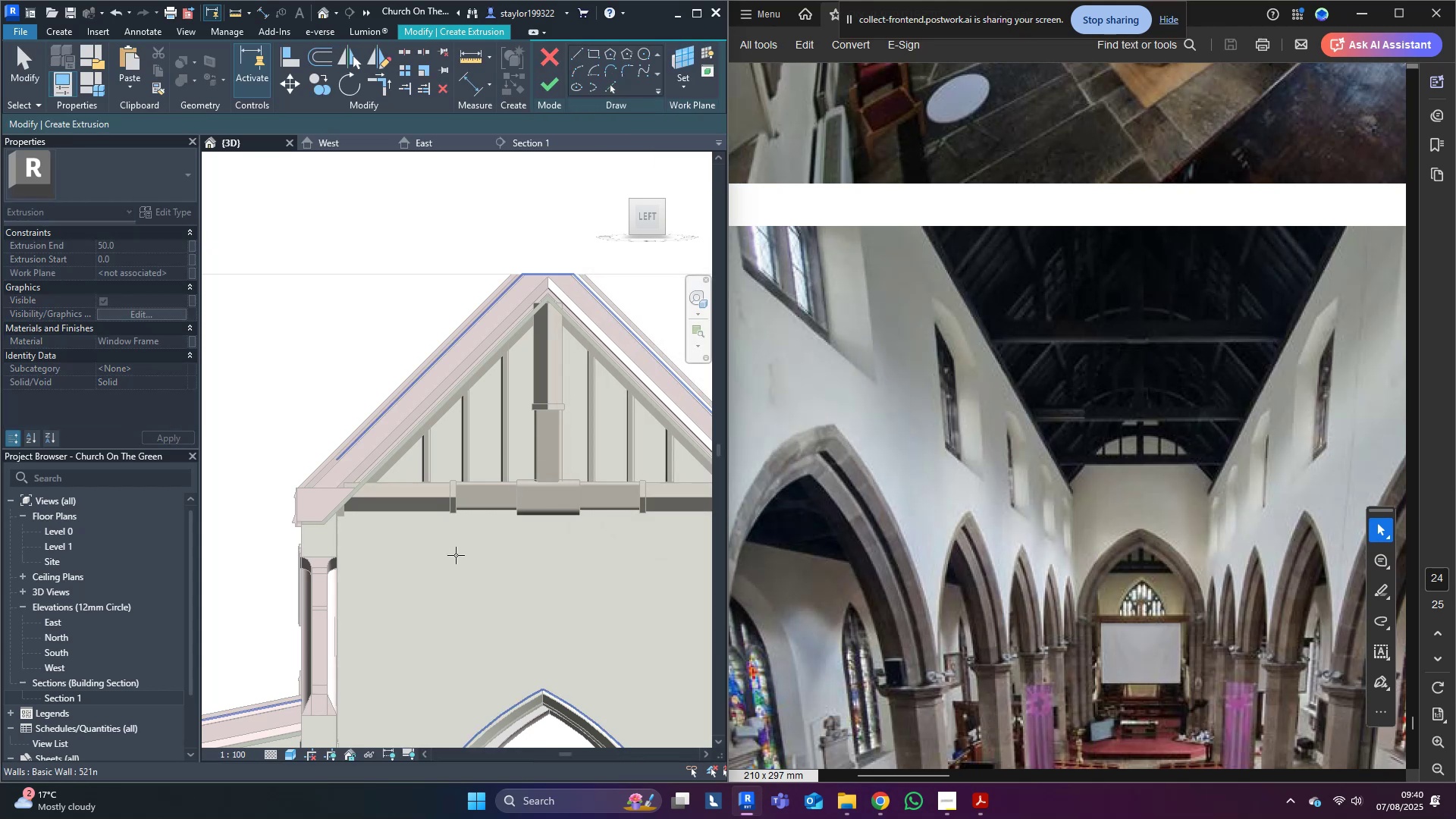 
left_click([456, 555])
 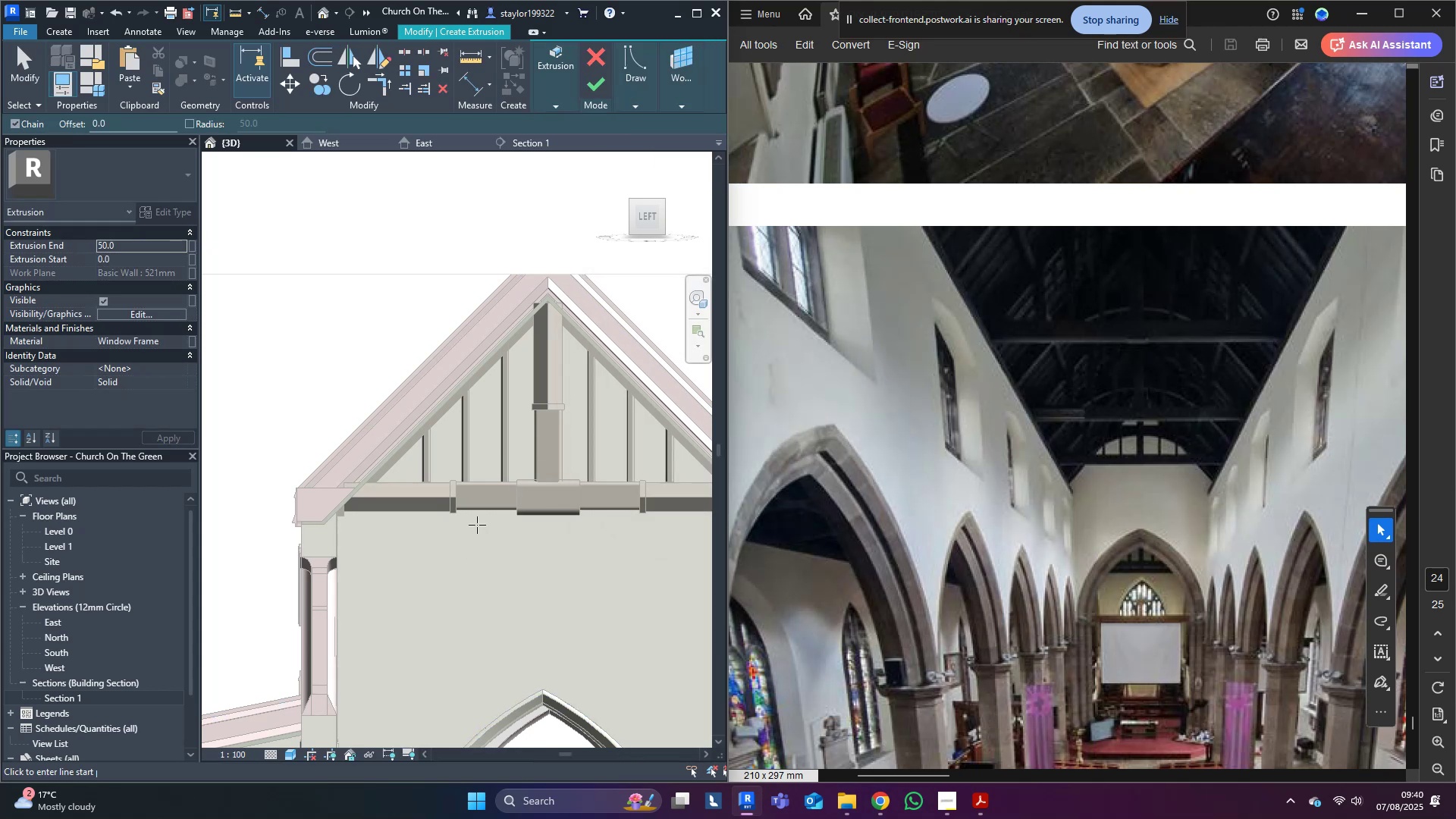 
scroll: coordinate [580, 410], scroll_direction: up, amount: 3.0
 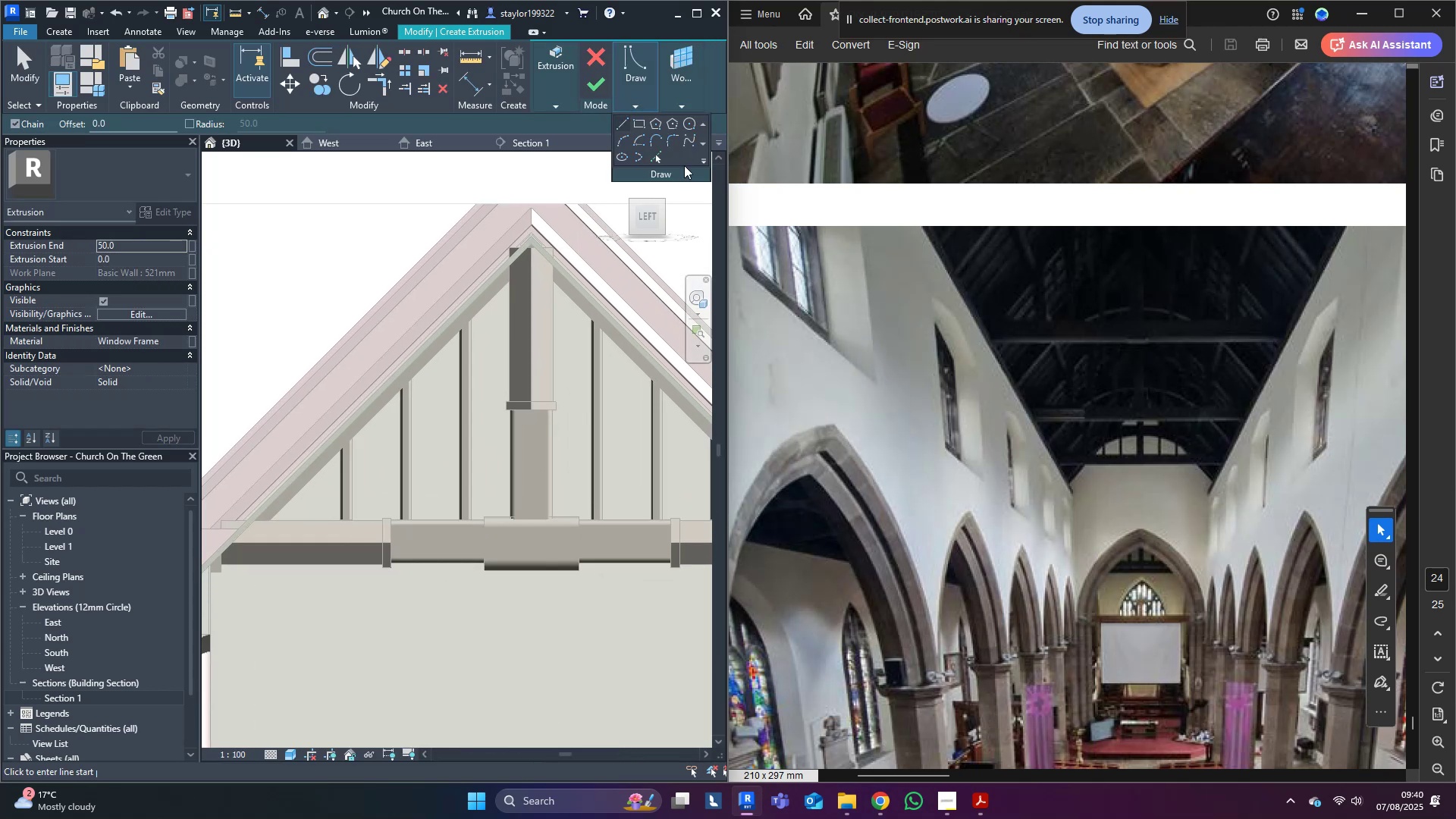 
left_click([661, 157])
 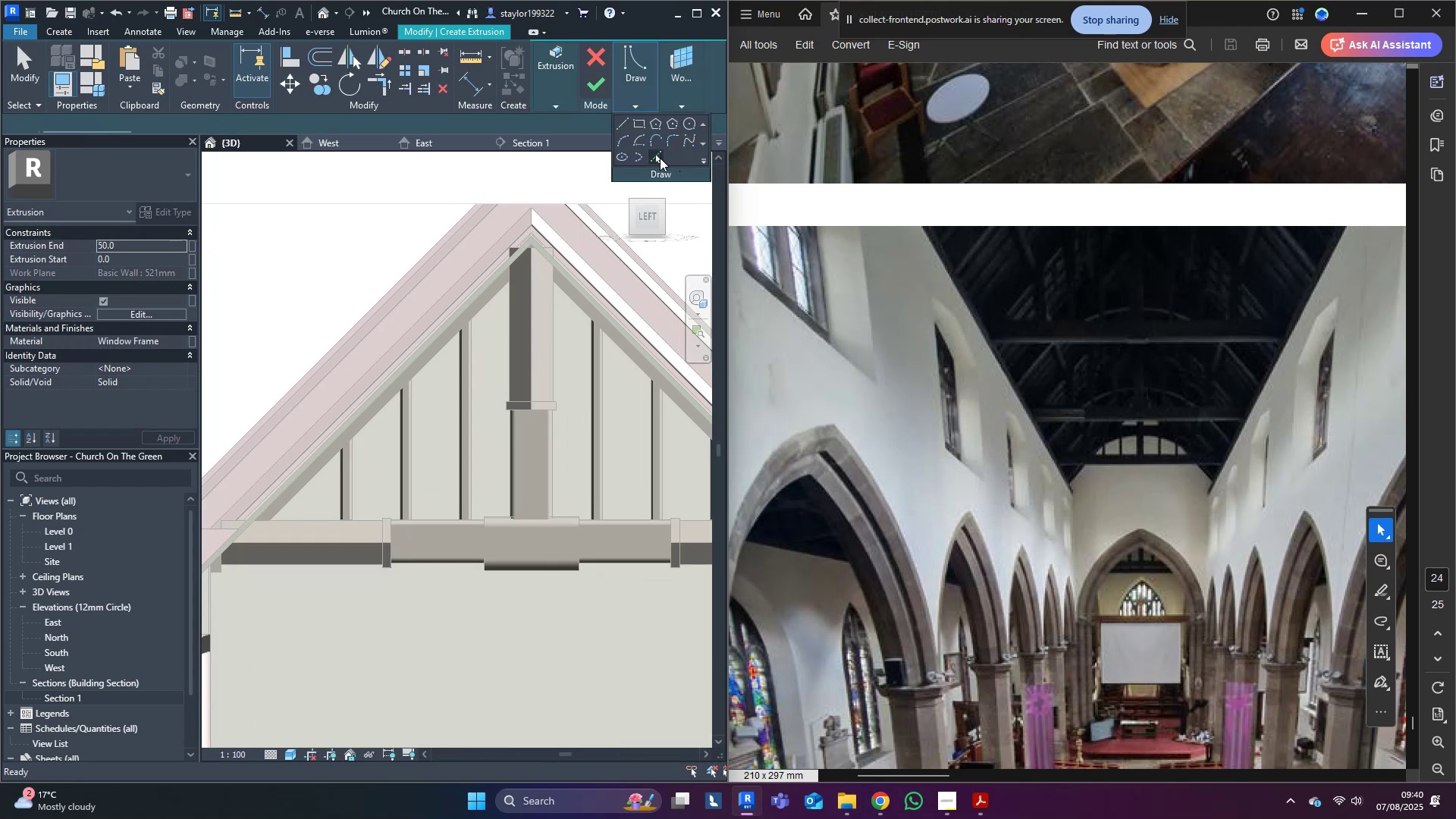 
scroll: coordinate [432, 318], scroll_direction: up, amount: 4.0
 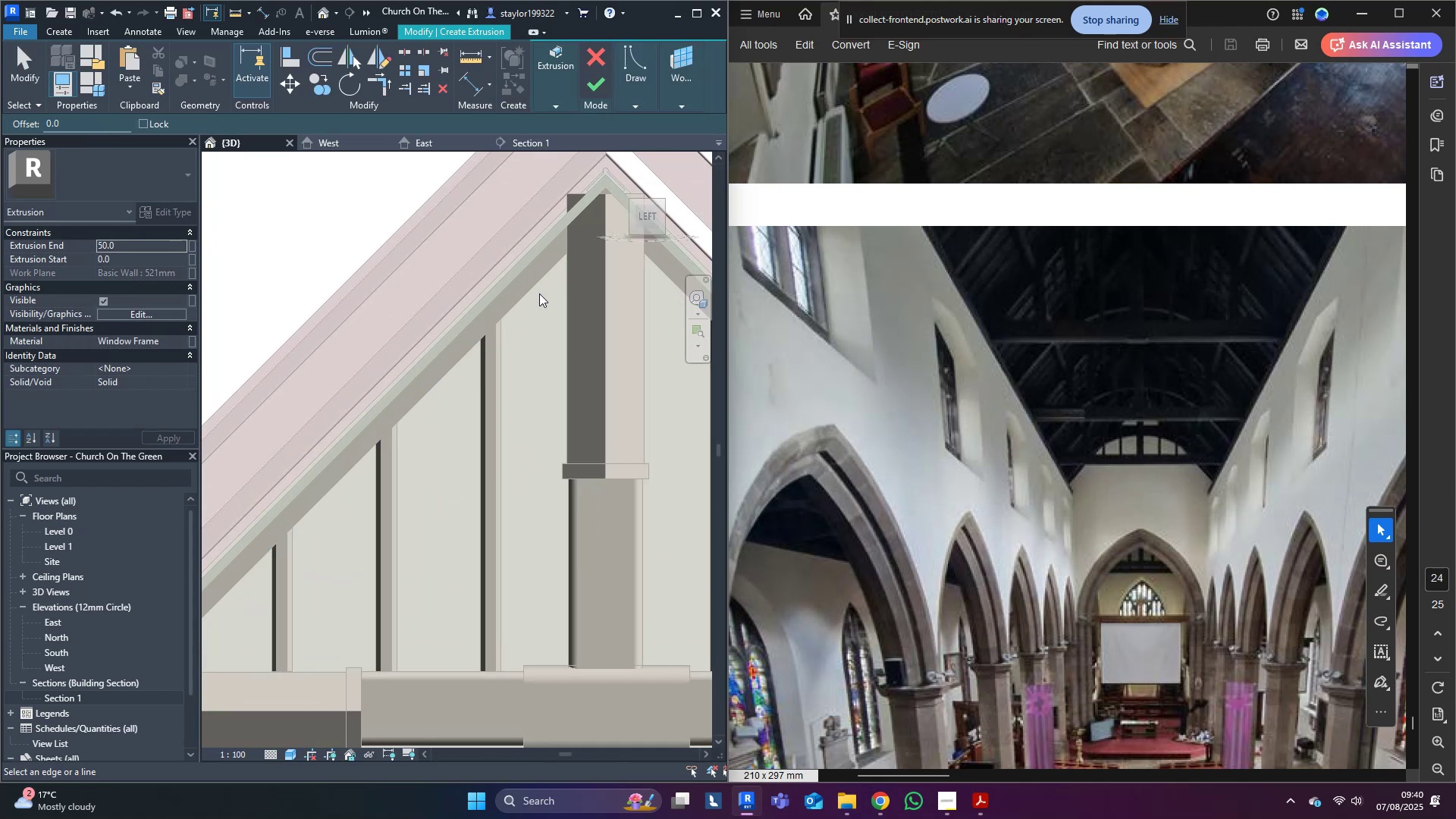 
left_click([529, 290])
 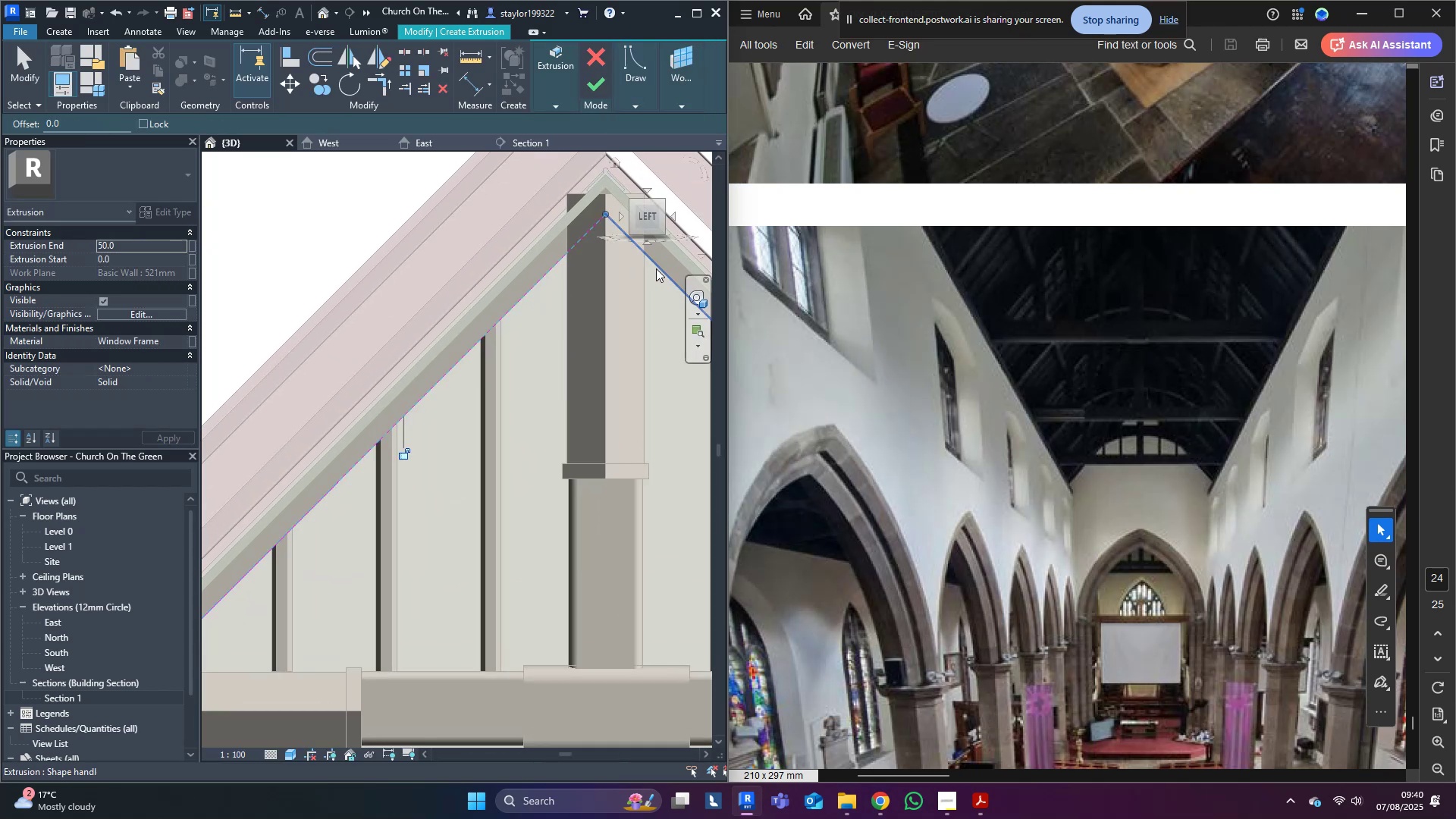 
left_click([660, 268])
 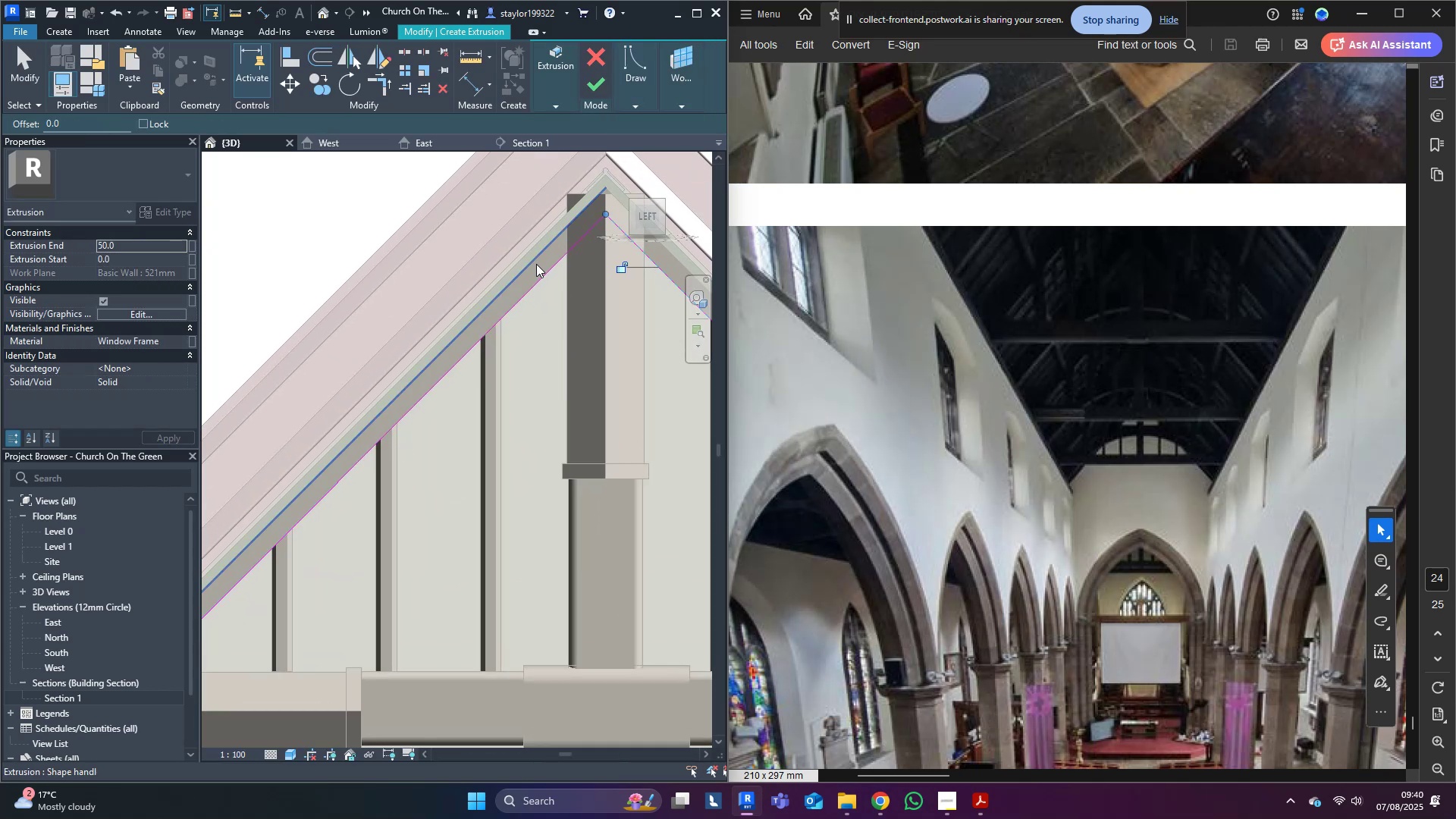 
key(Control+Z)
 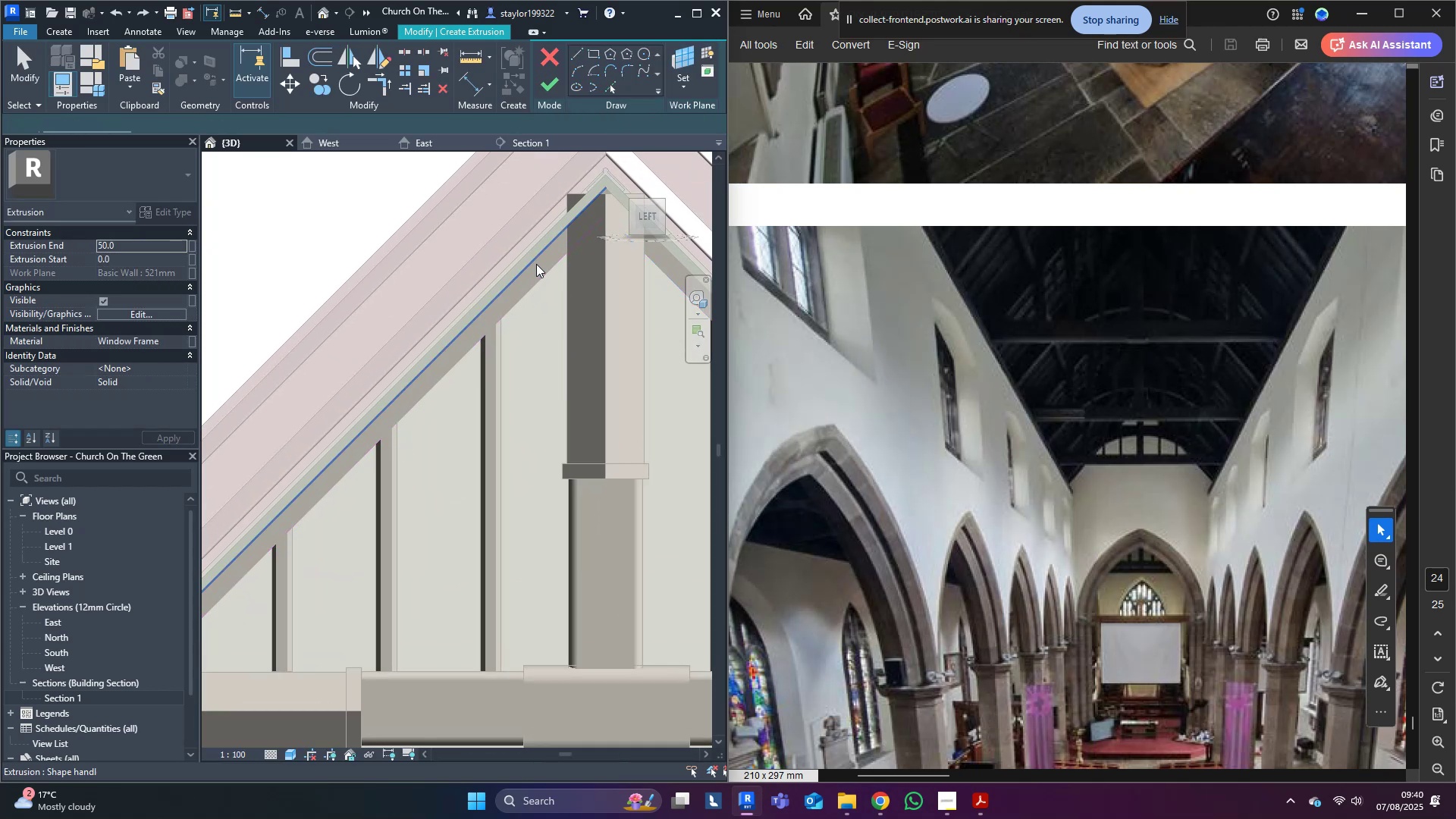 
key(Tab)
 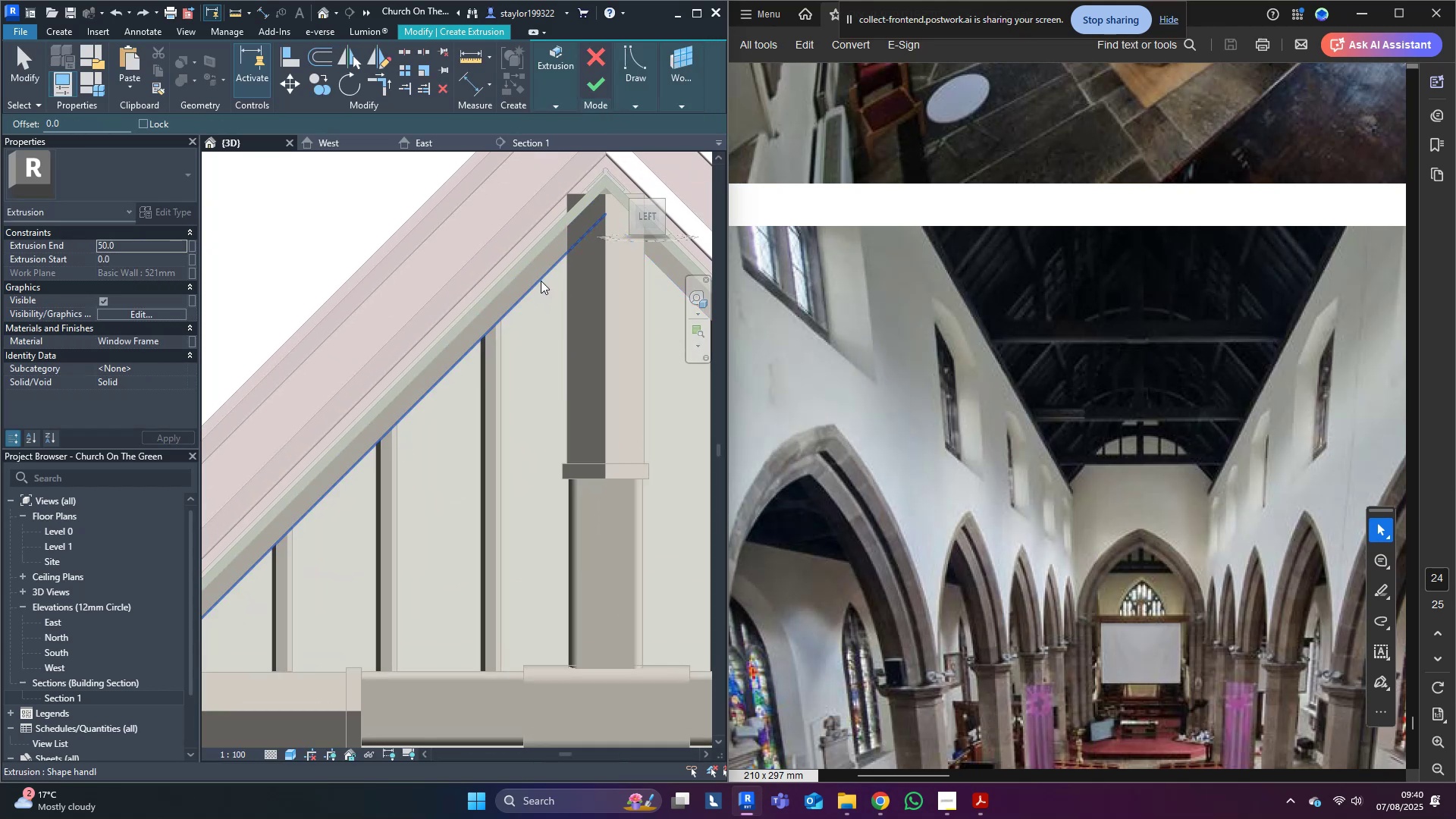 
key(Tab)
 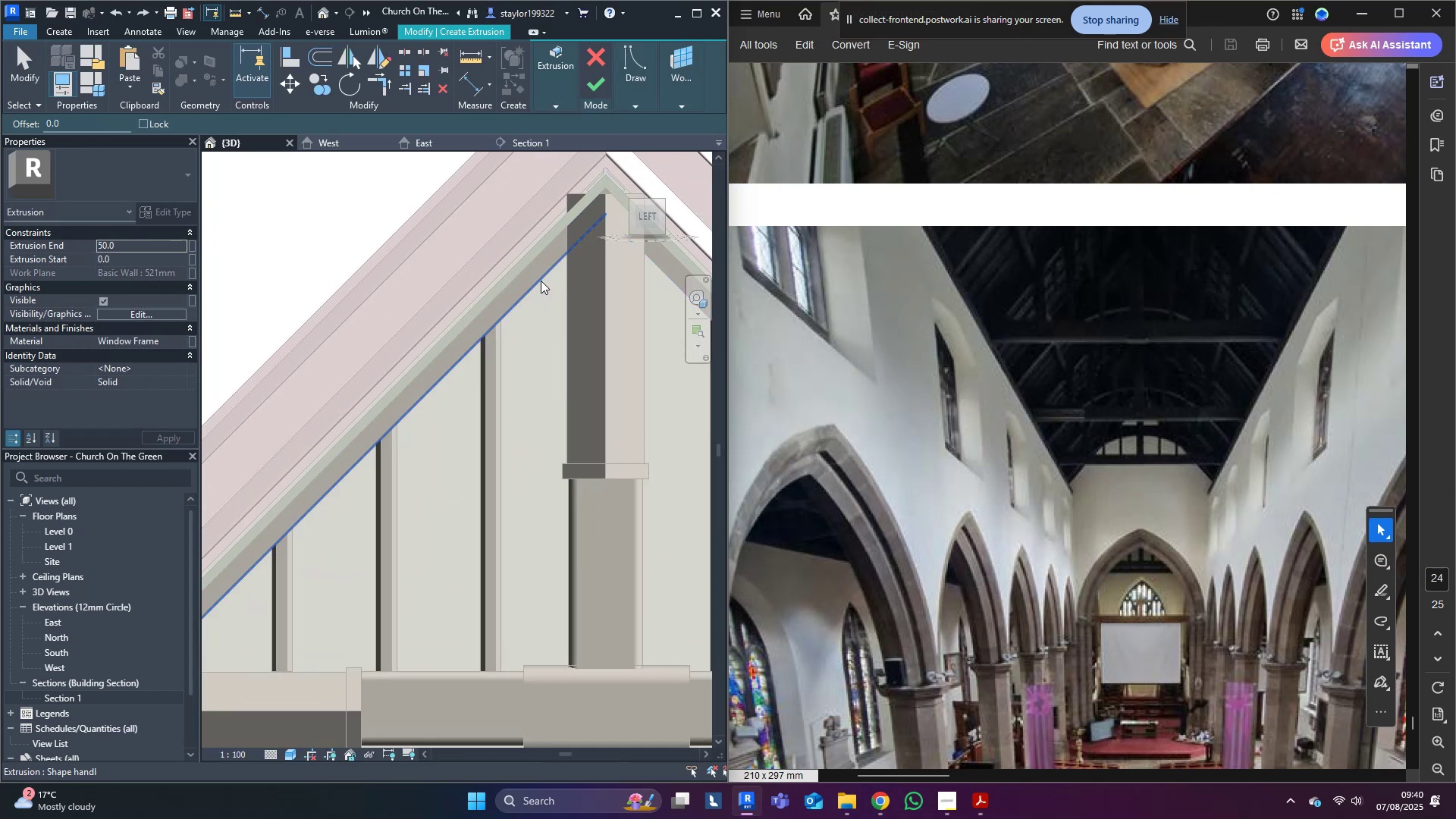 
key(Tab)
 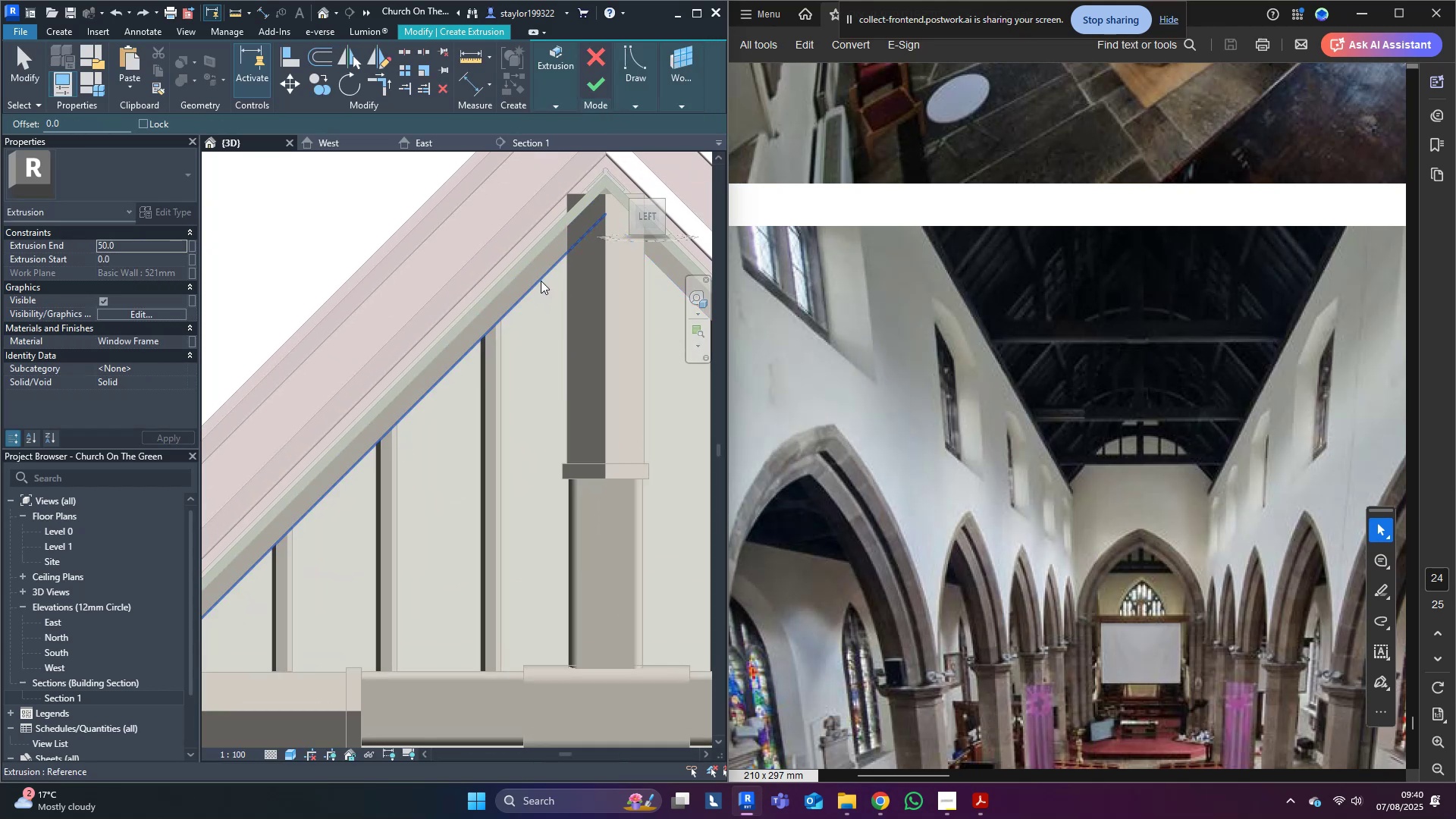 
key(Tab)
 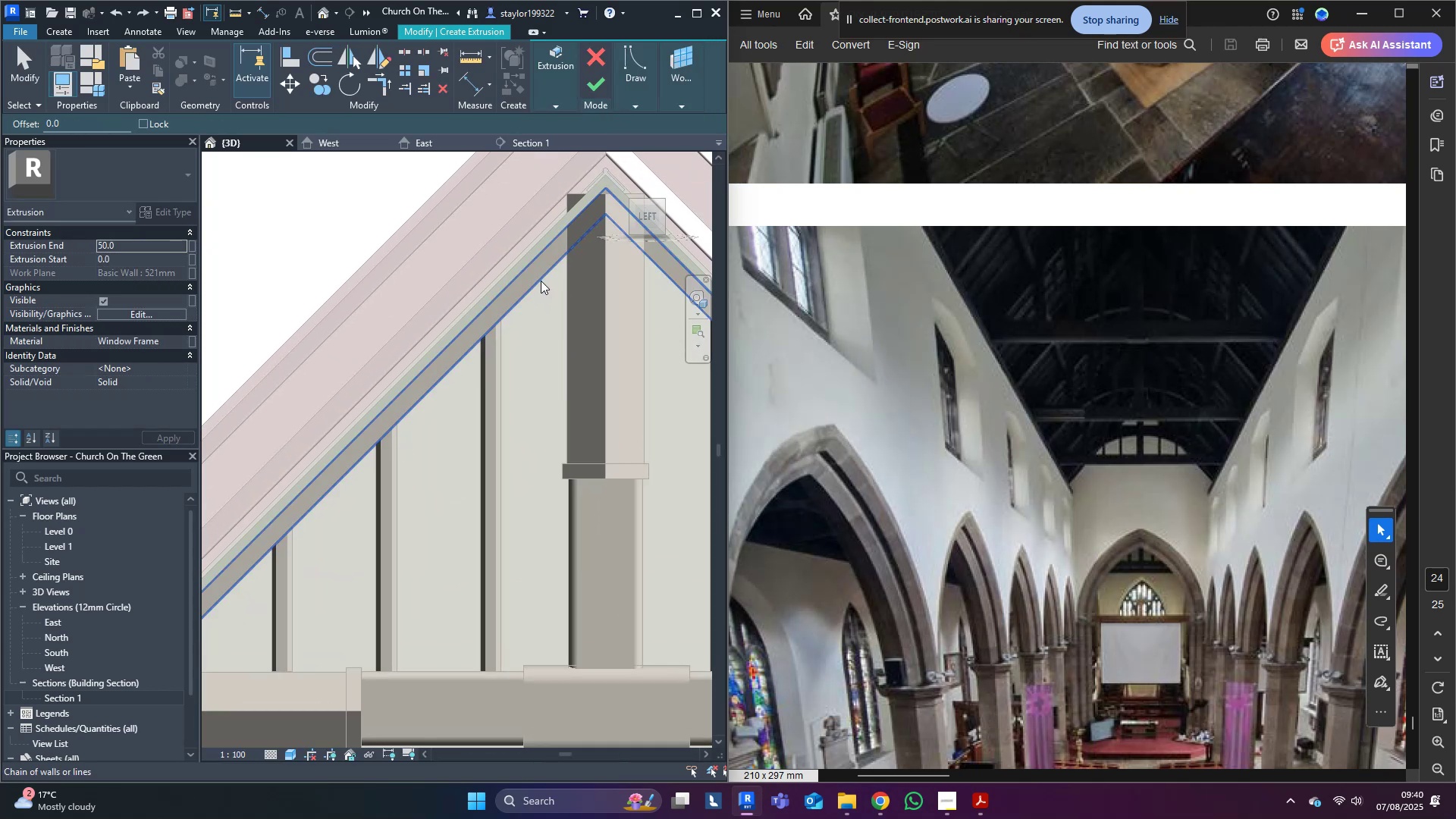 
left_click([541, 281])
 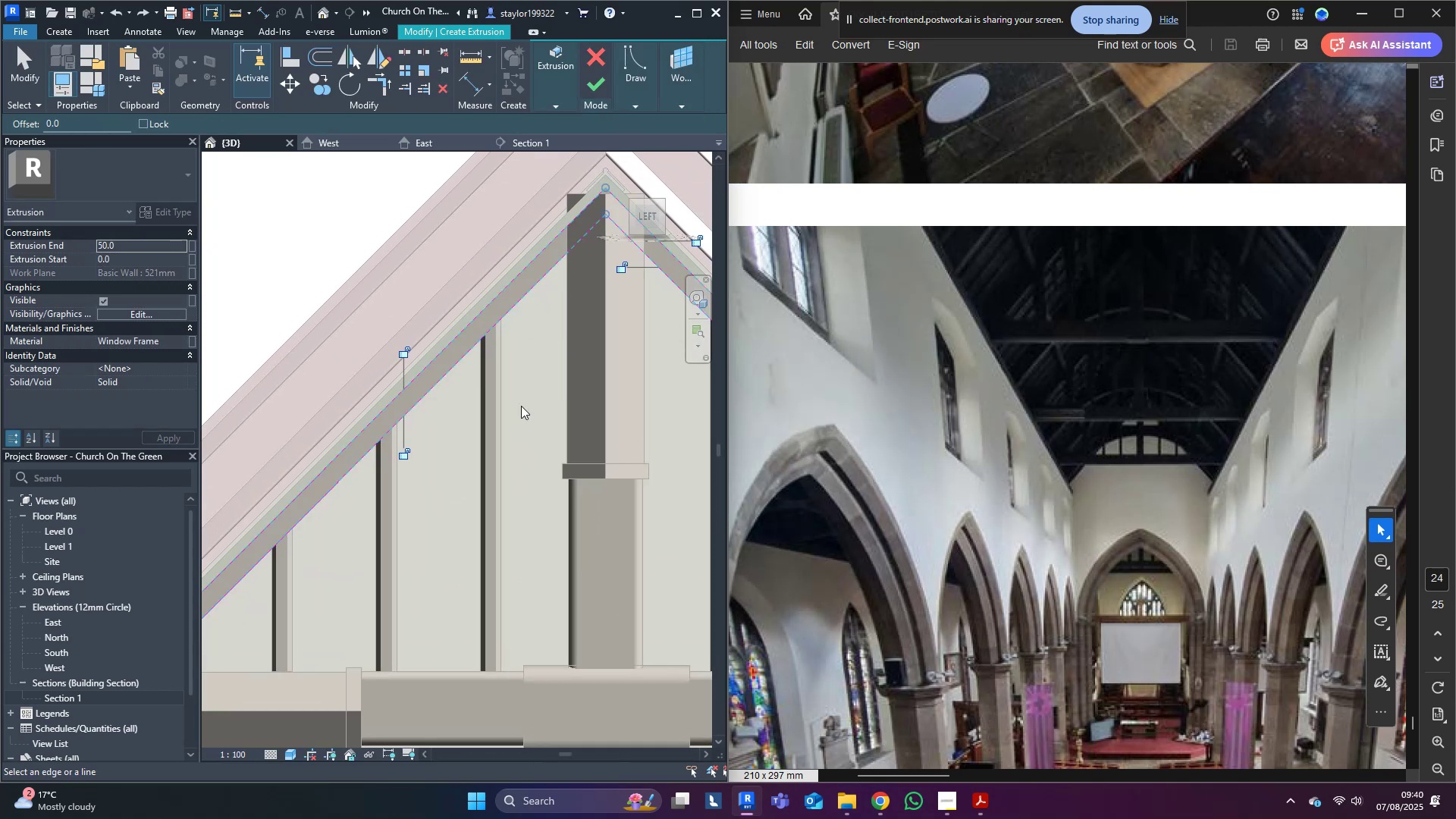 
scroll: coordinate [504, 498], scroll_direction: down, amount: 3.0
 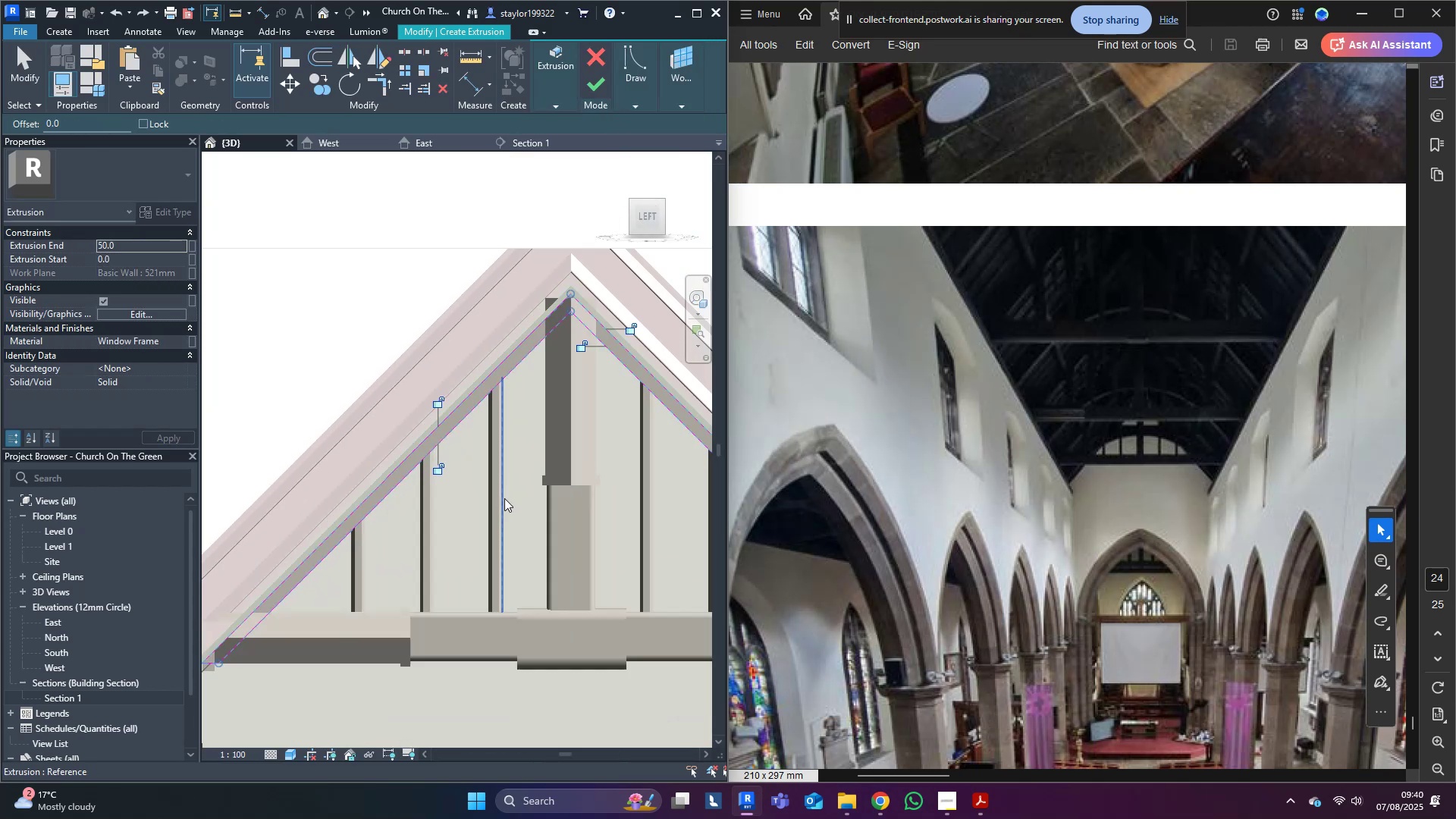 
key(Escape)
type(f25)
 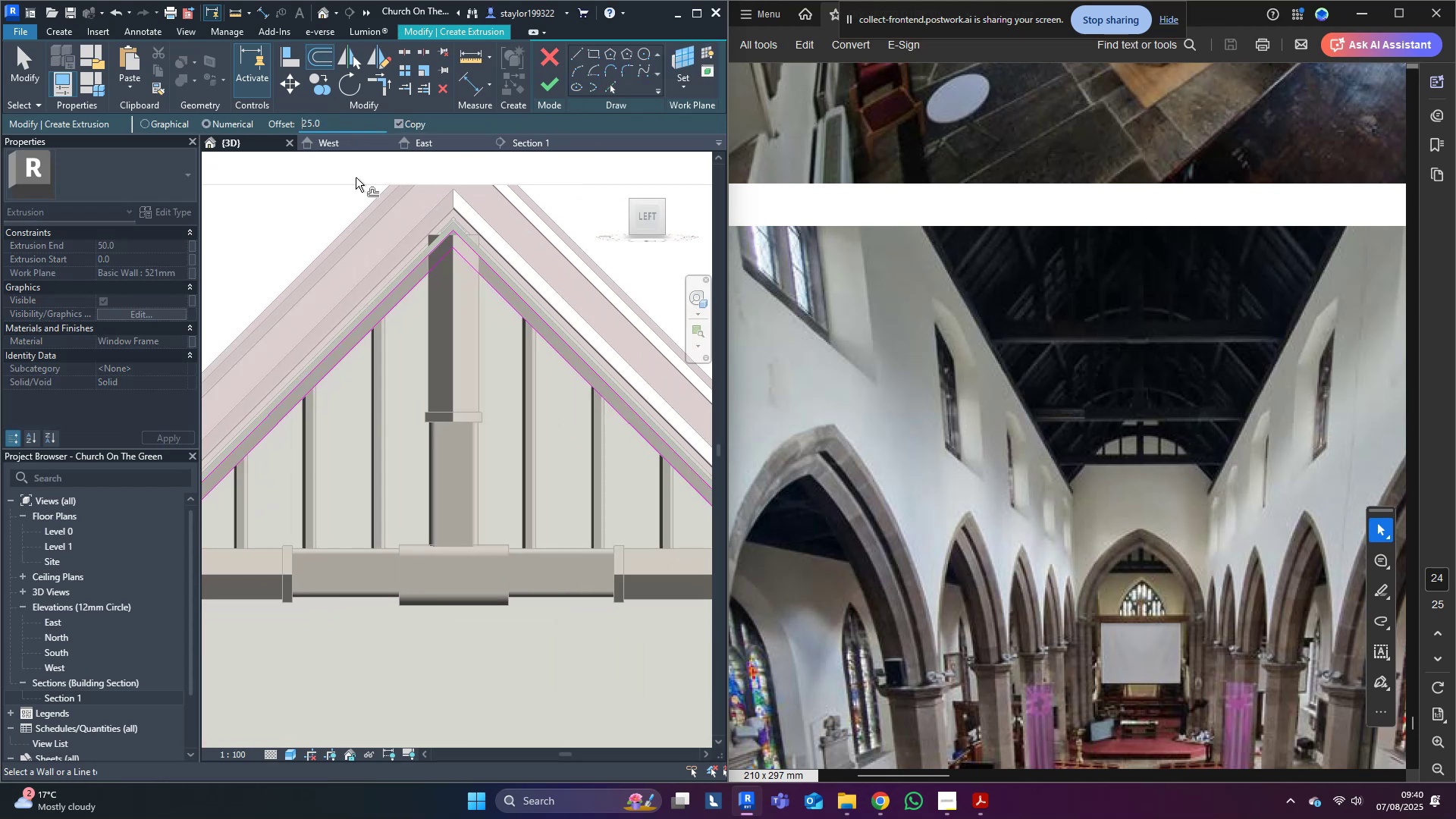 
left_click_drag(start_coordinate=[334, 125], to_coordinate=[244, 130])
 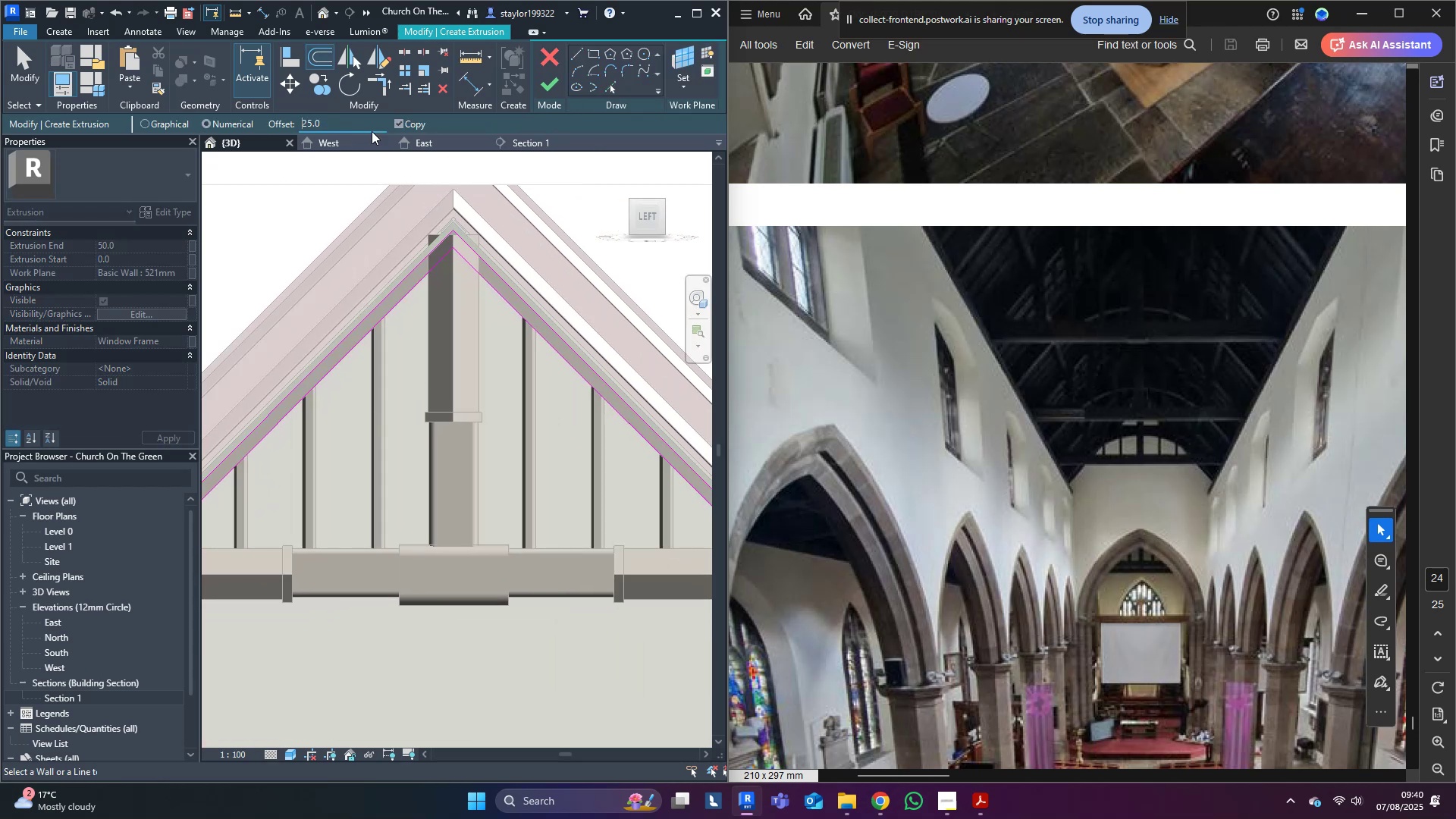 
left_click([414, 121])
 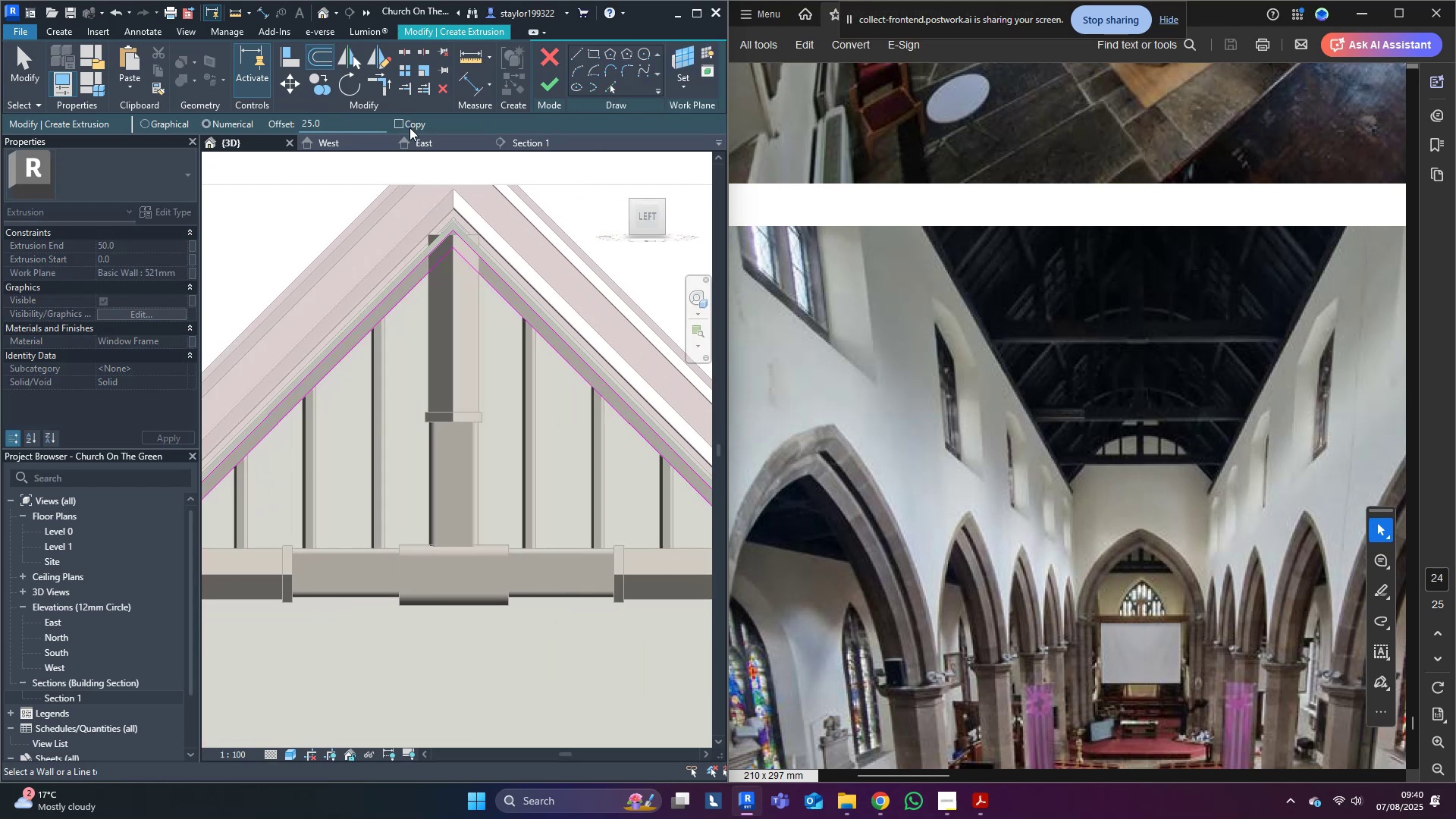 
scroll: coordinate [501, 347], scroll_direction: up, amount: 6.0
 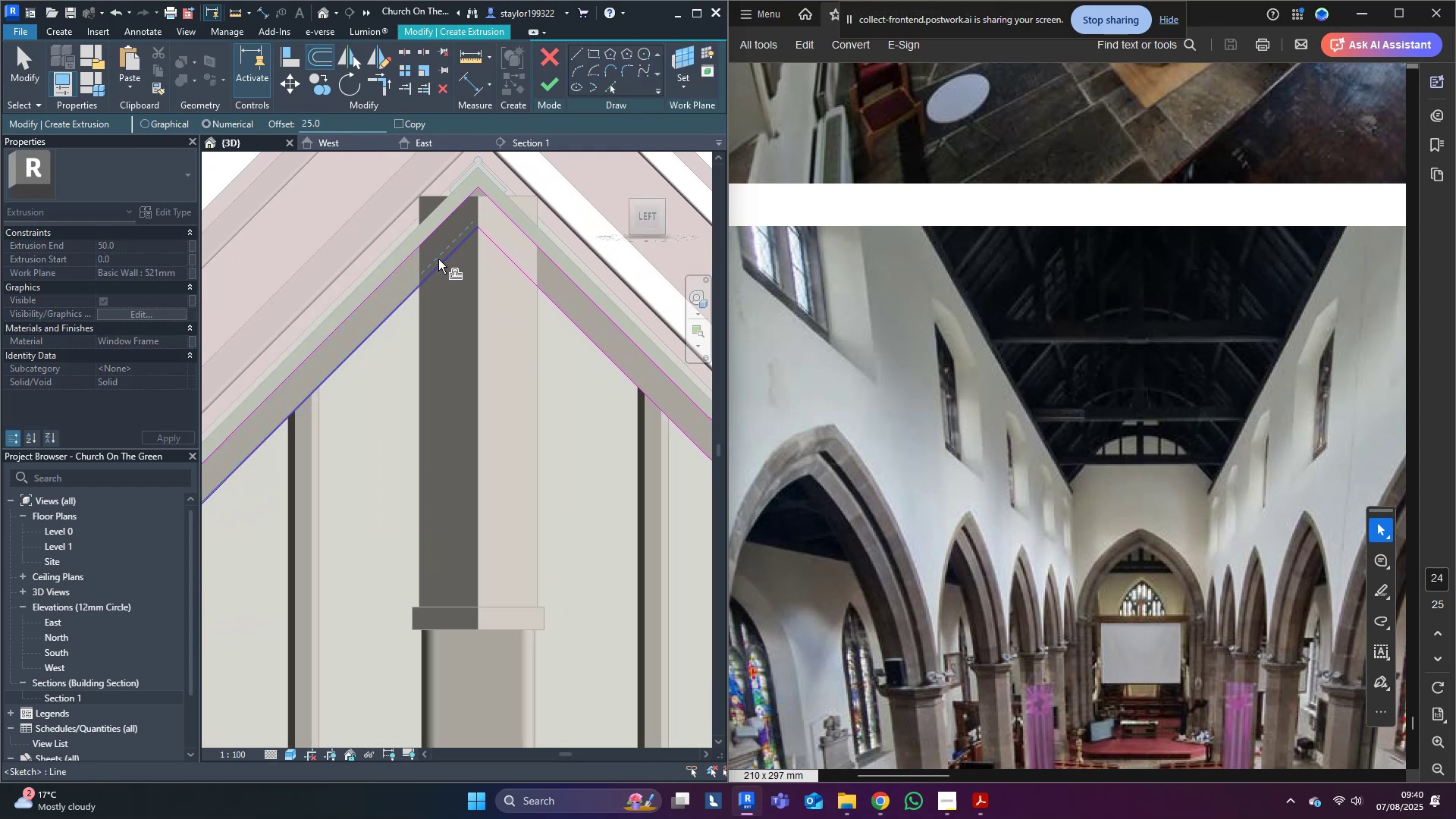 
left_click([438, 259])
 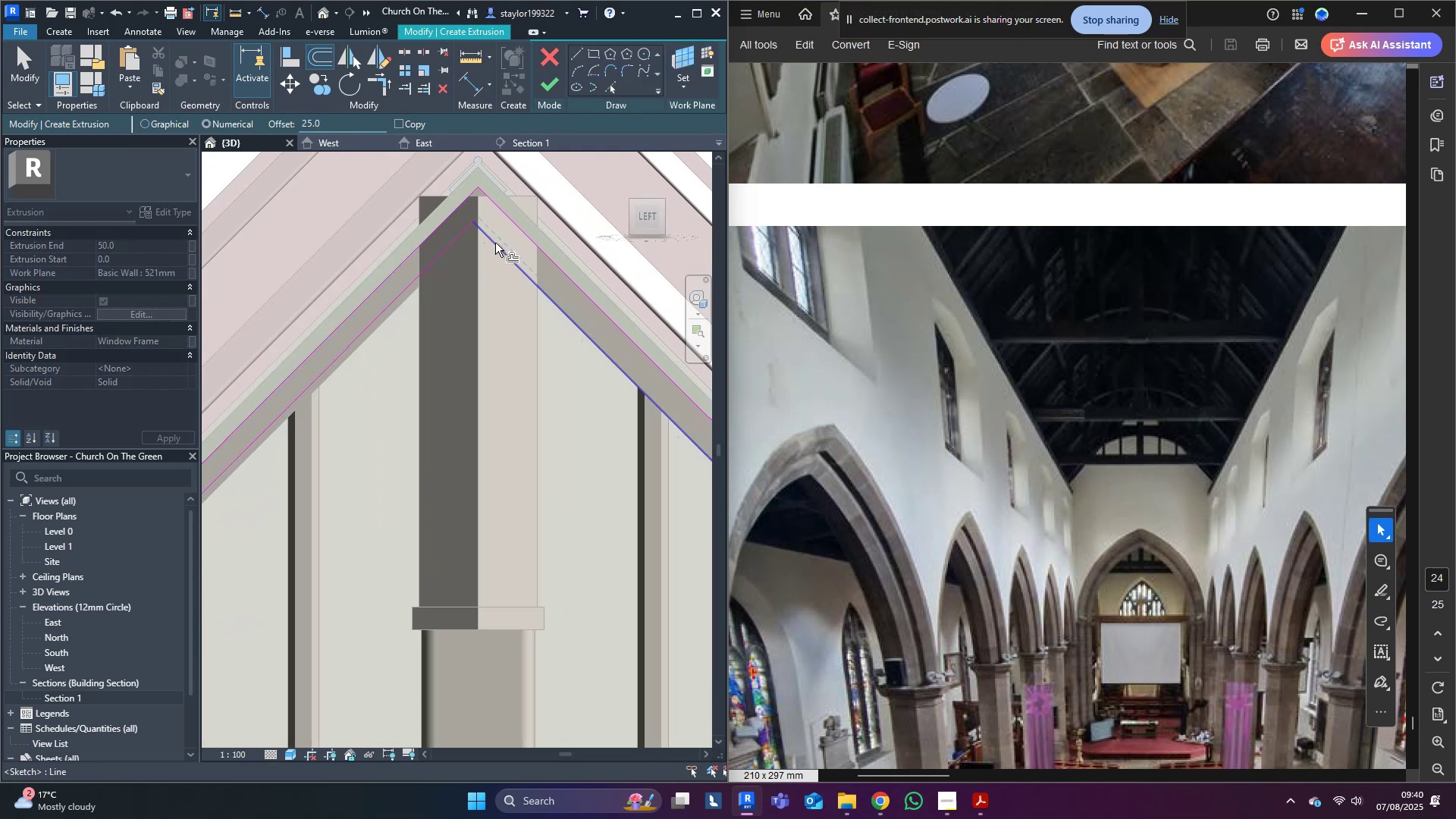 
hold_key(key=ControlLeft, duration=0.42)
 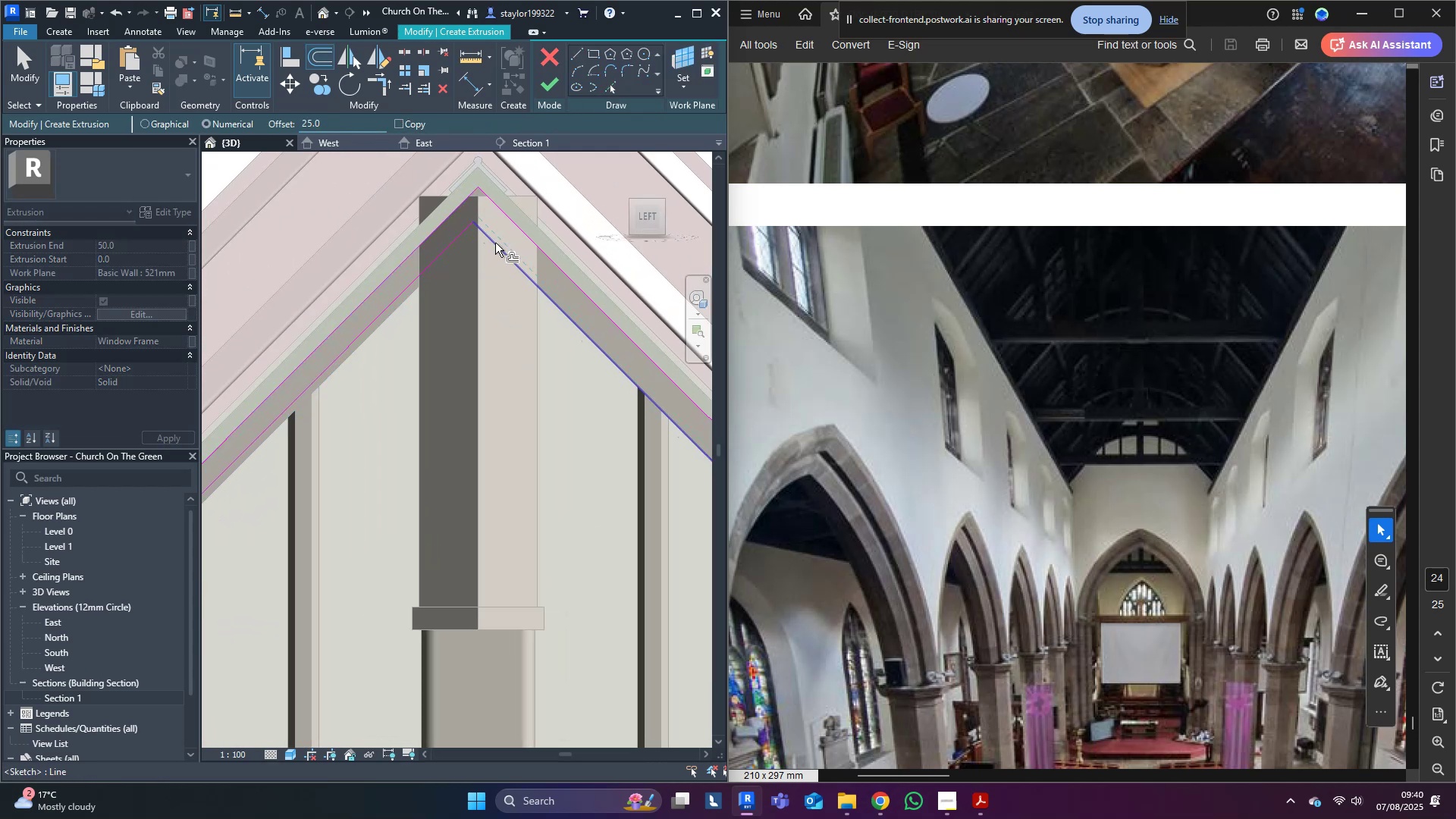 
left_click([495, 243])
 